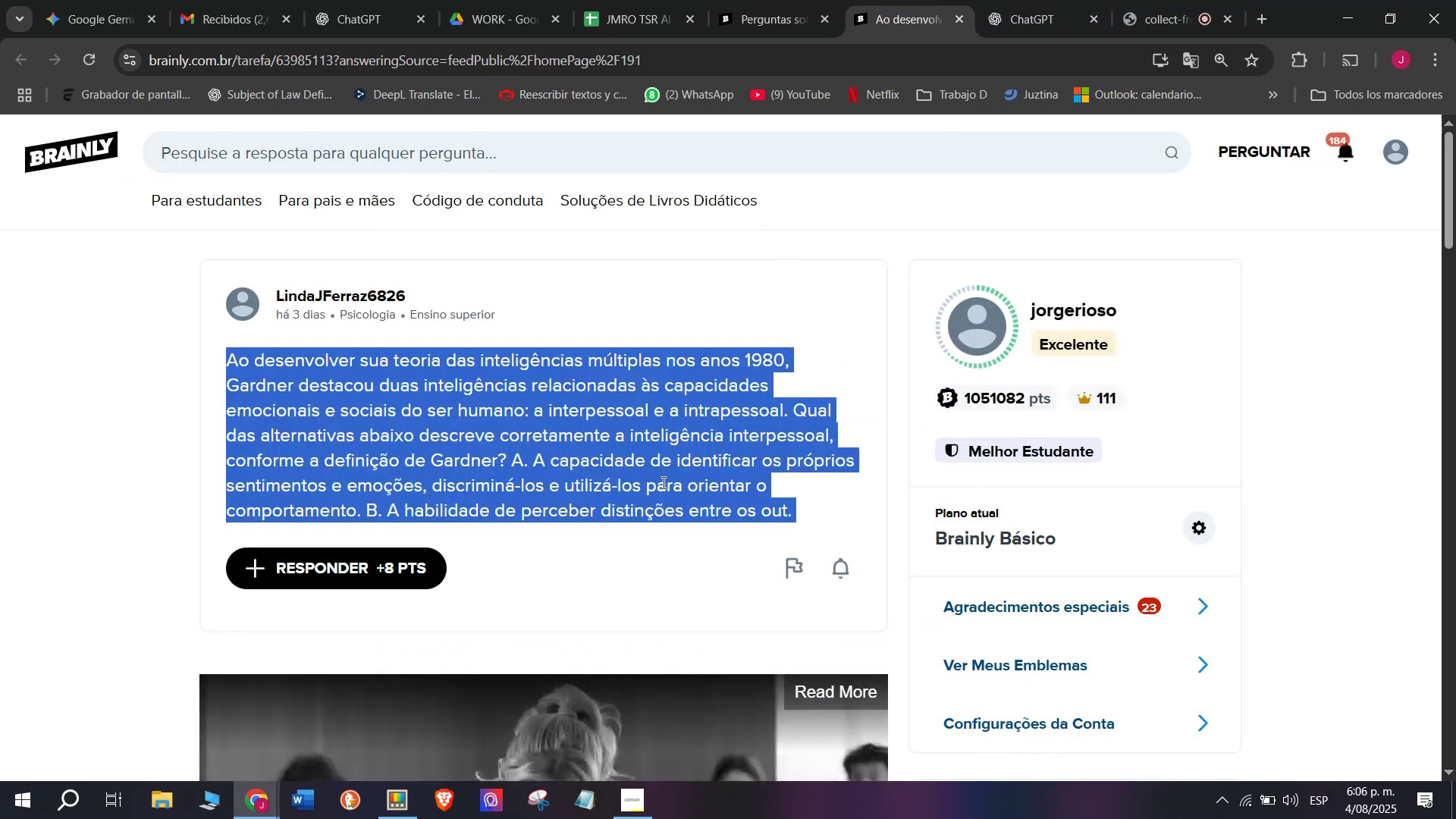 
triple_click([662, 482])
 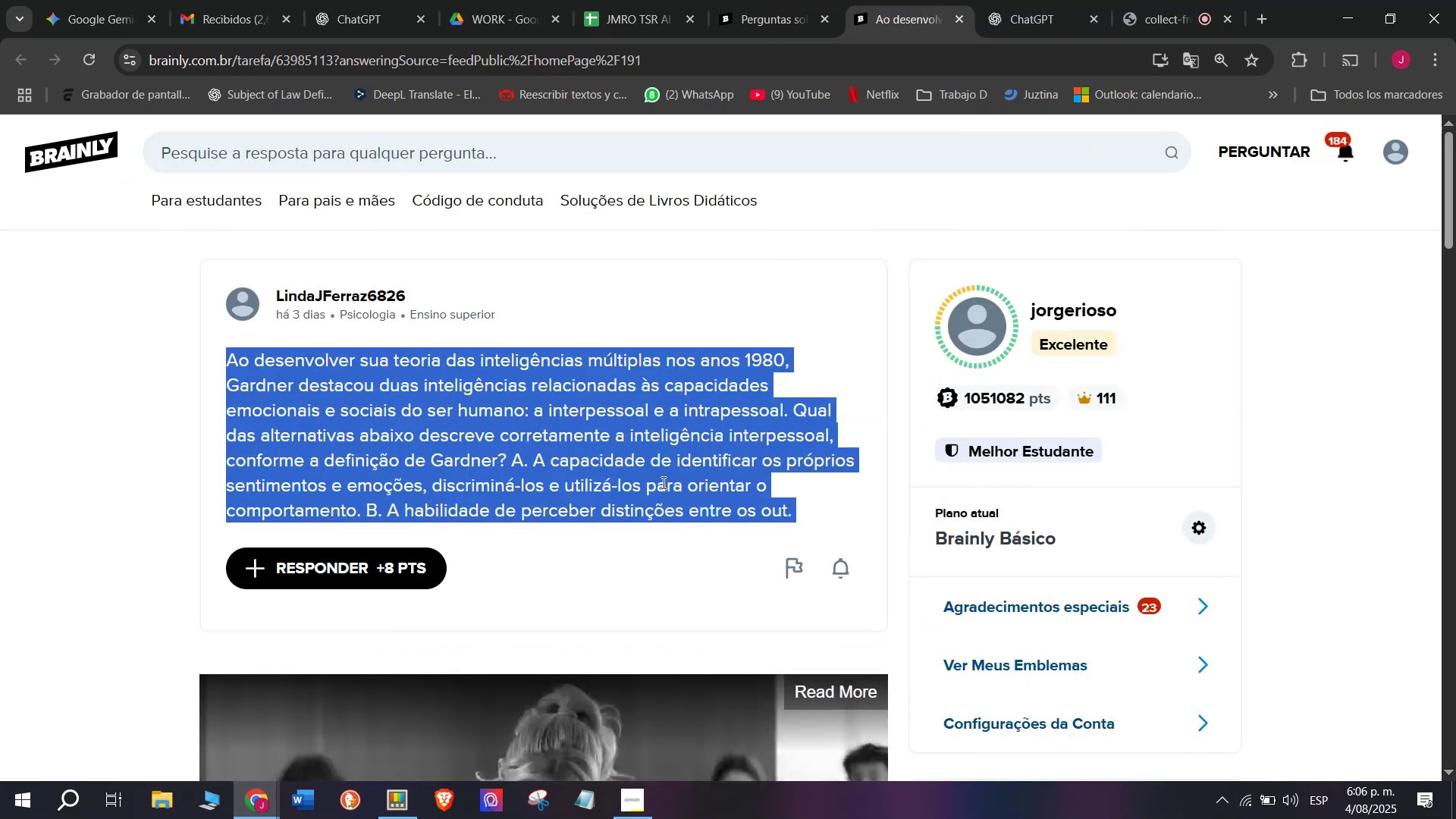 
key(Break)
 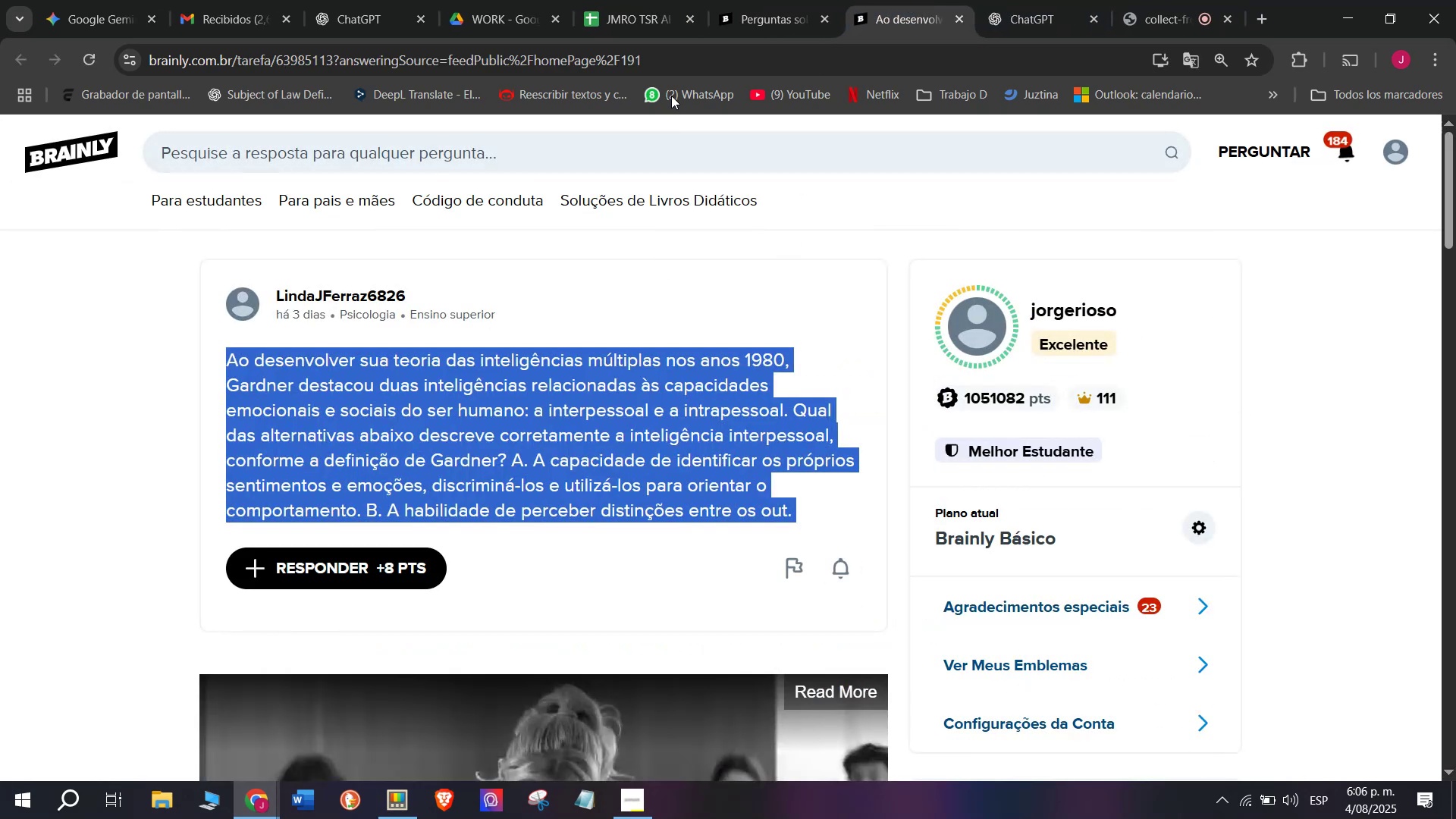 
key(Control+ControlLeft)
 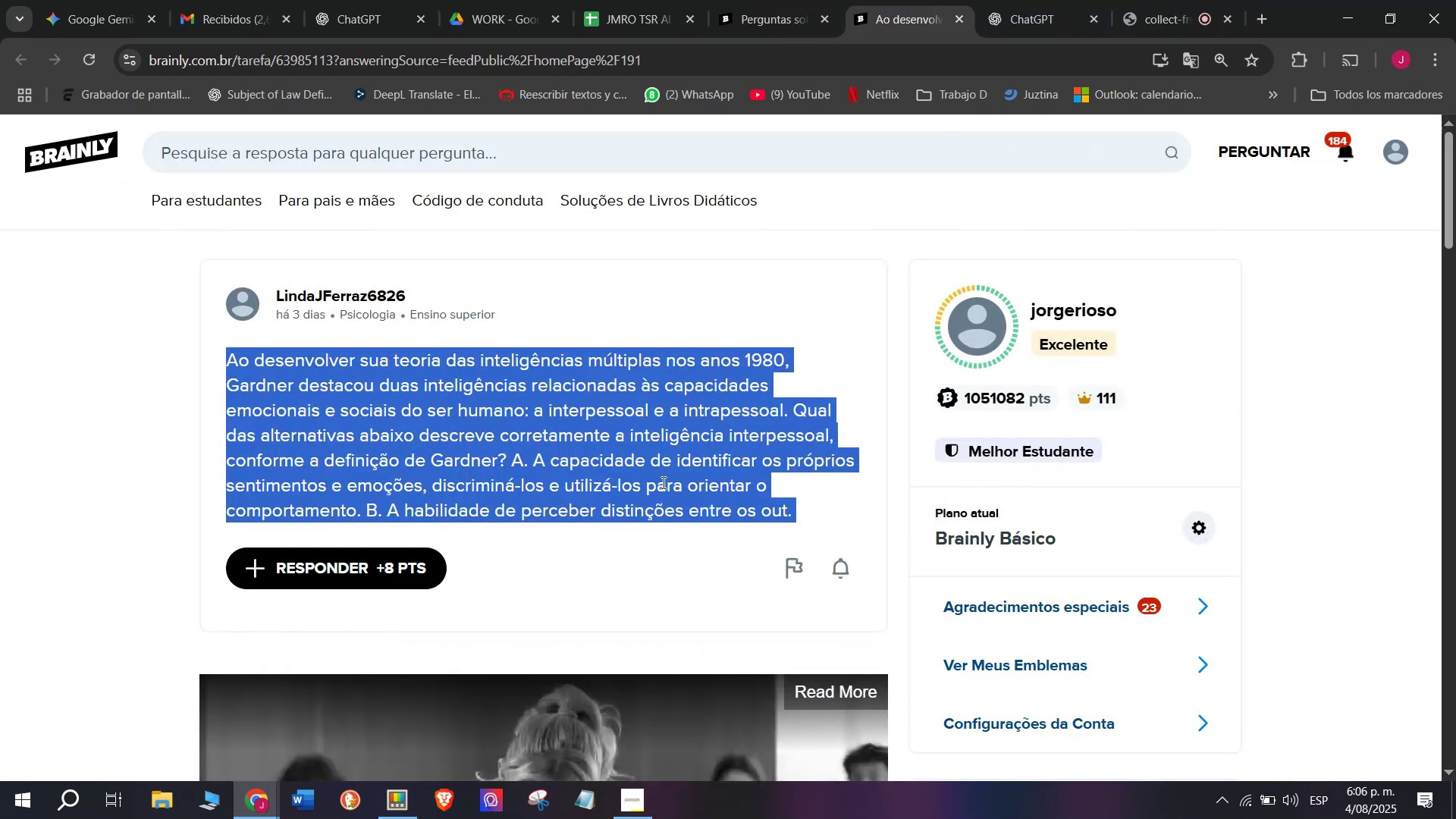 
key(Control+C)
 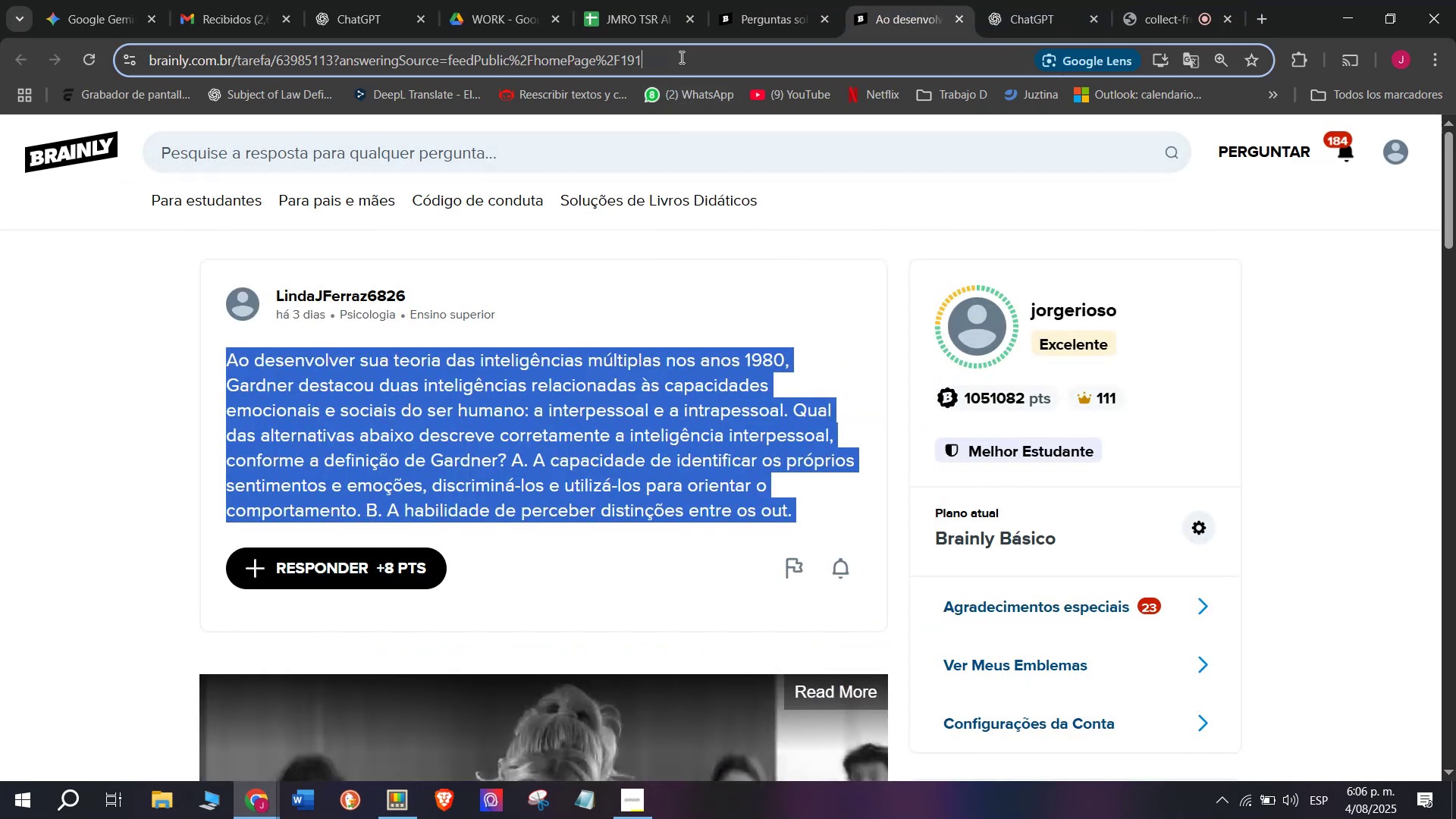 
double_click([680, 57])
 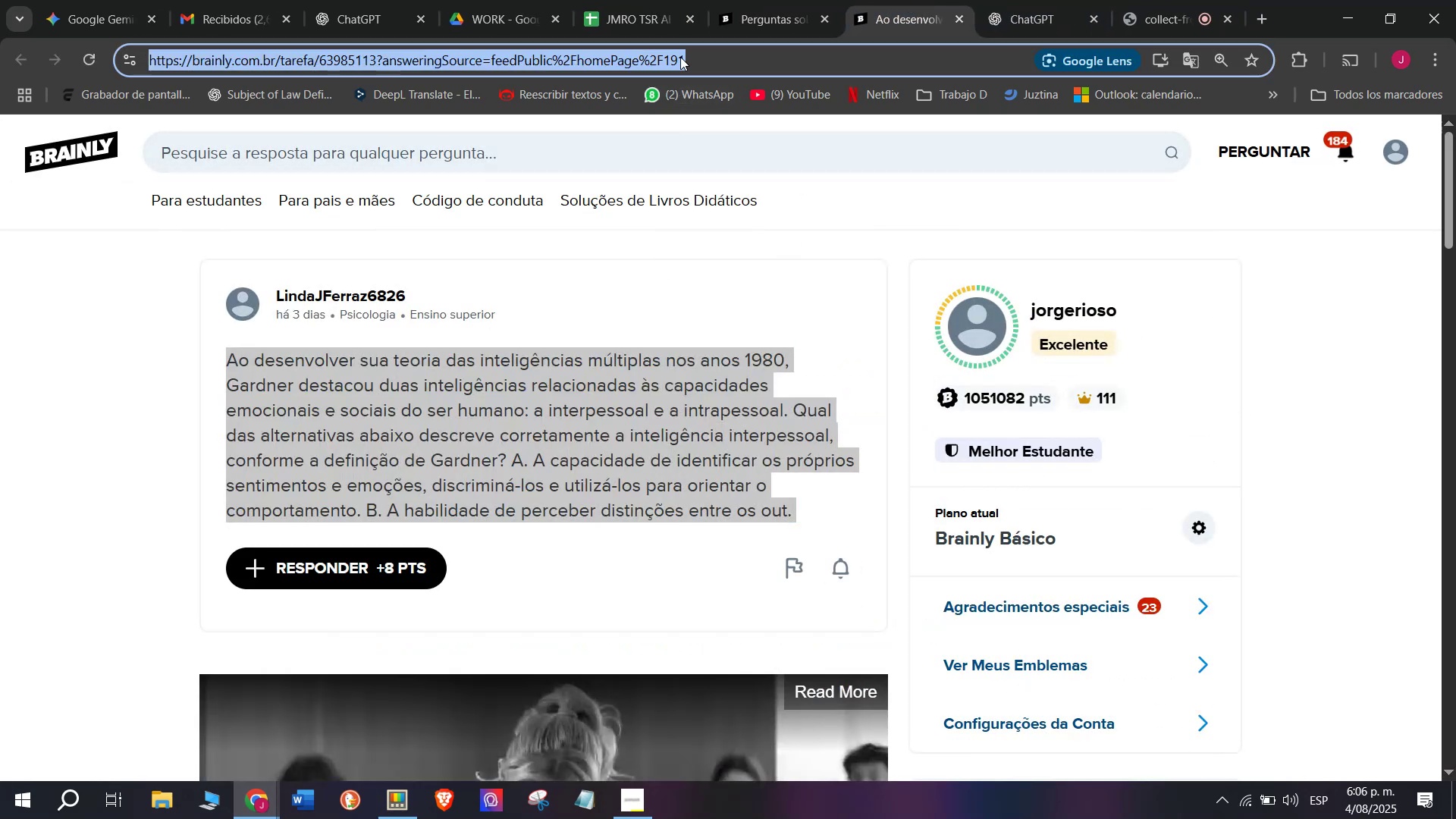 
triple_click([680, 57])
 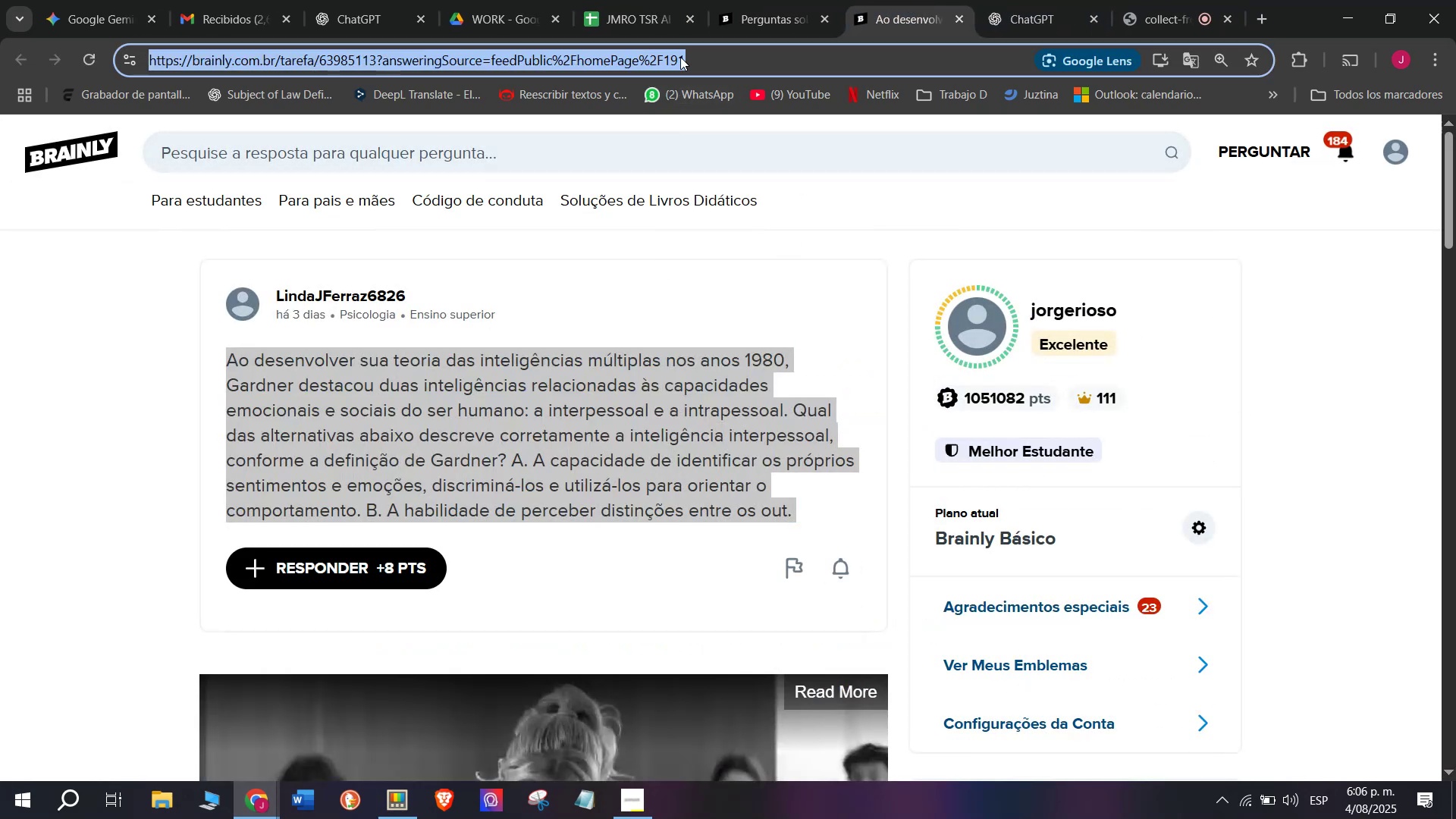 
key(Break)
 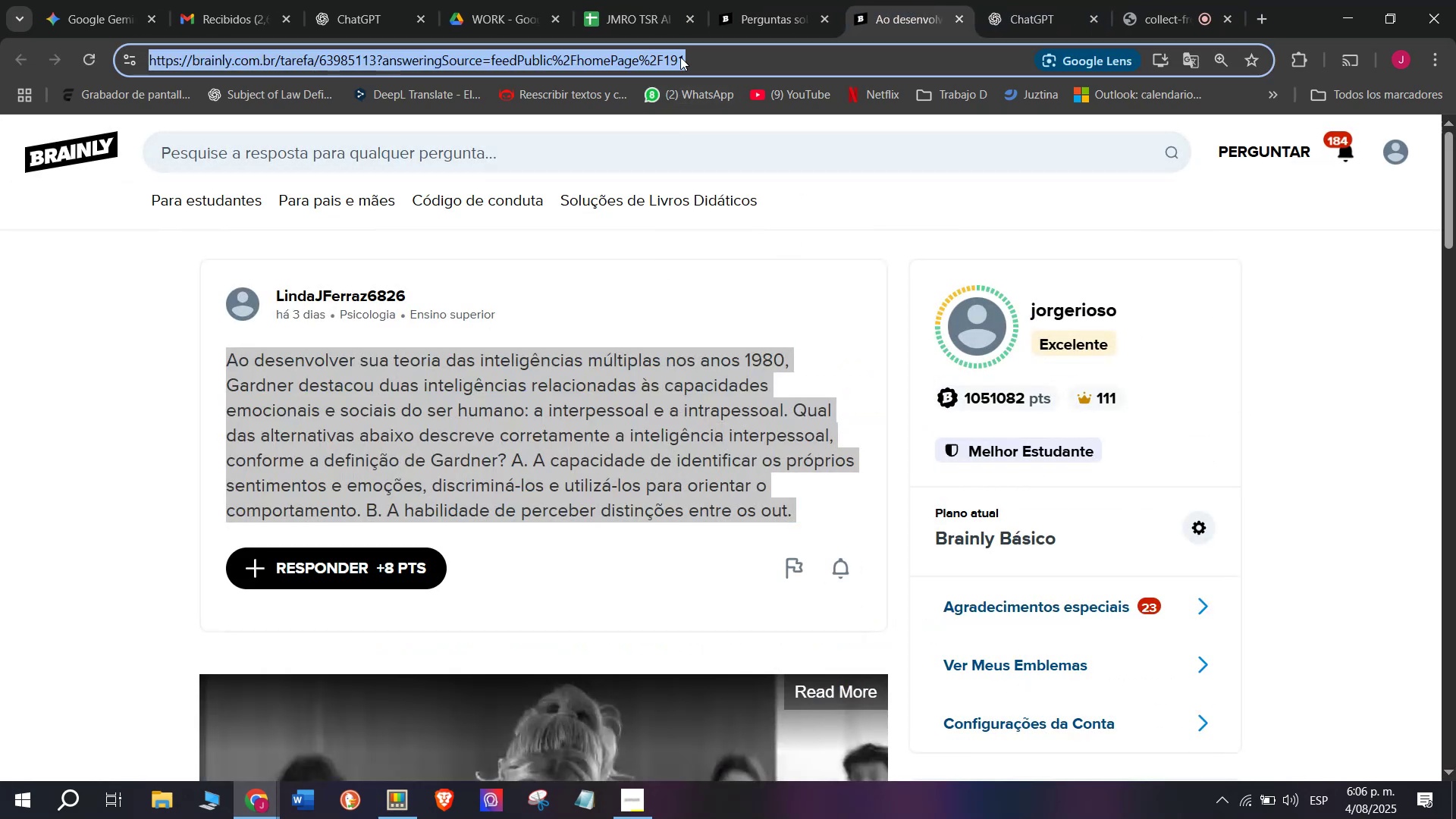 
key(Control+ControlLeft)
 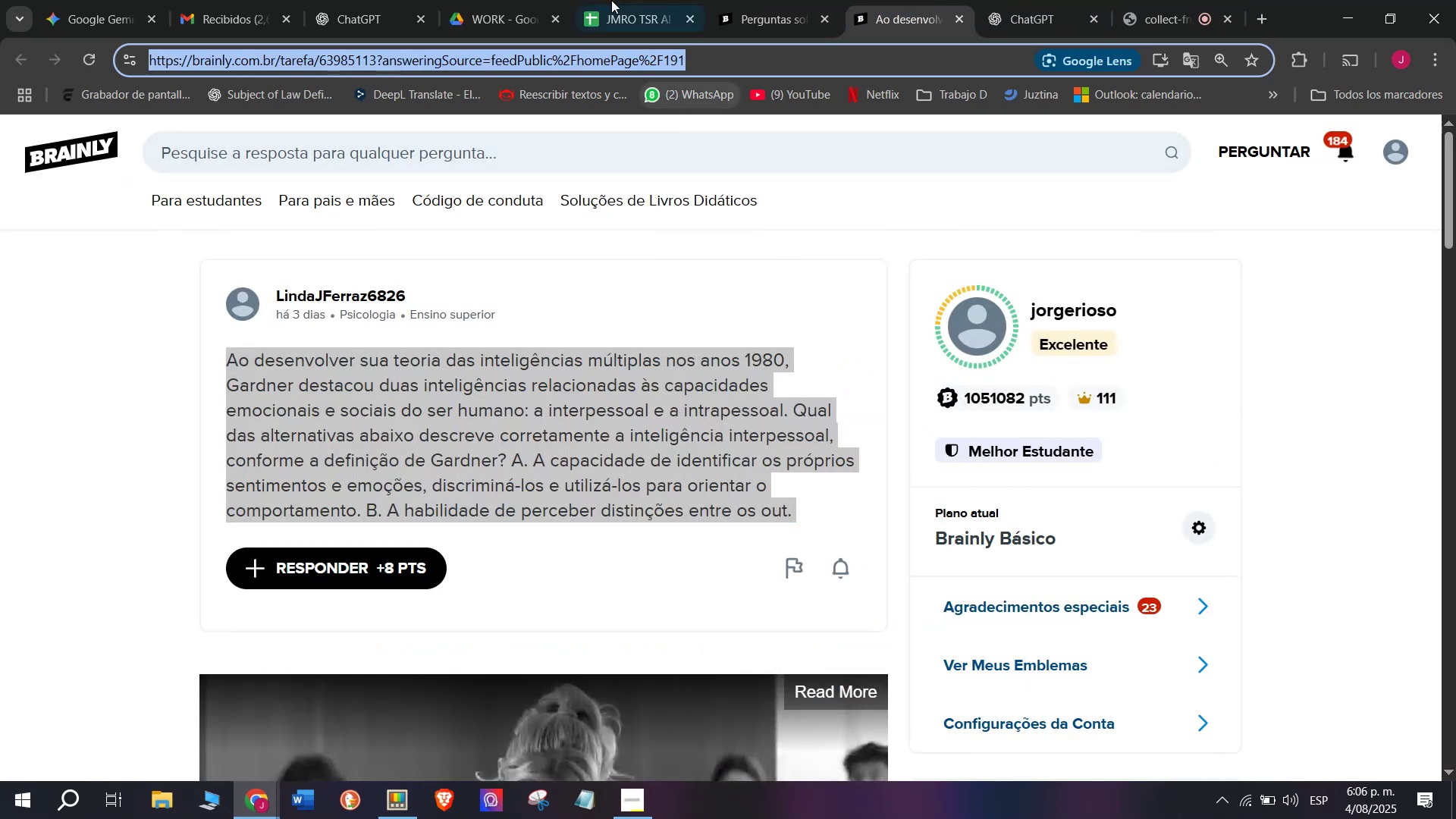 
key(Control+C)
 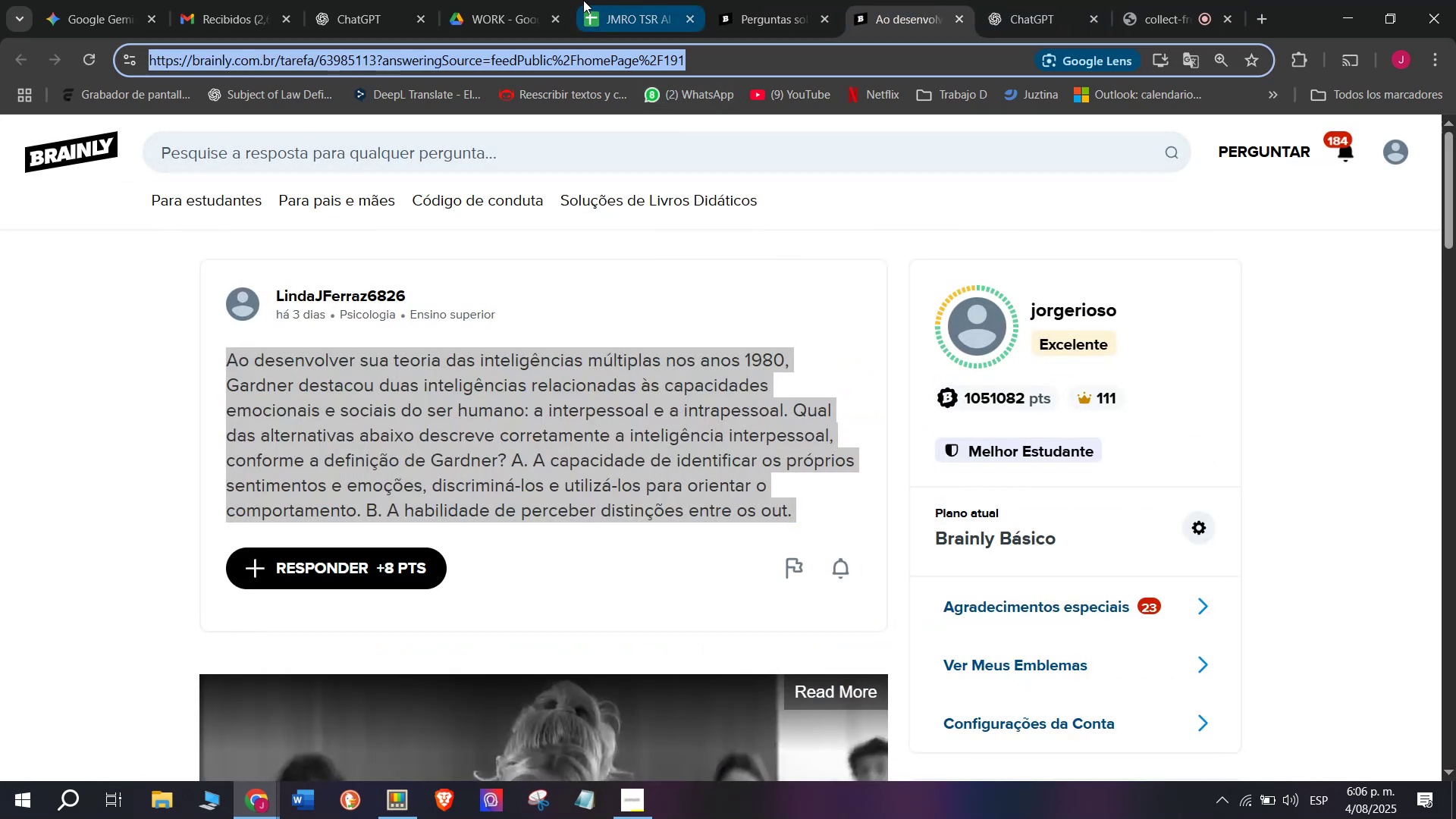 
left_click([593, 0])
 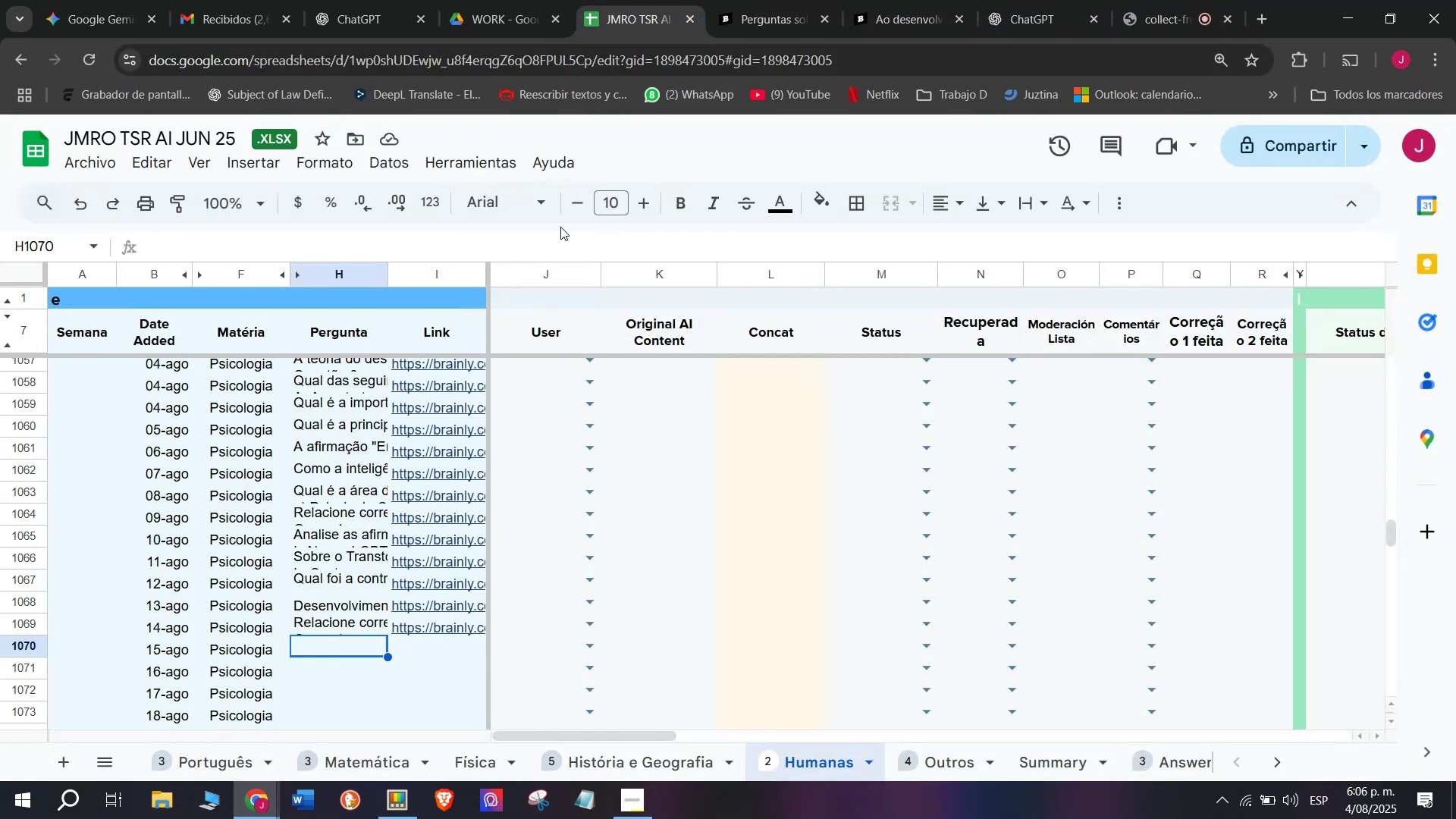 
left_click([560, 242])
 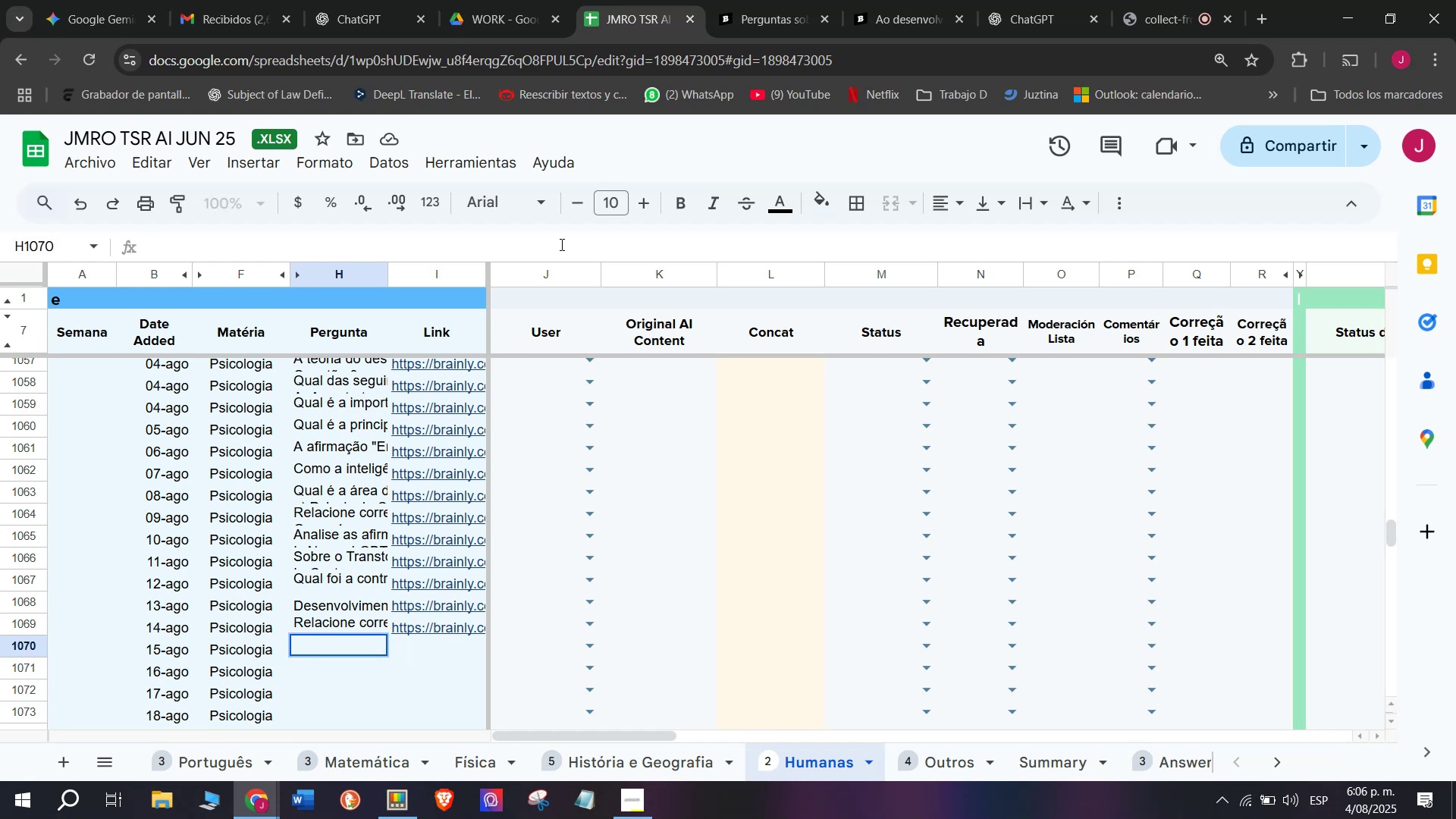 
key(C)
 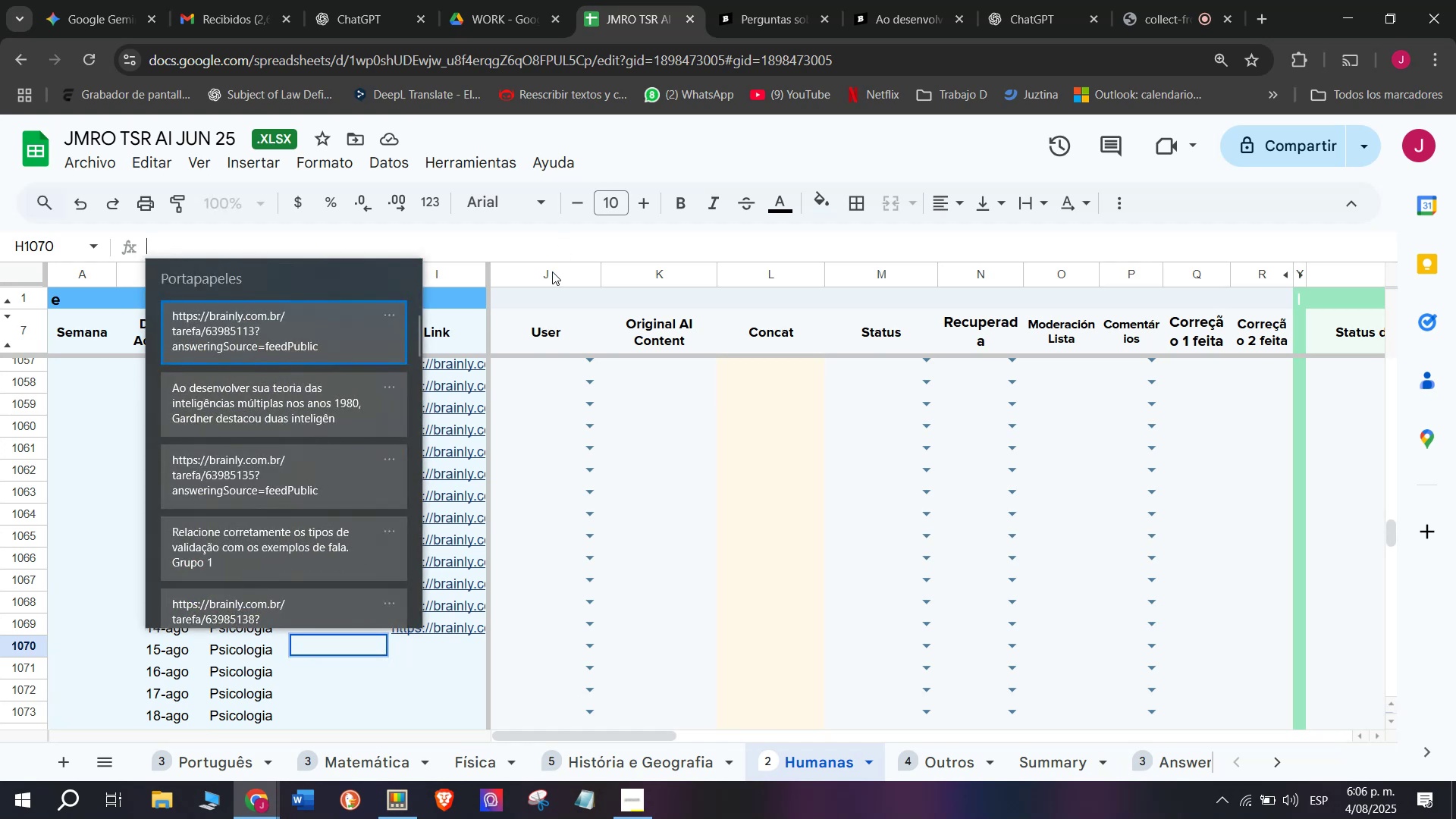 
key(Meta+MetaLeft)
 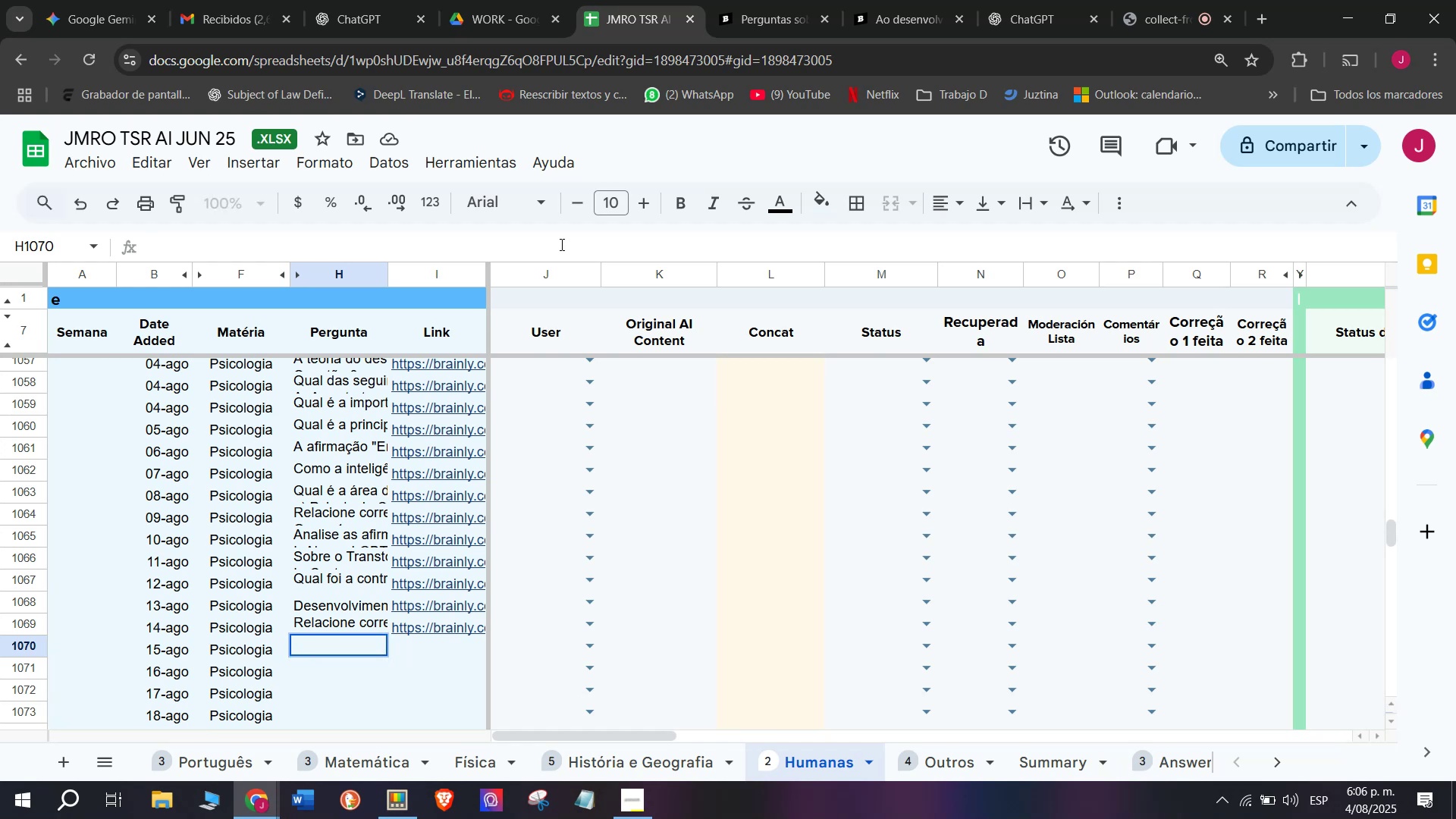 
key(Meta+V)
 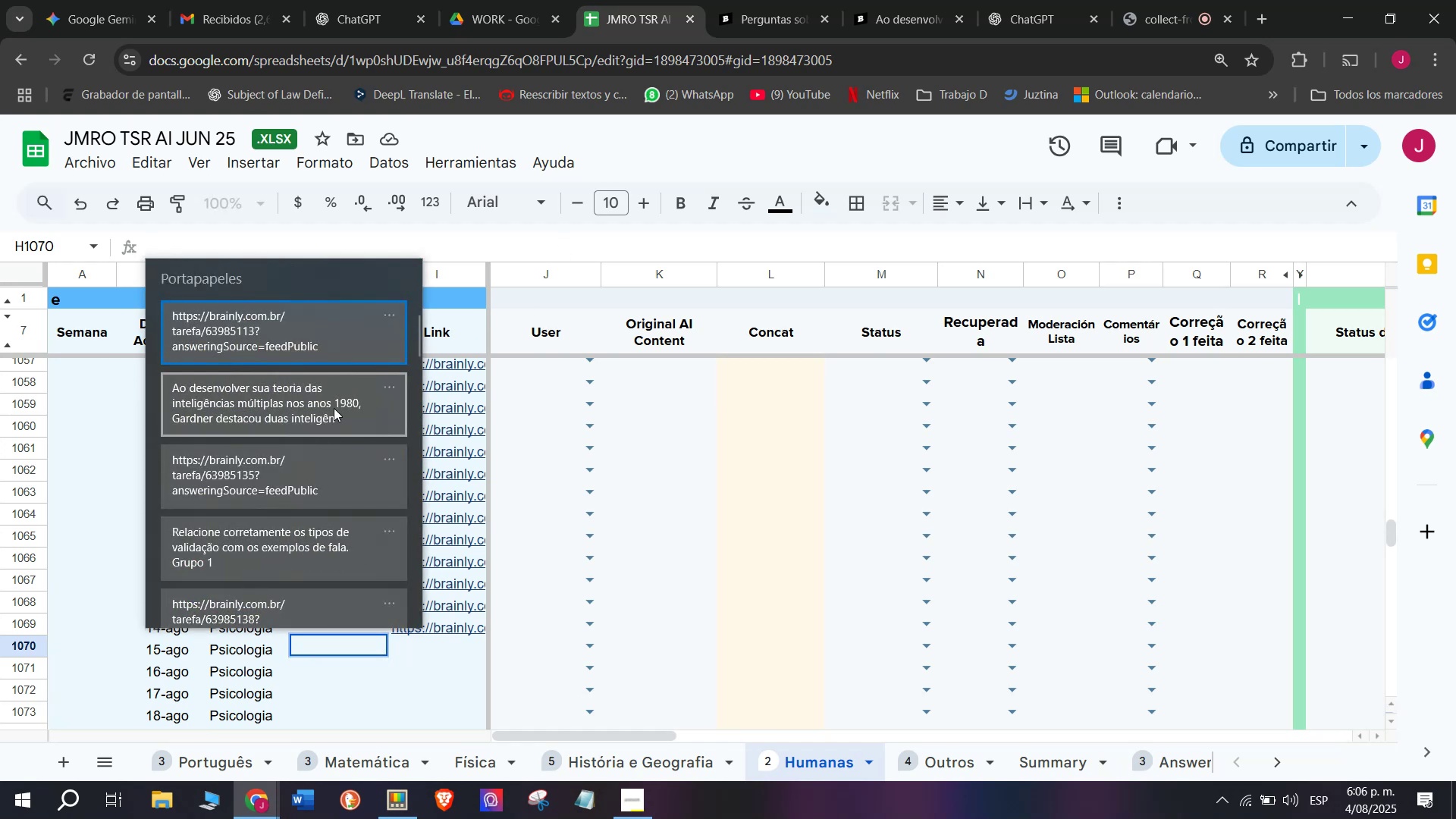 
left_click([328, 411])
 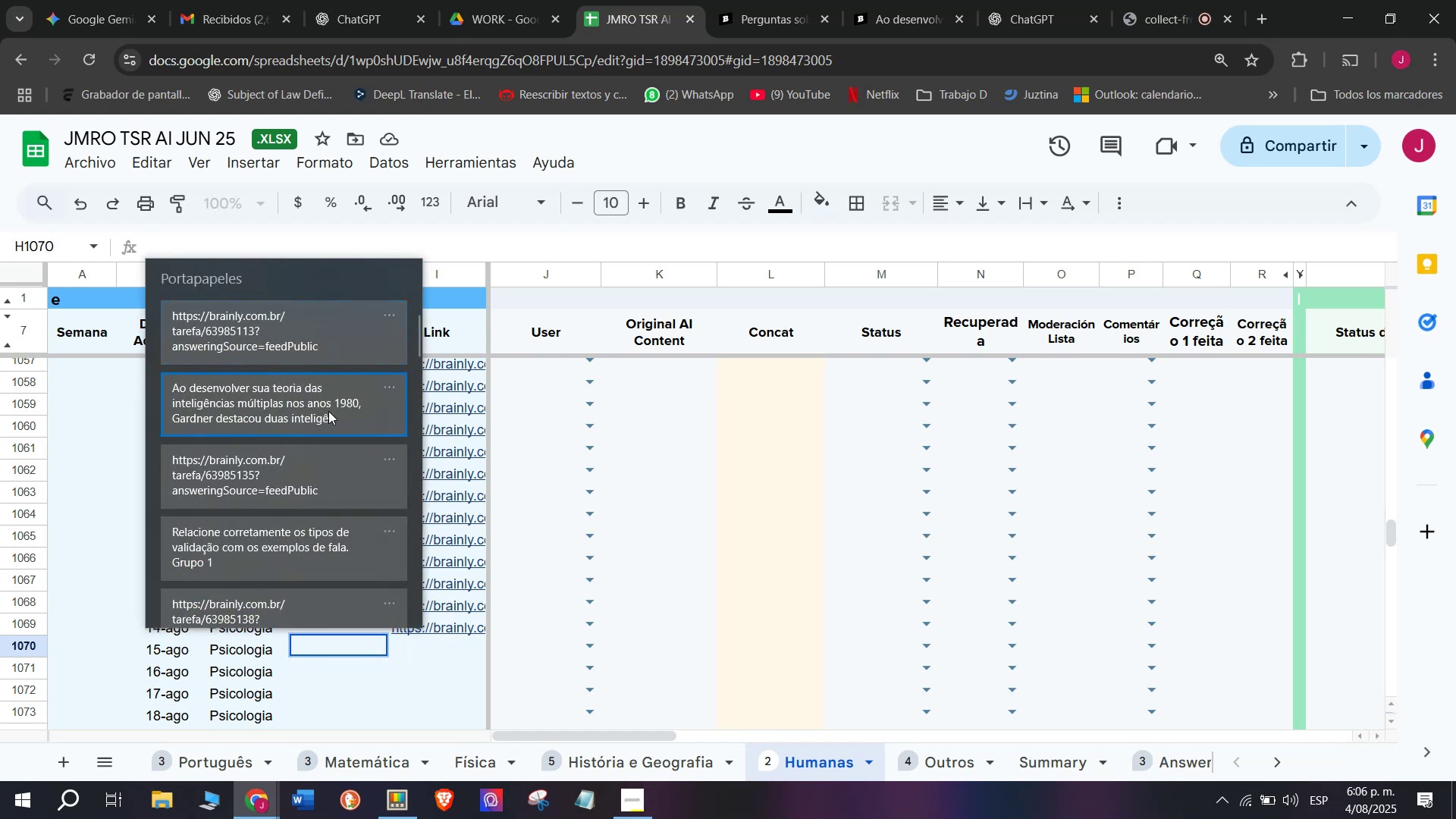 
key(Control+ControlLeft)
 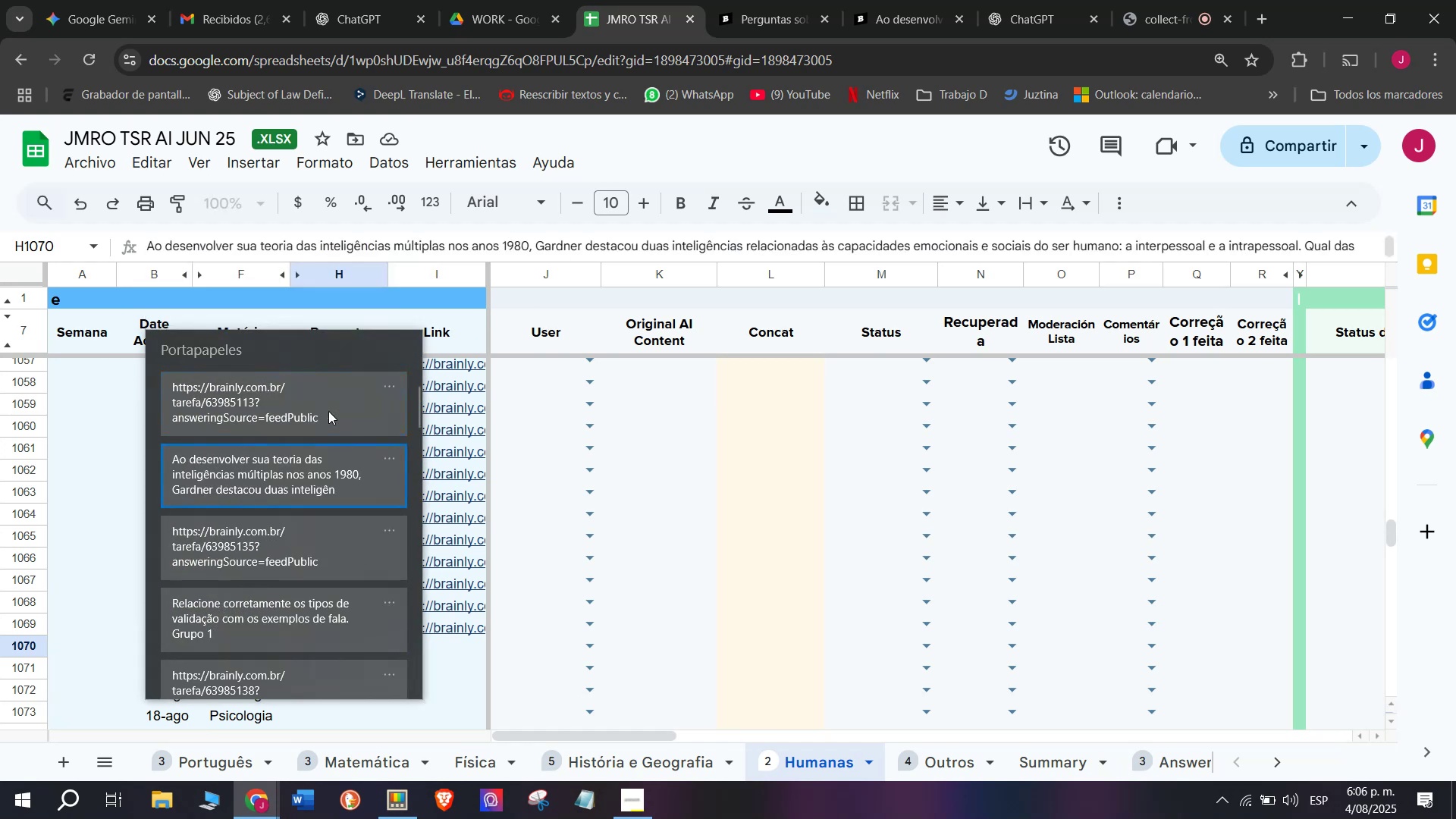 
key(Control+V)
 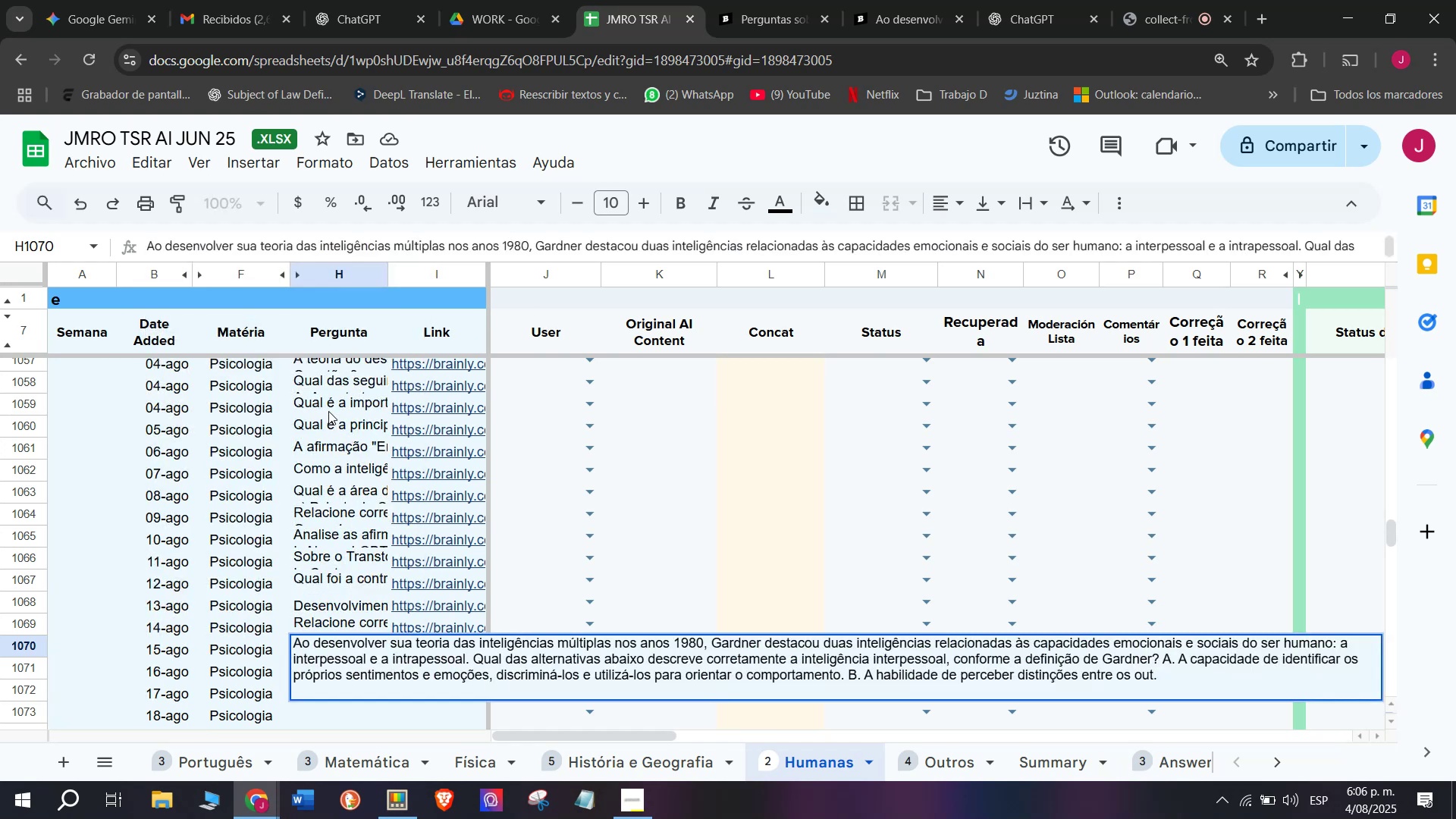 
key(Enter)
 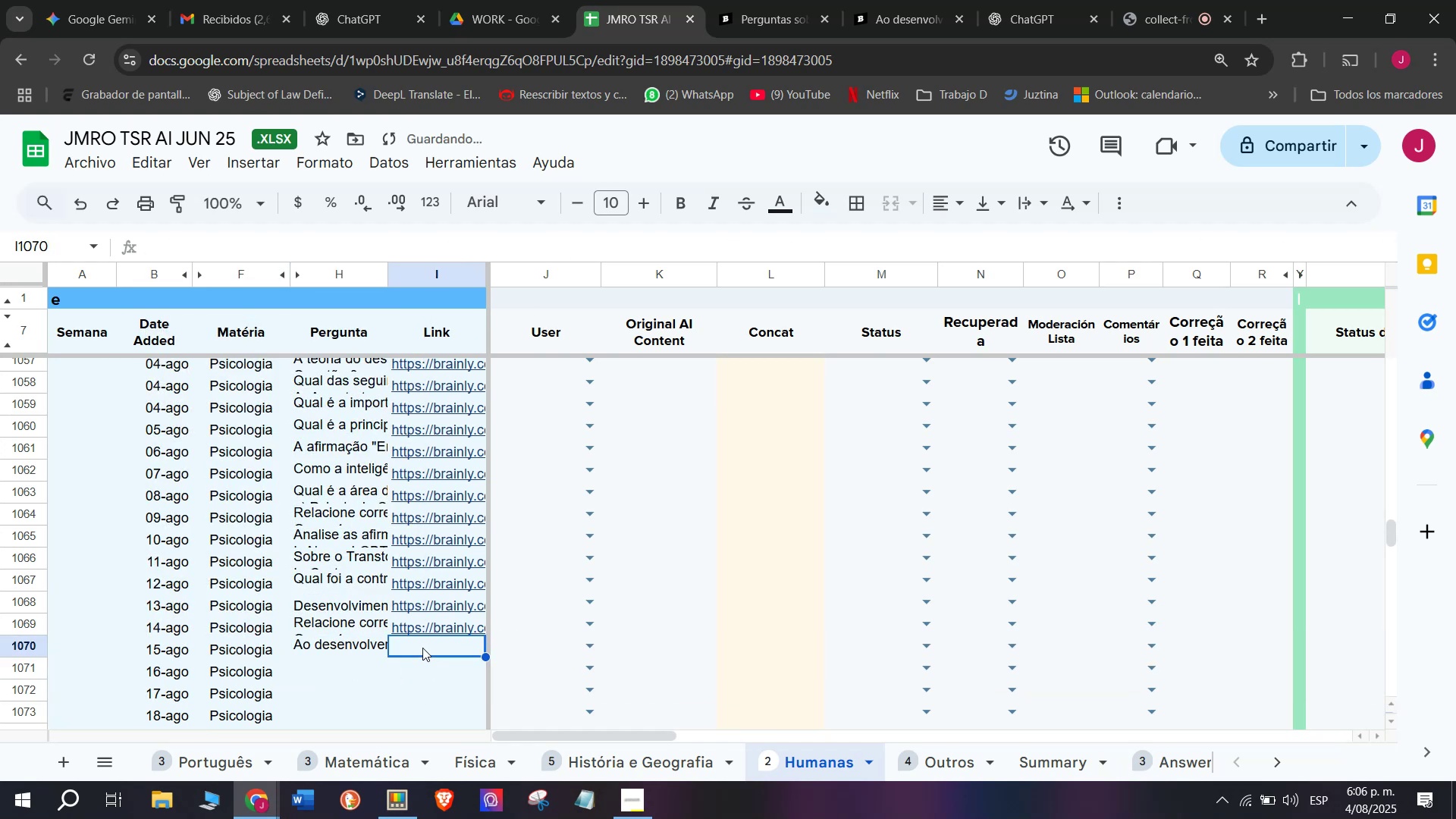 
double_click([422, 648])
 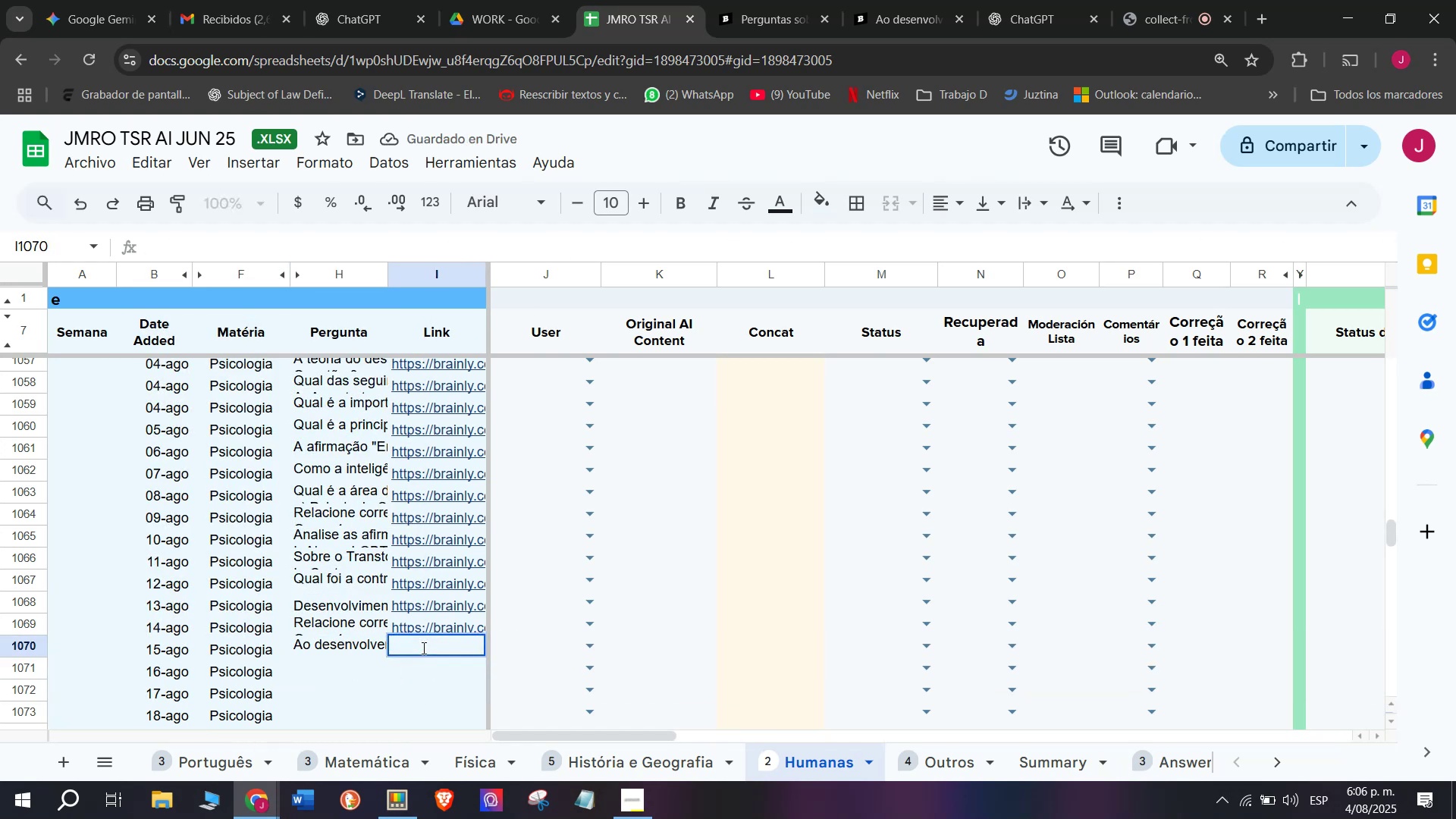 
key(Meta+MetaLeft)
 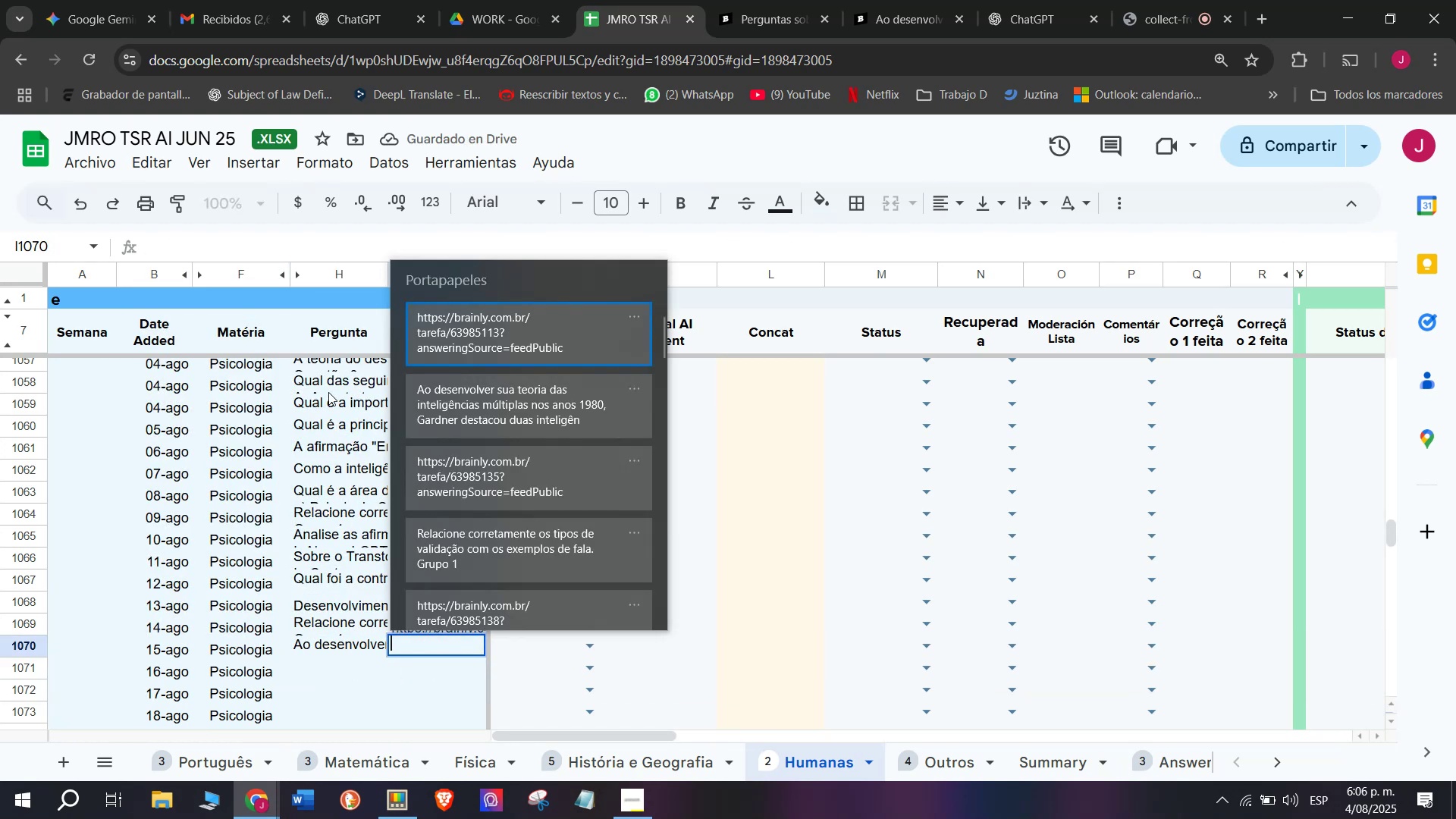 
key(C)
 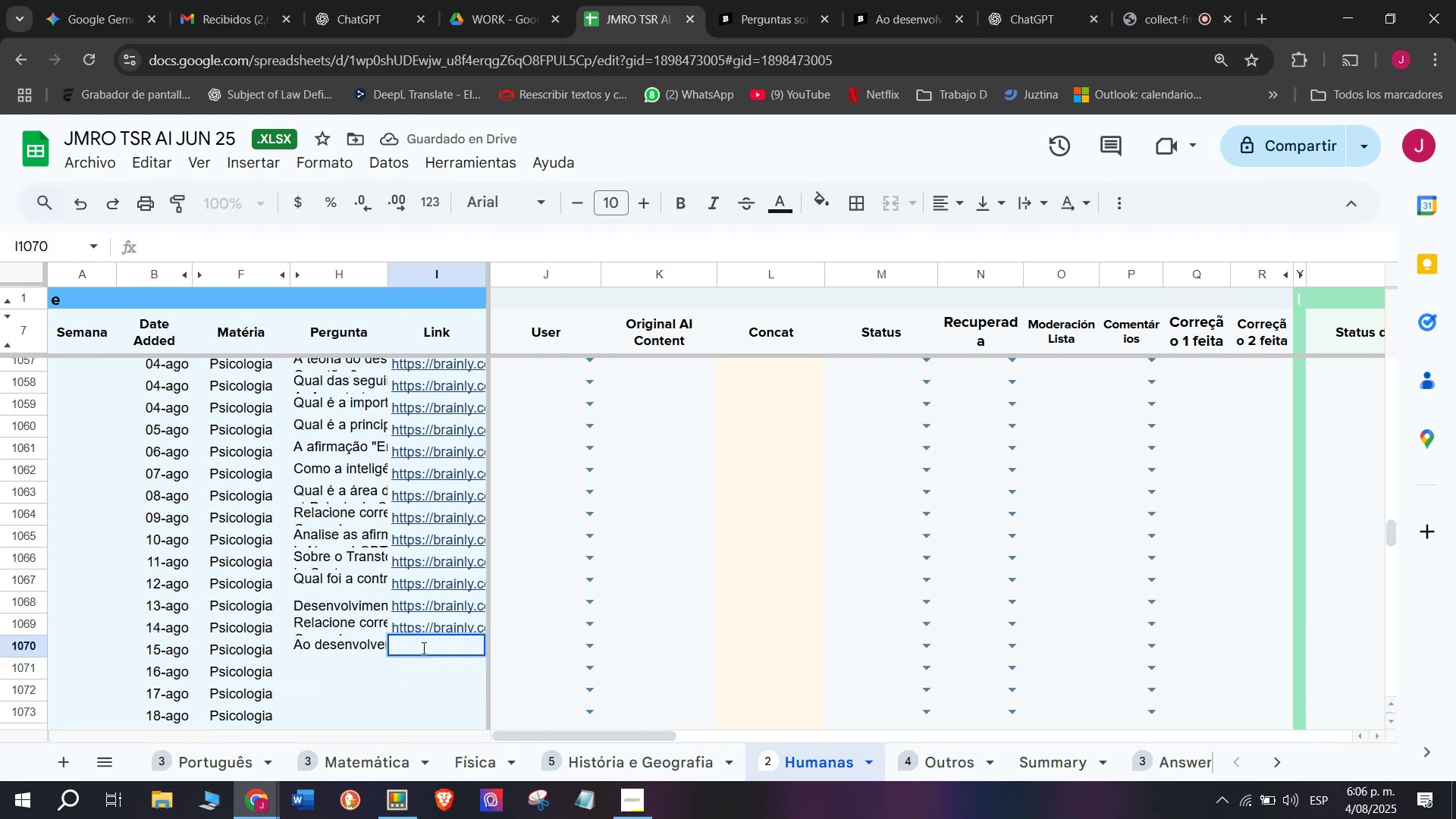 
key(Meta+V)
 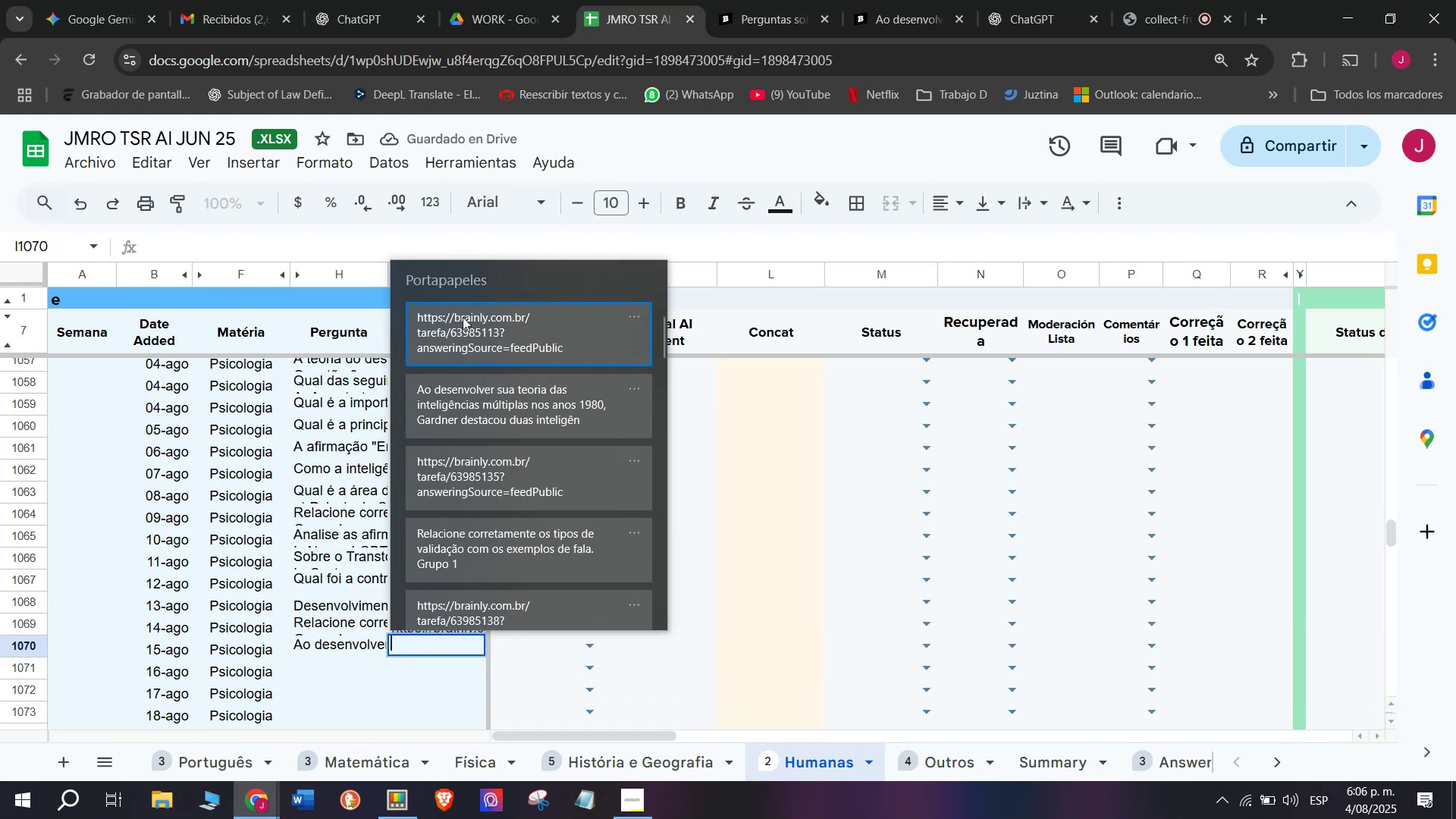 
left_click([465, 316])
 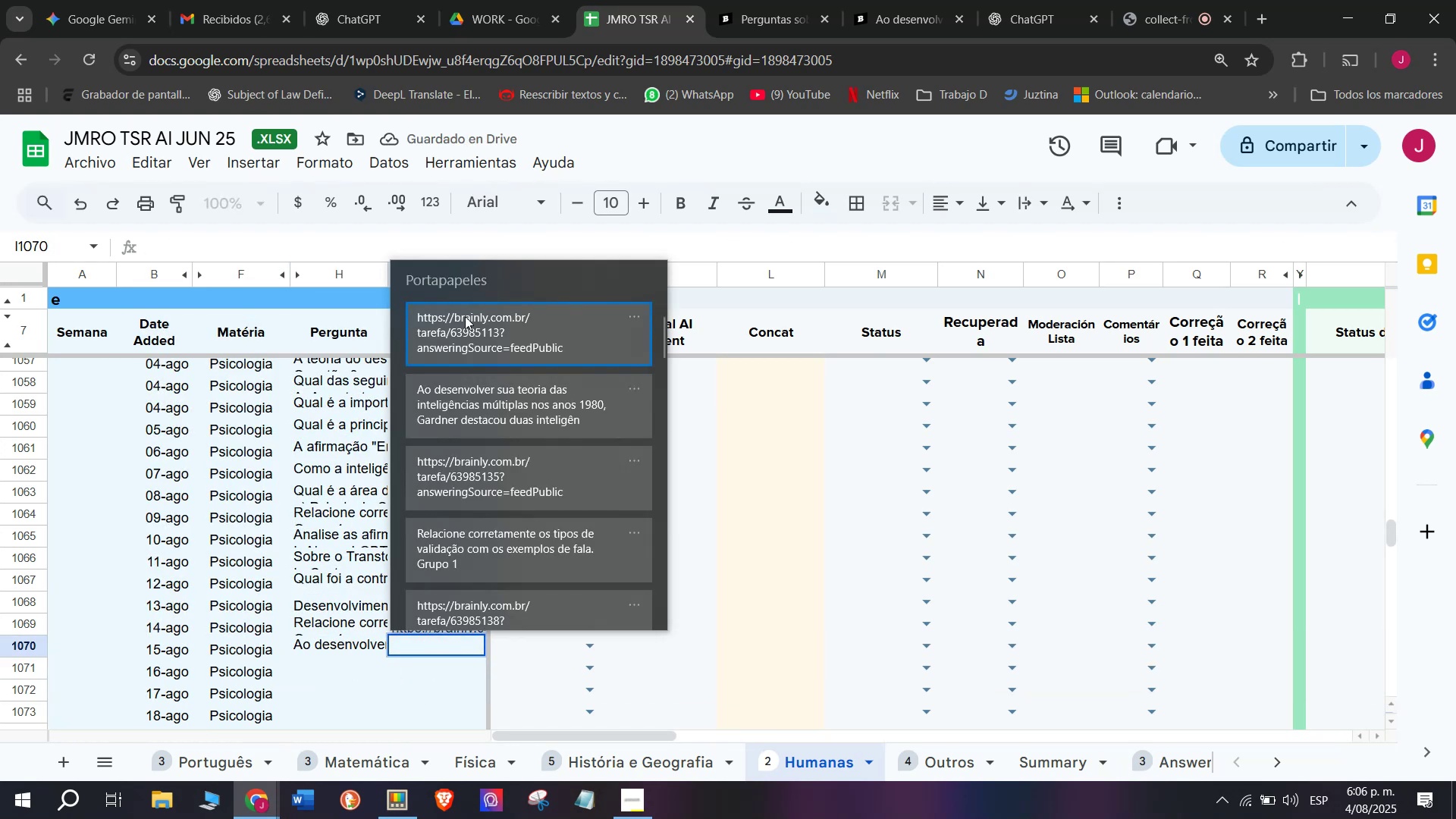 
key(Control+ControlLeft)
 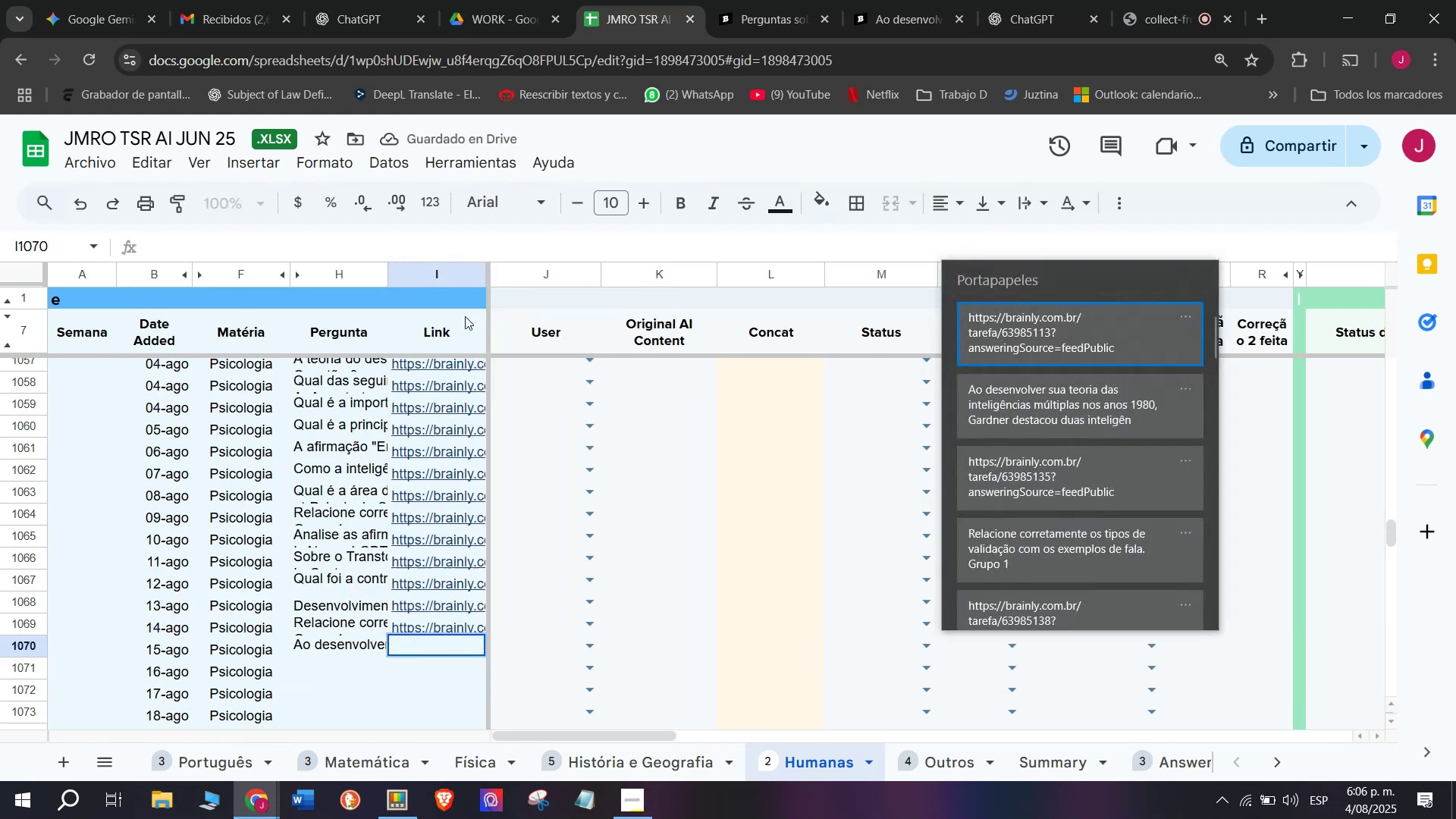 
key(Control+V)
 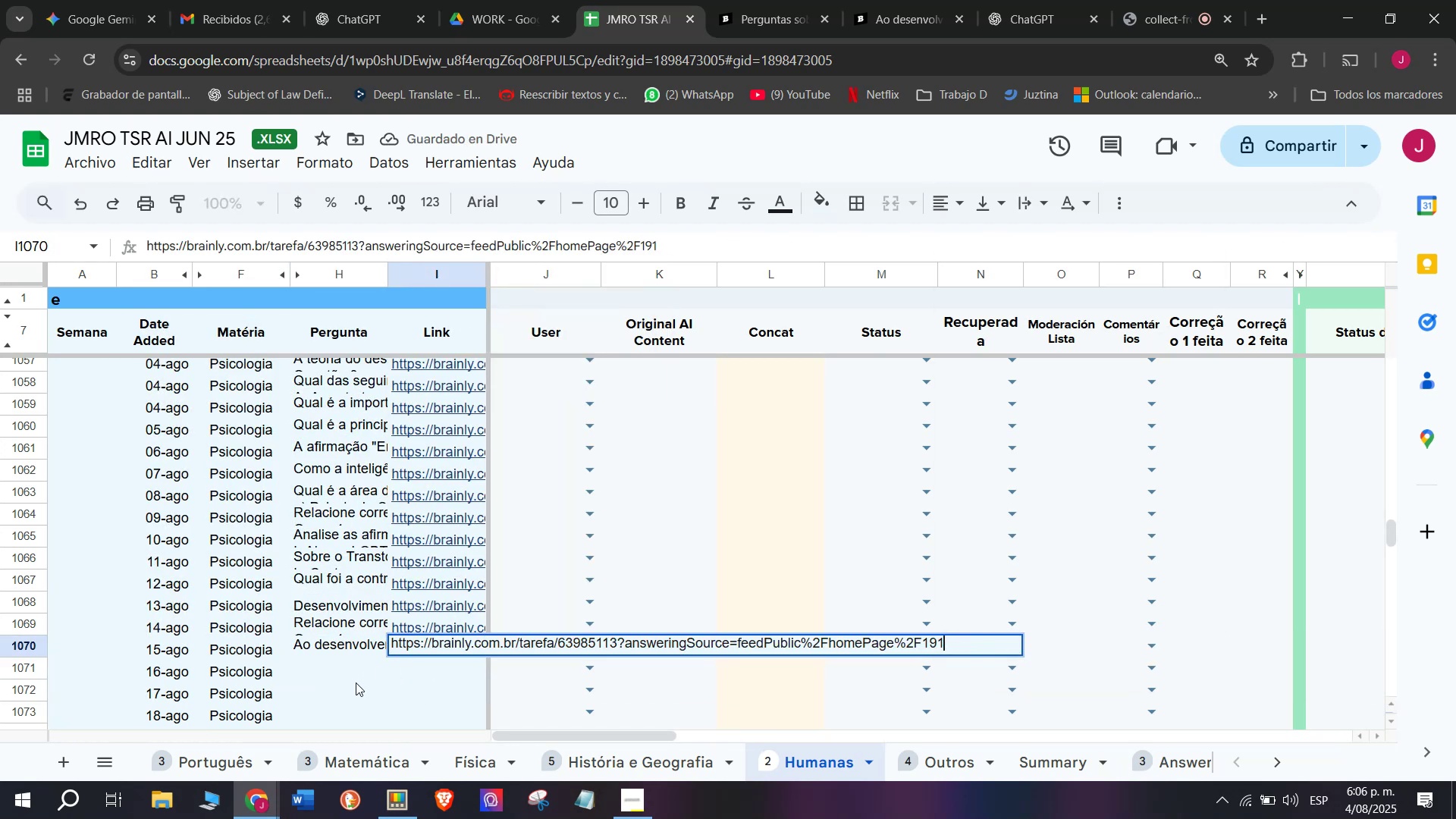 
left_click([350, 673])
 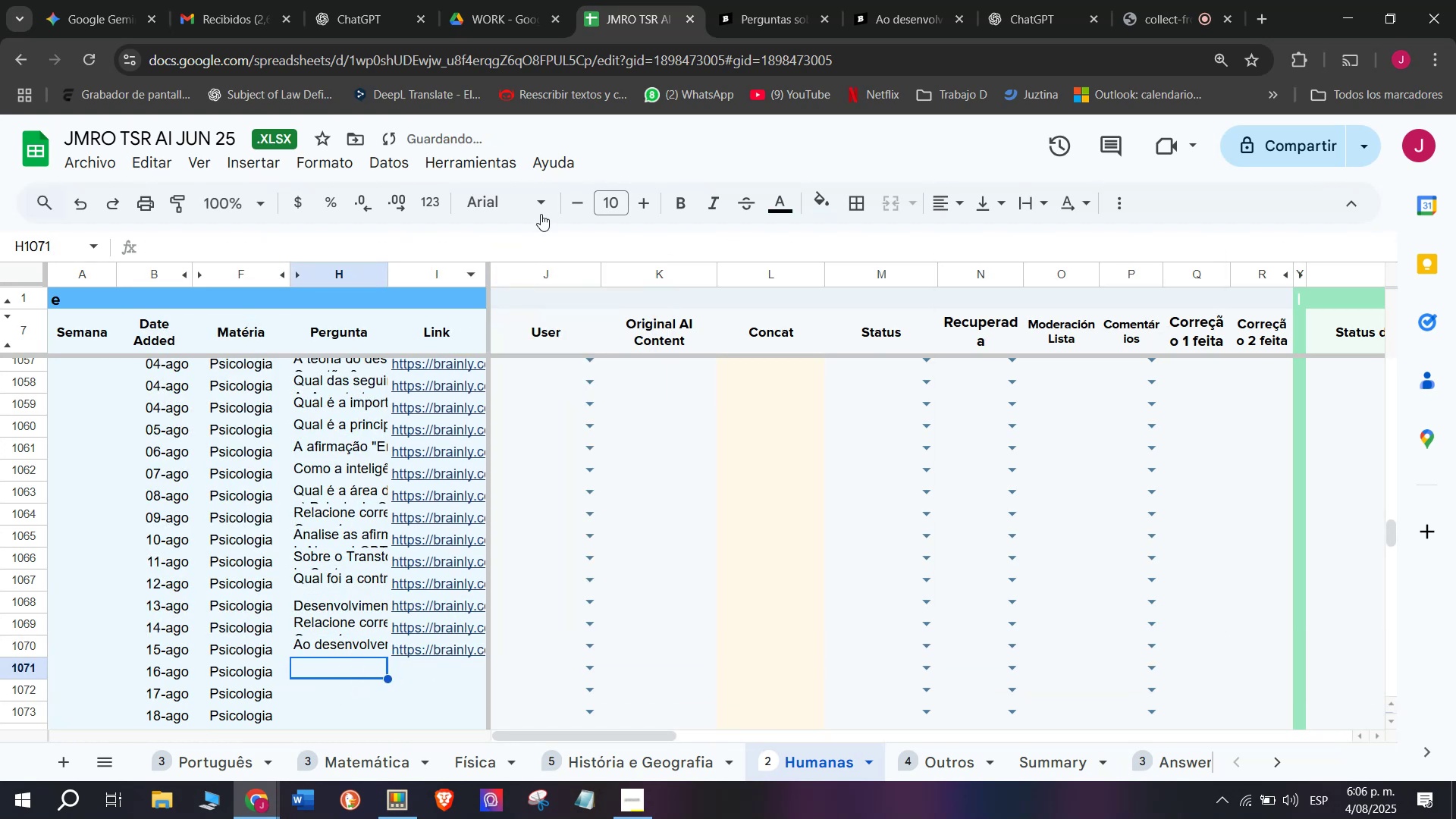 
left_click([749, 0])
 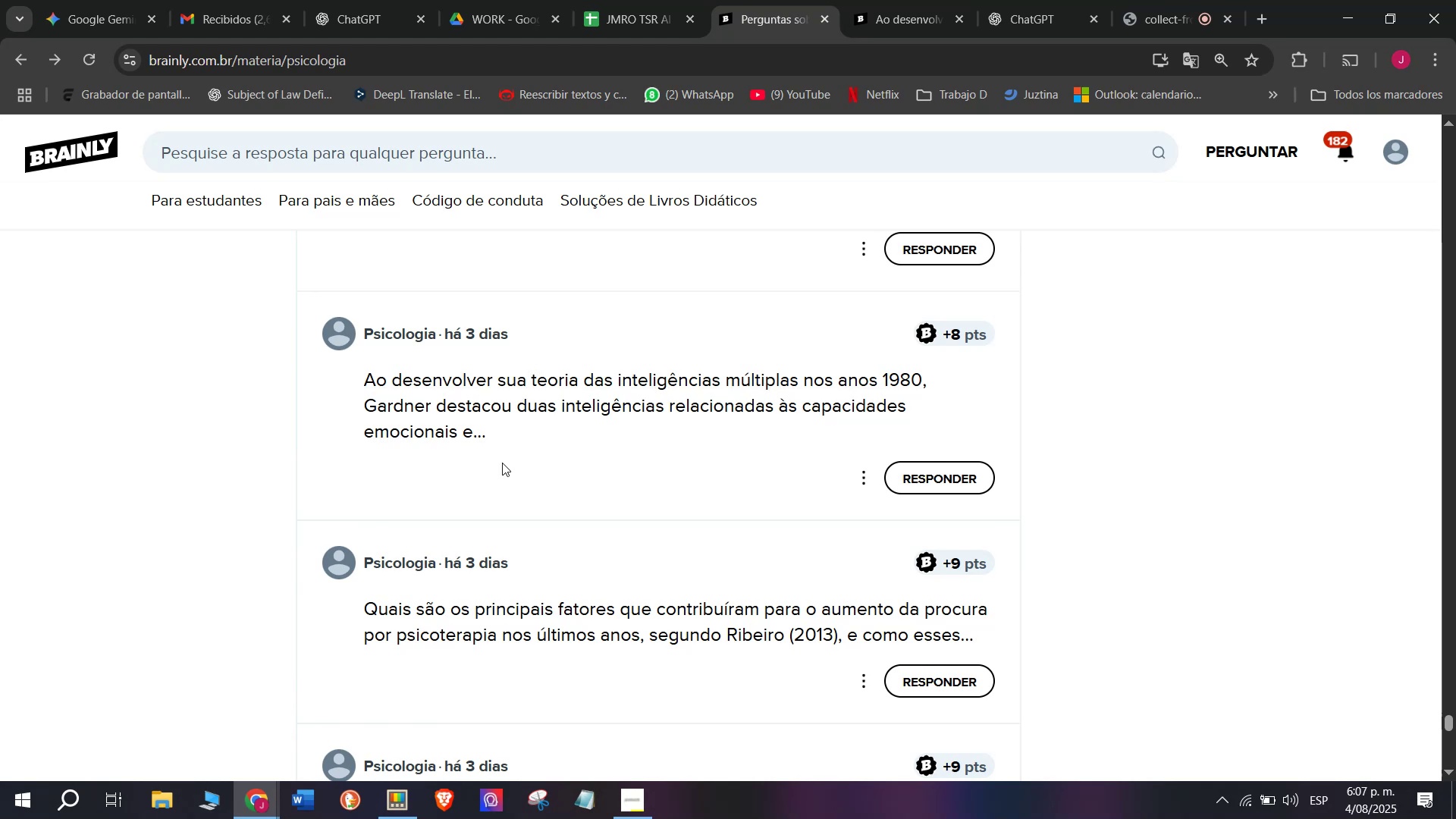 
scroll: coordinate [529, 510], scroll_direction: down, amount: 1.0
 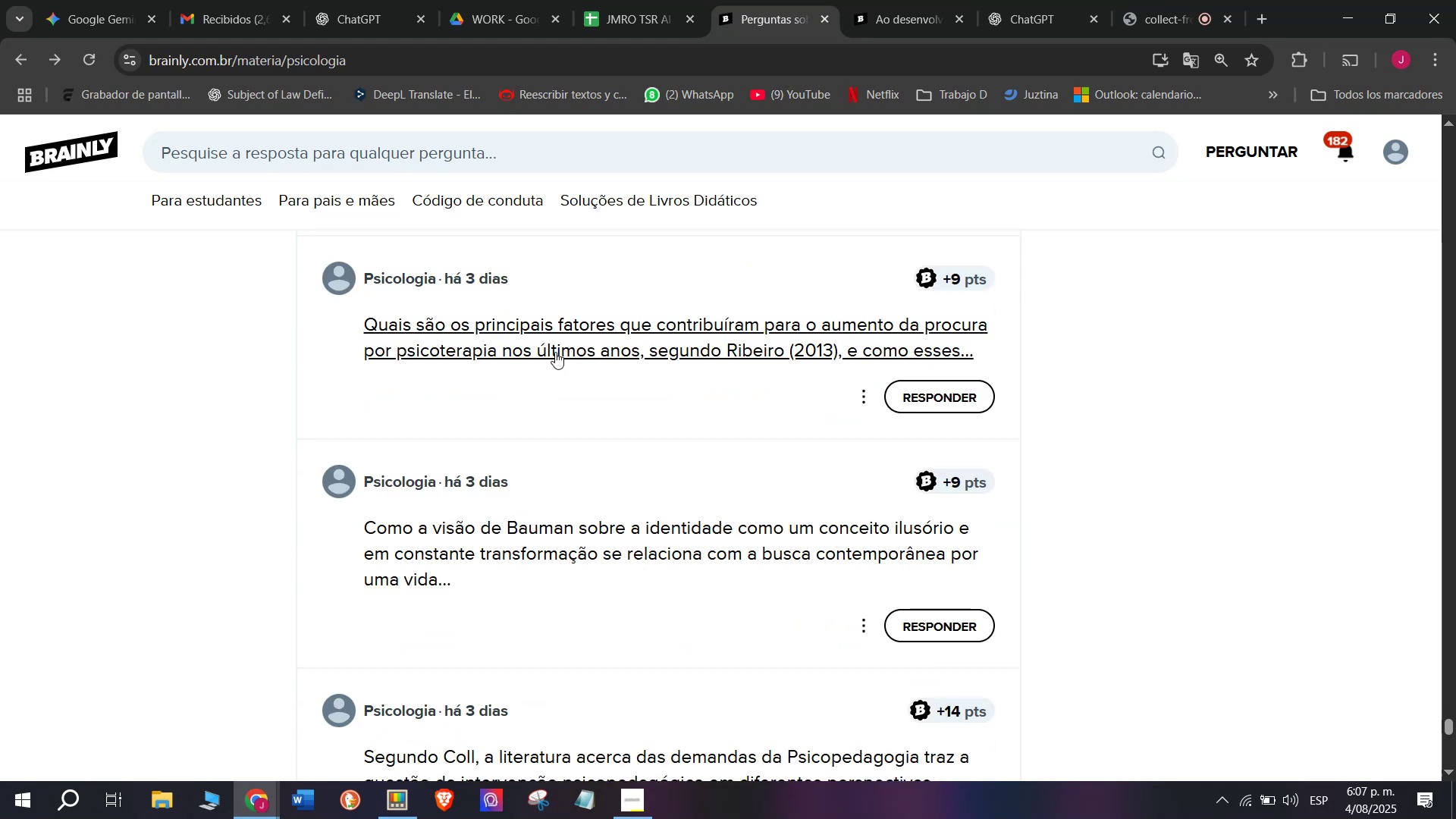 
right_click([555, 353])
 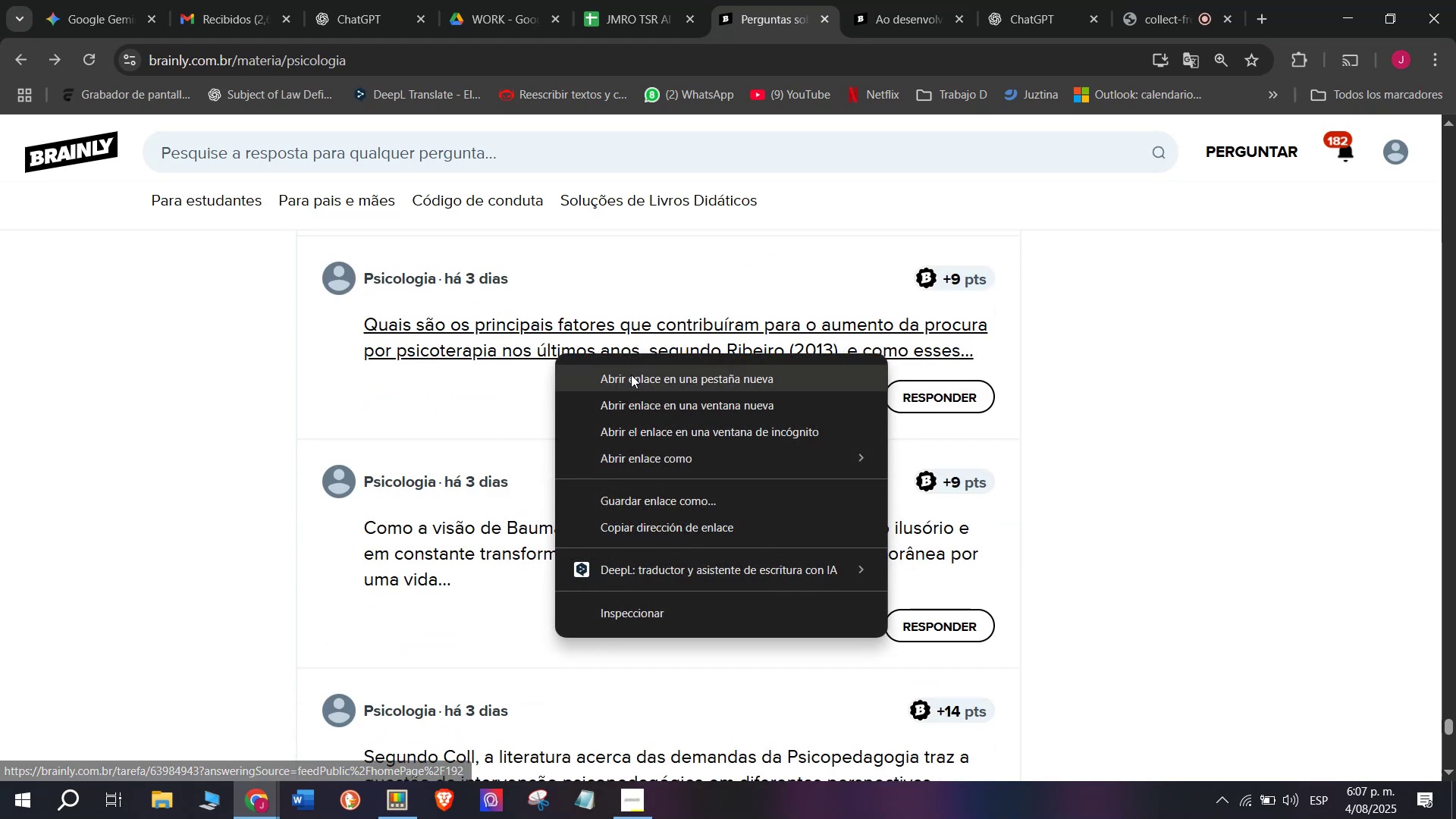 
left_click([631, 375])
 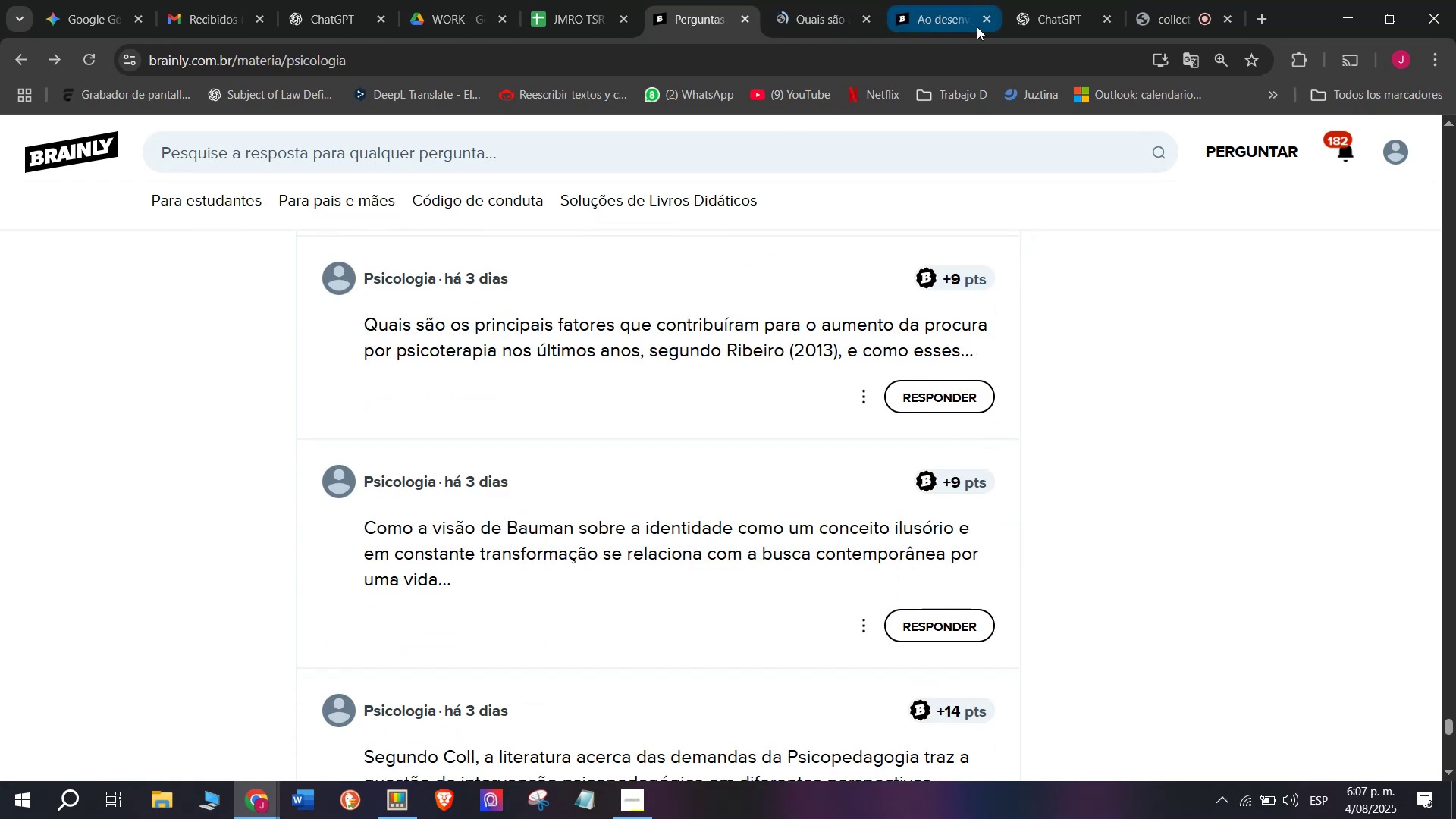 
left_click([983, 25])
 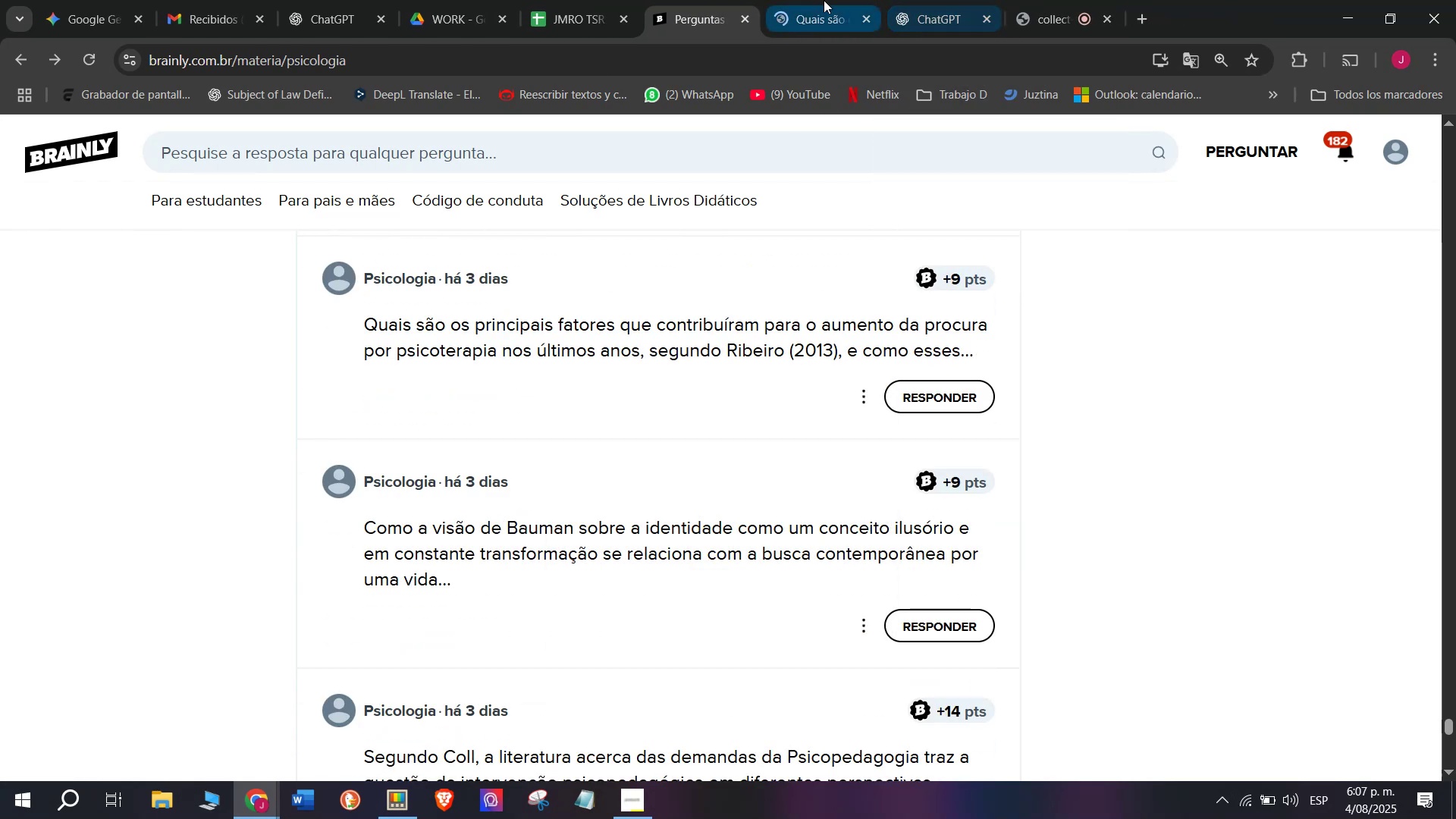 
left_click([824, 0])
 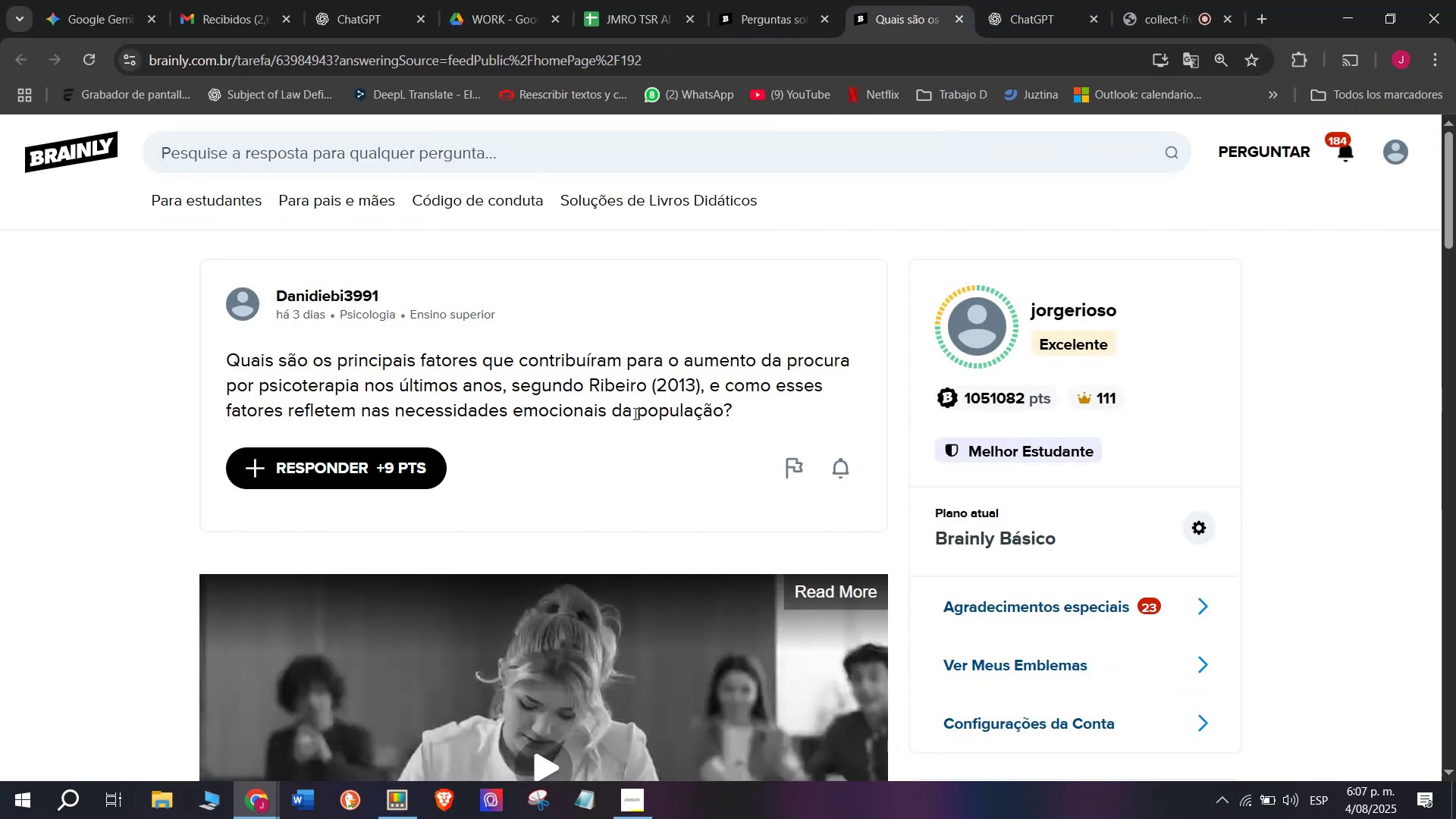 
double_click([632, 375])
 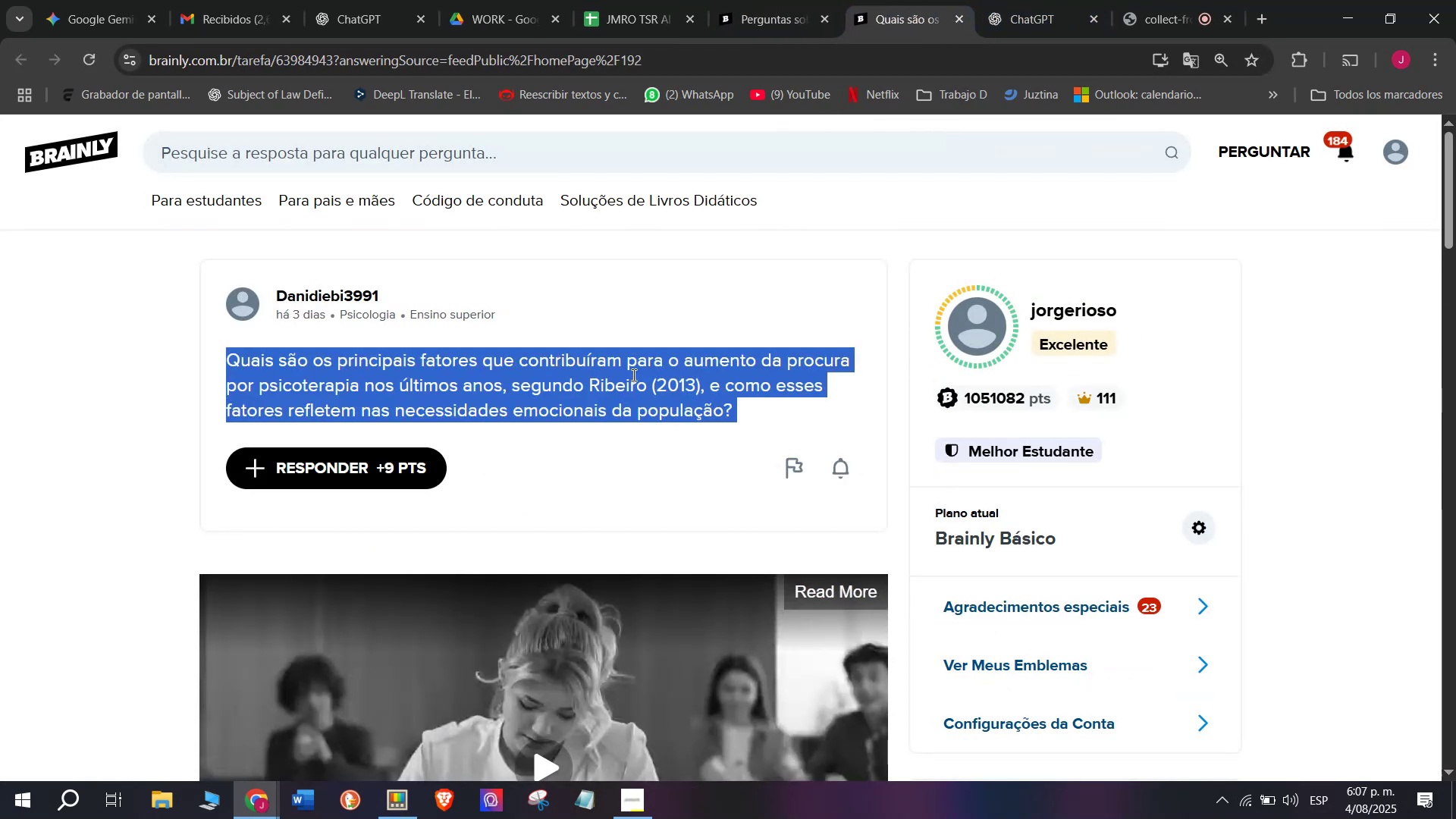 
triple_click([632, 375])
 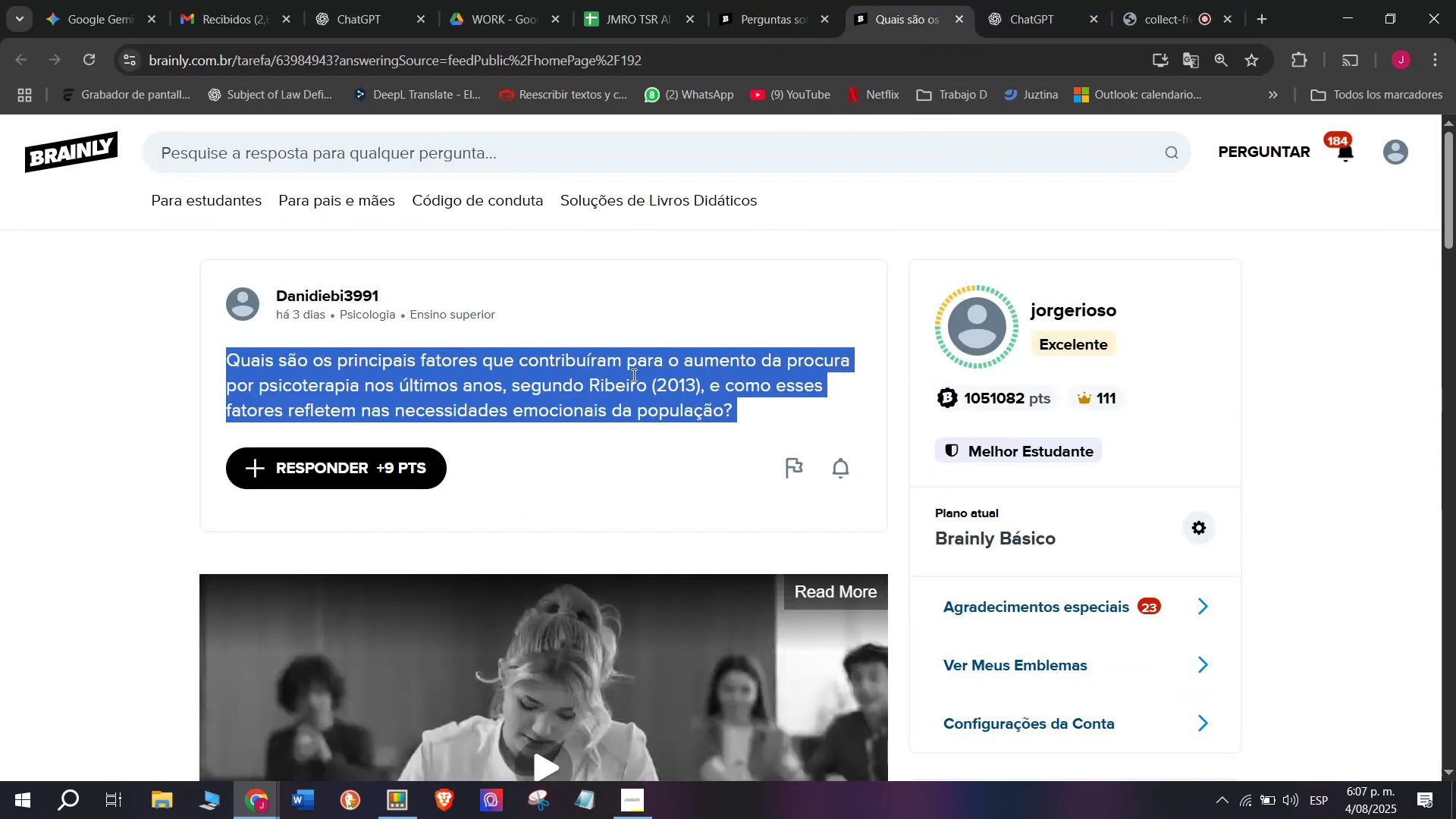 
right_click([632, 375])
 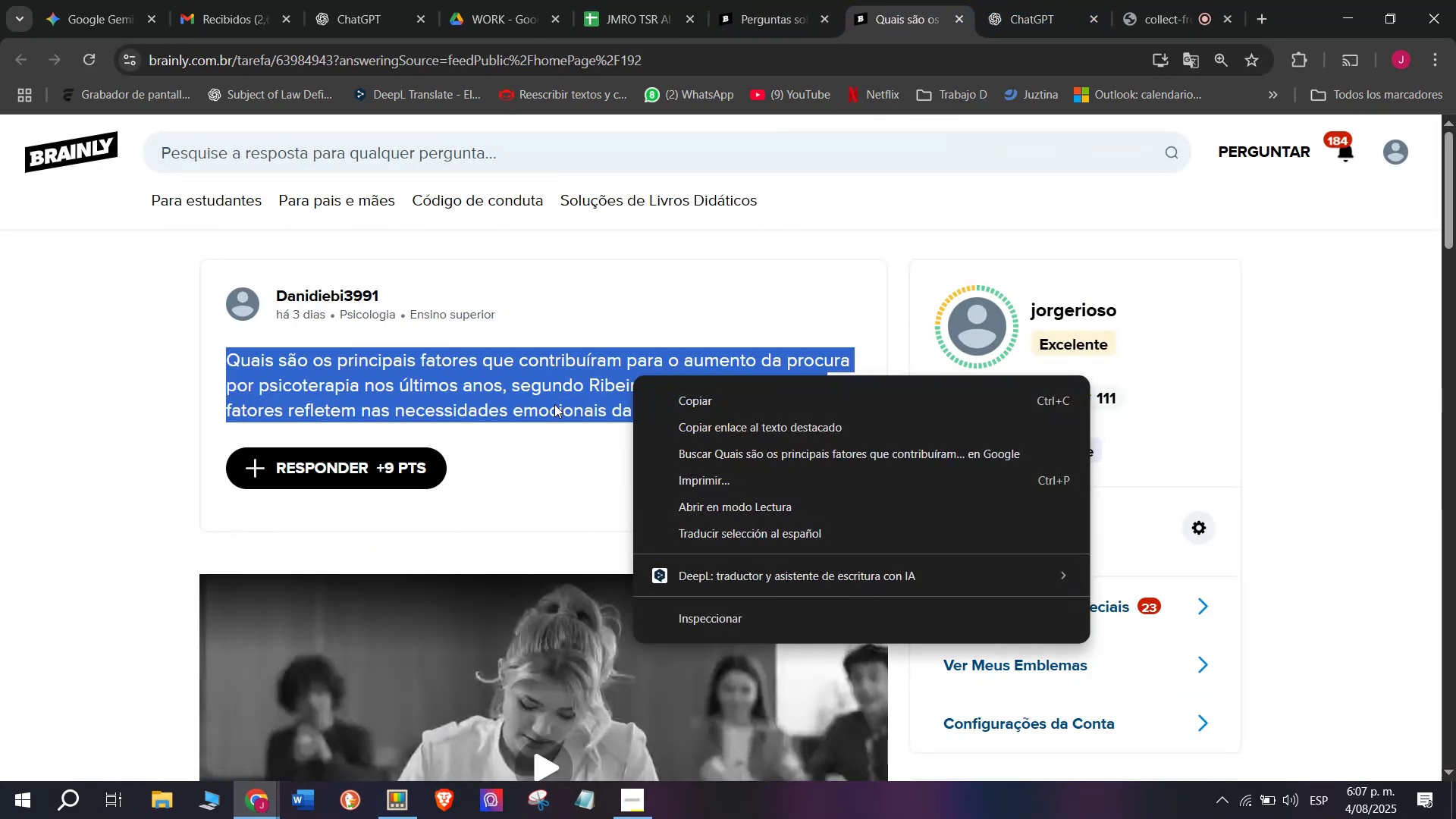 
left_click([554, 404])
 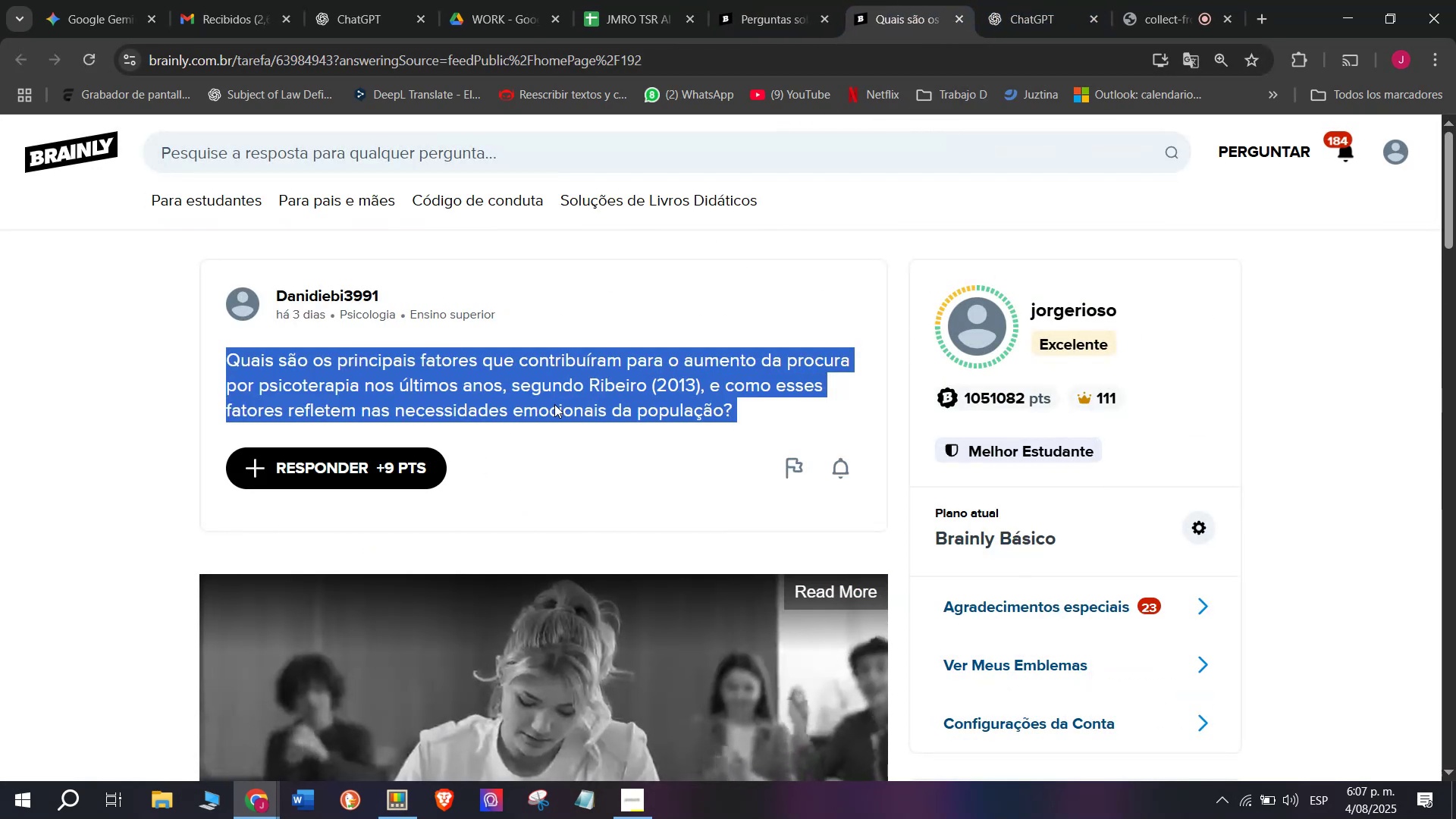 
key(Control+ControlLeft)
 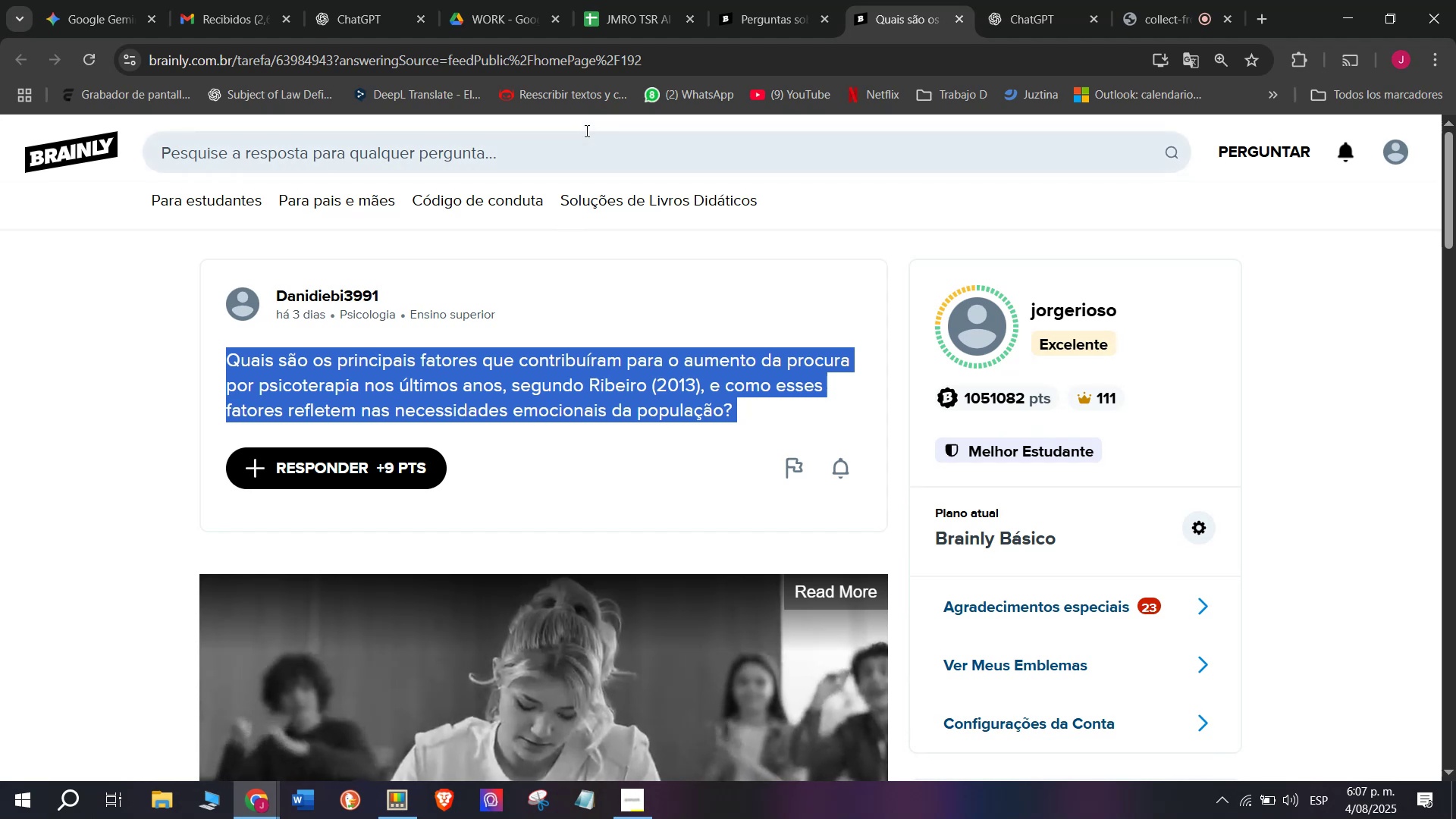 
key(Break)
 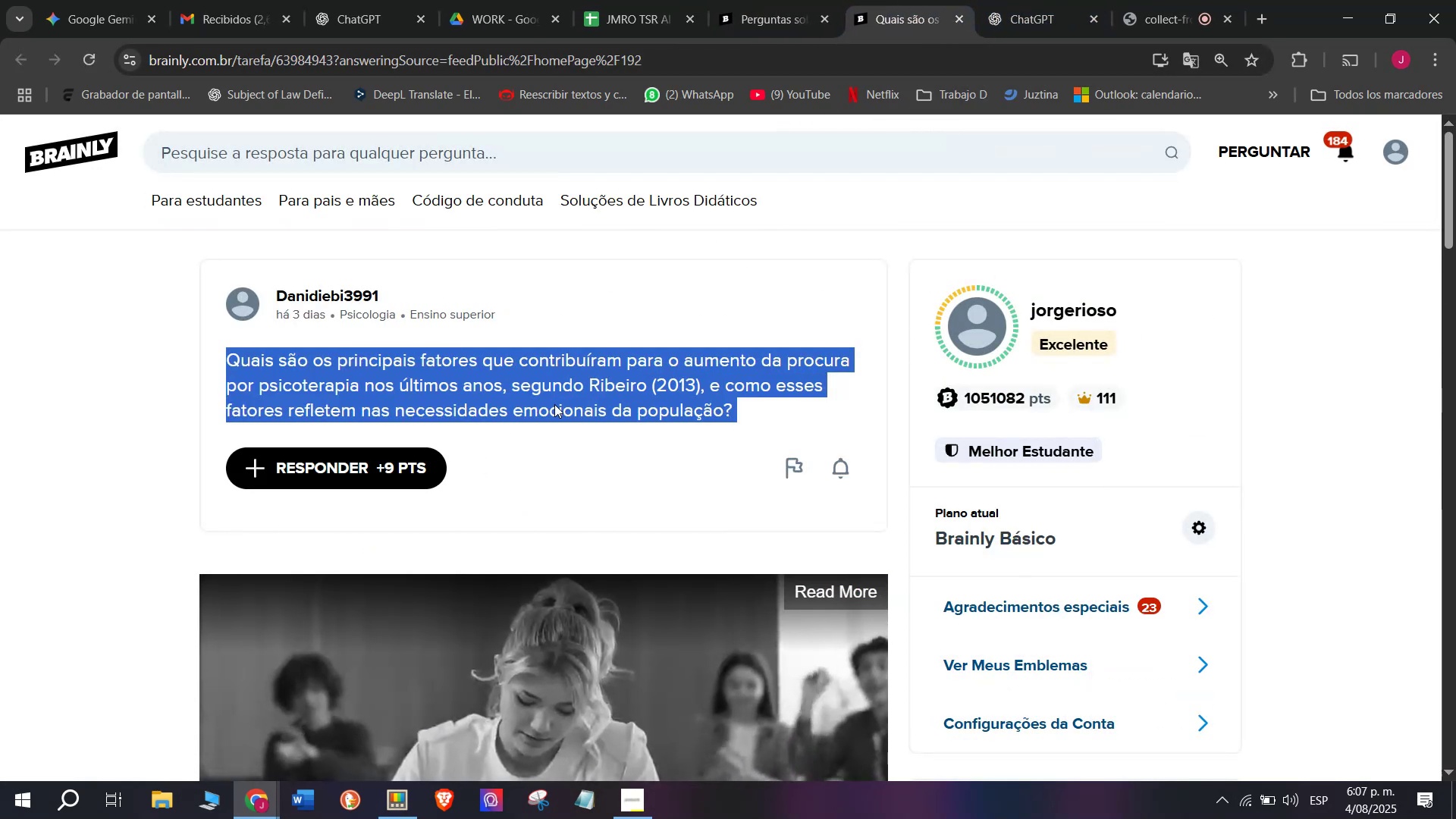 
key(Control+C)
 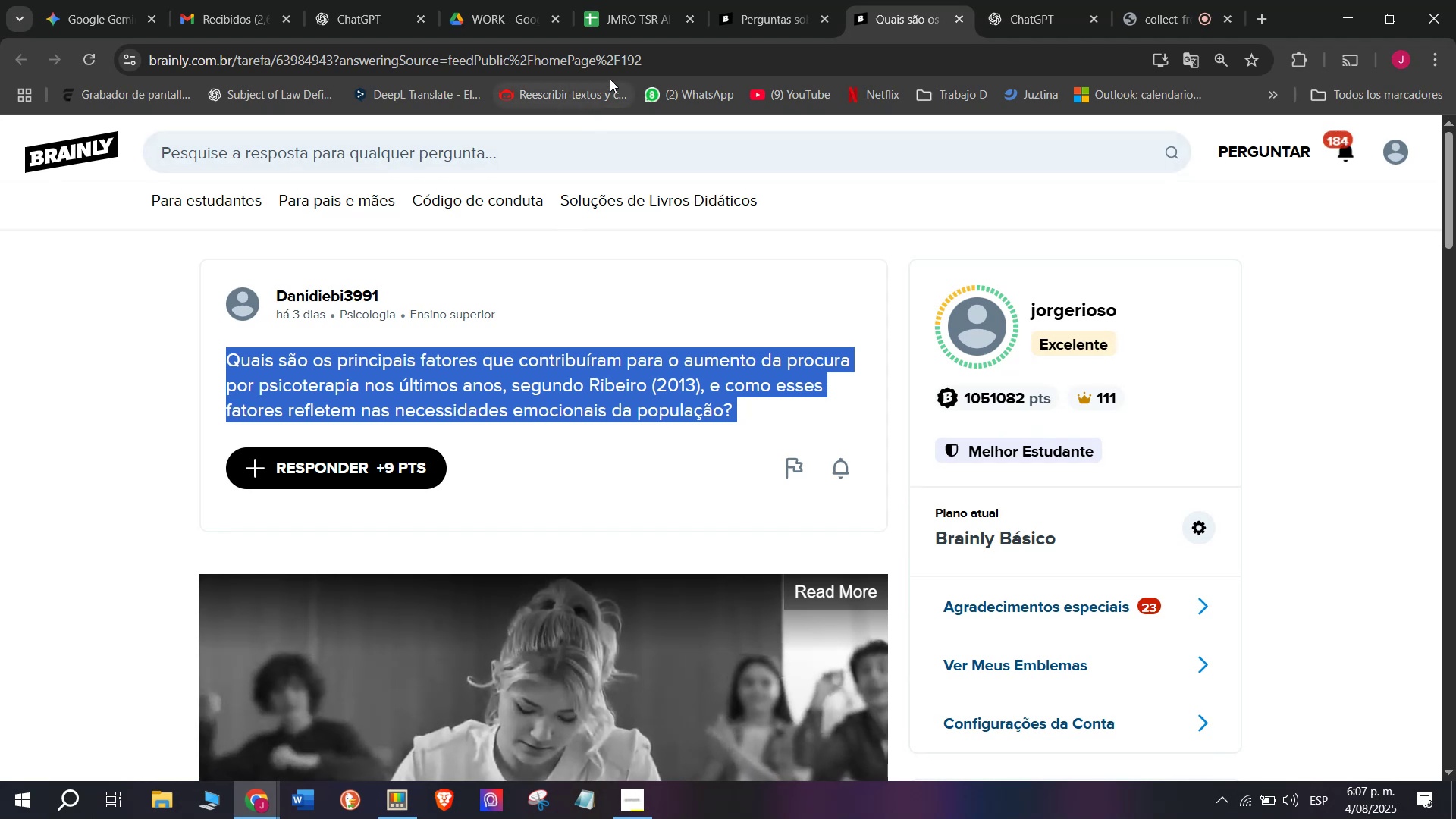 
left_click([613, 66])
 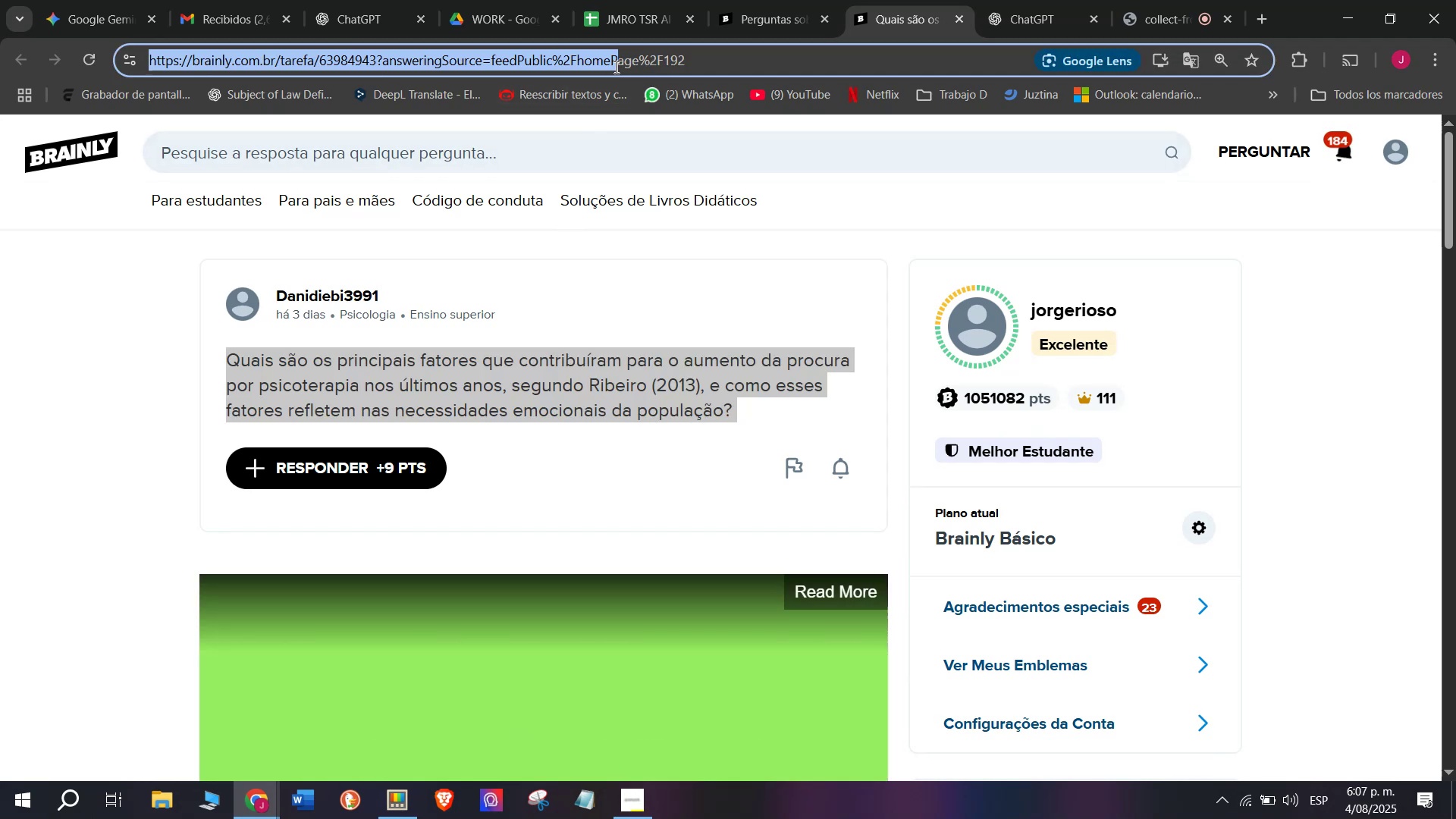 
key(Control+ControlLeft)
 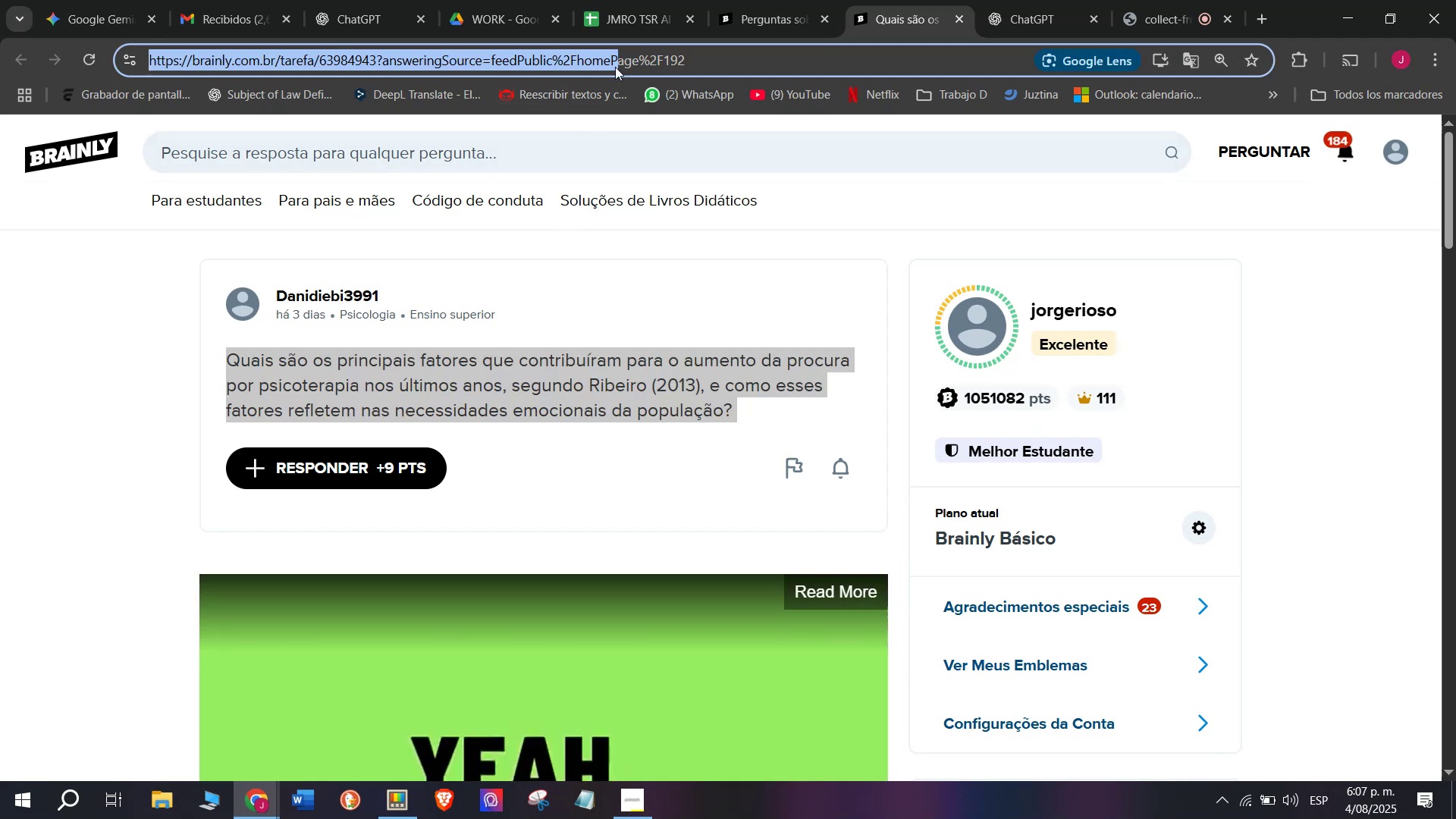 
key(Break)
 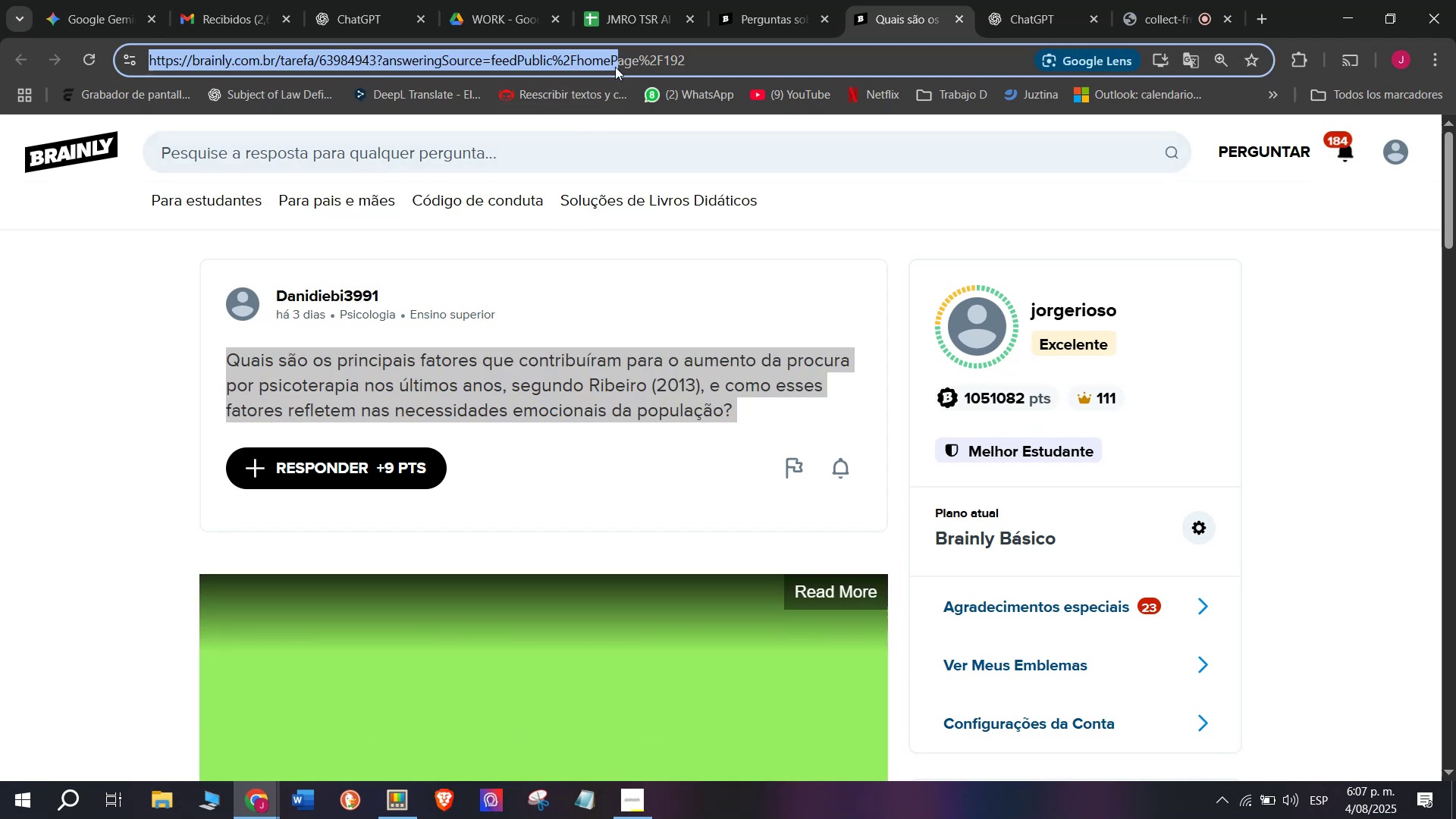 
key(Control+C)
 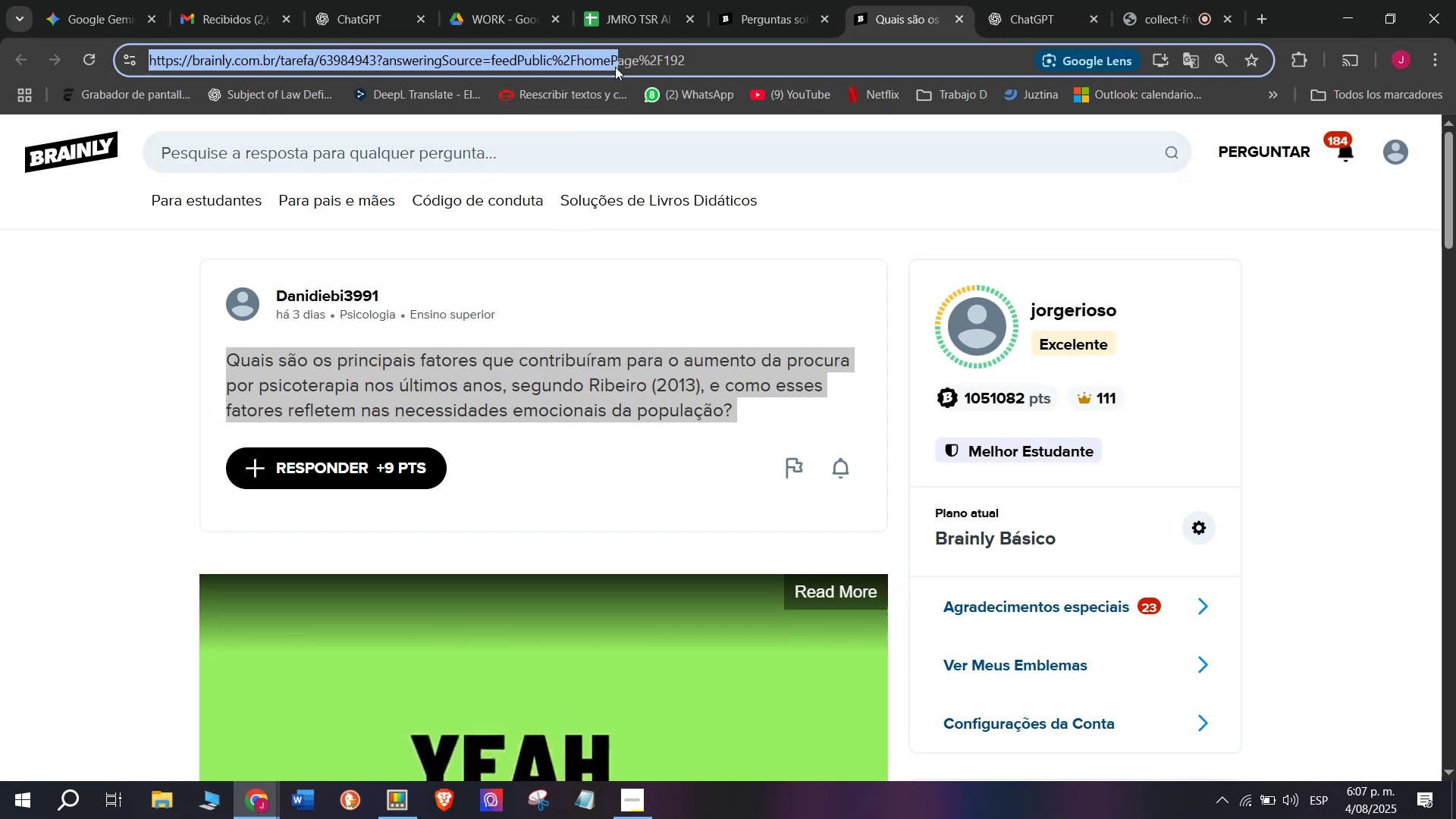 
double_click([615, 67])
 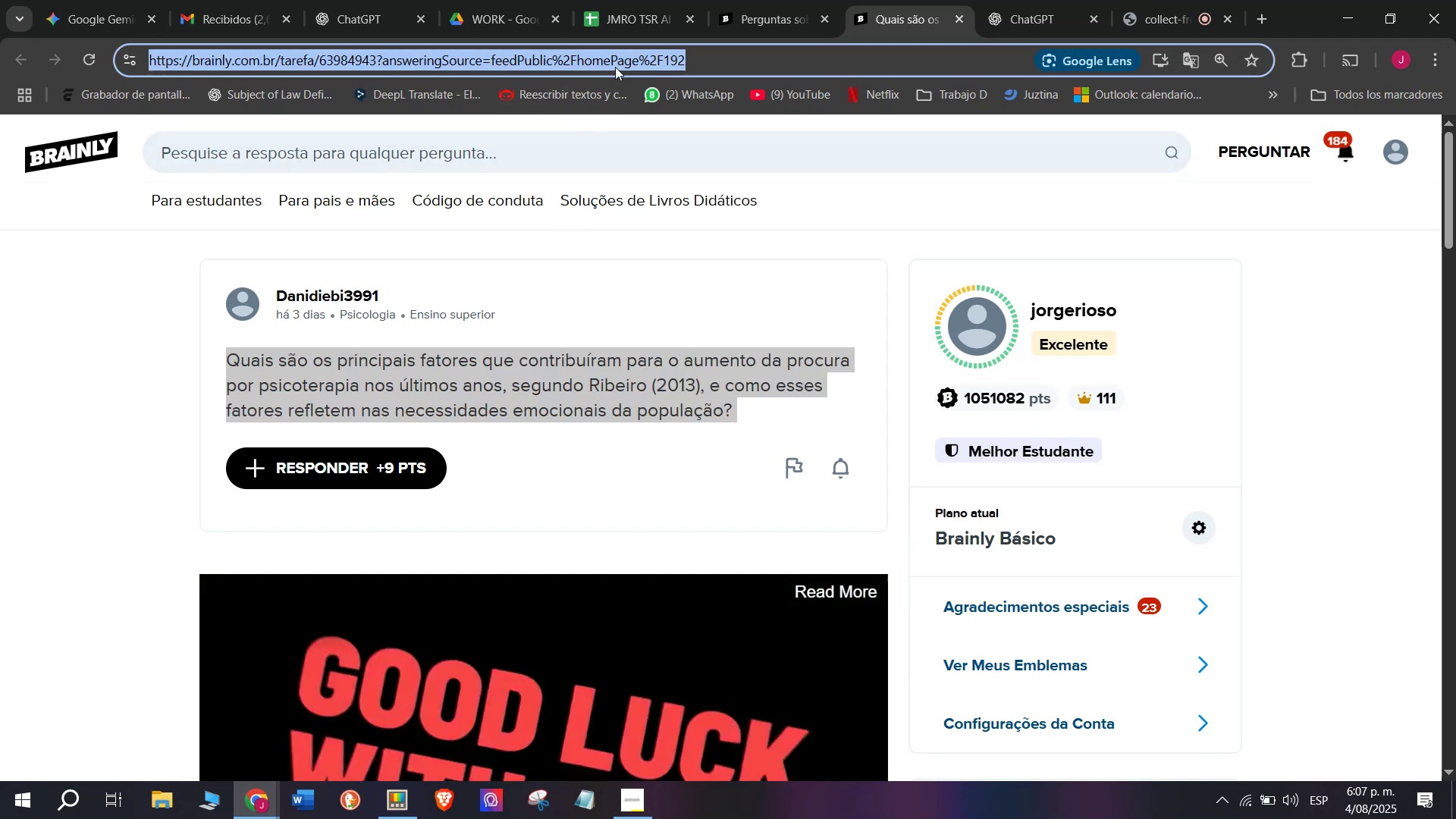 
triple_click([615, 67])
 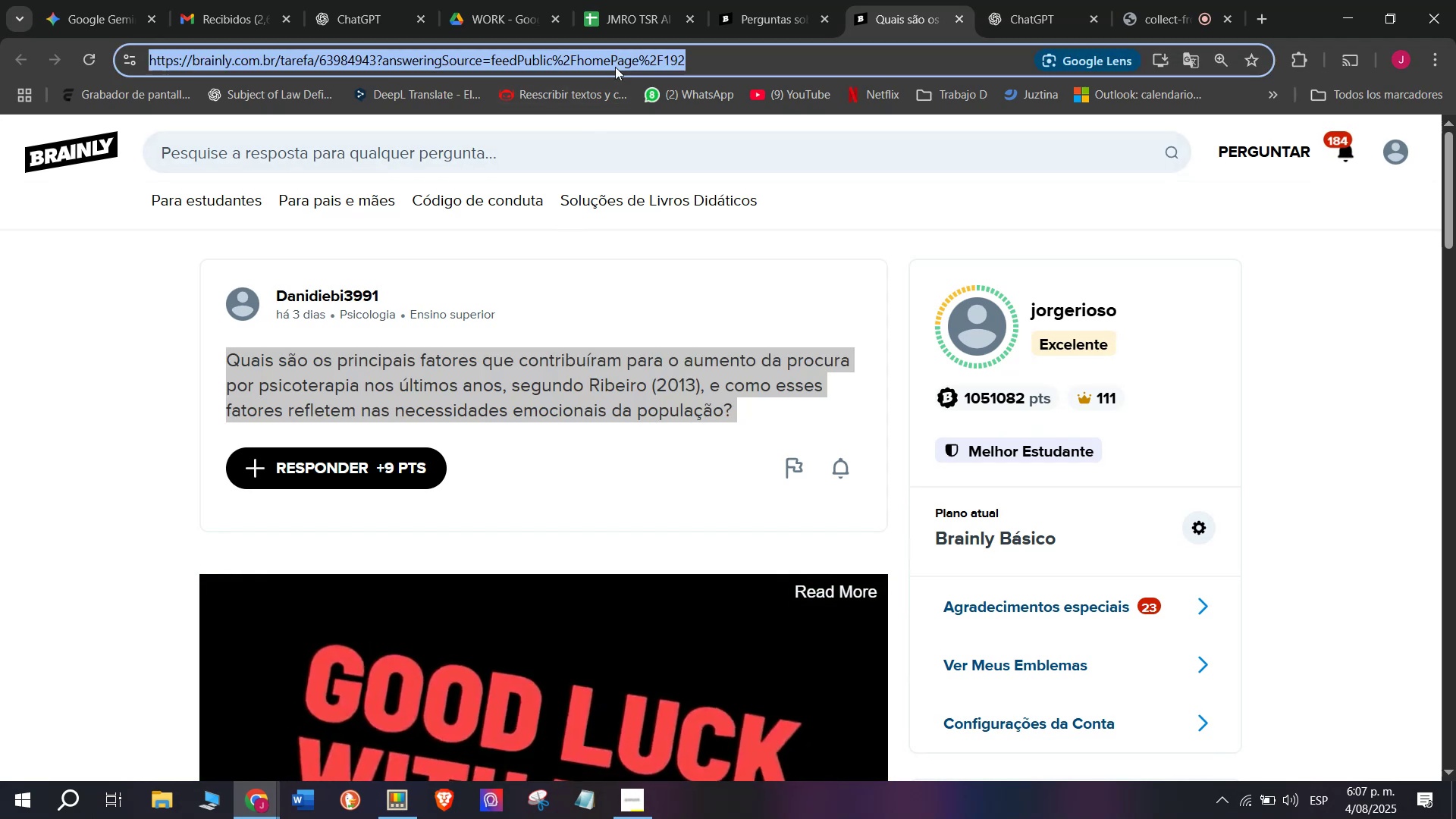 
key(Break)
 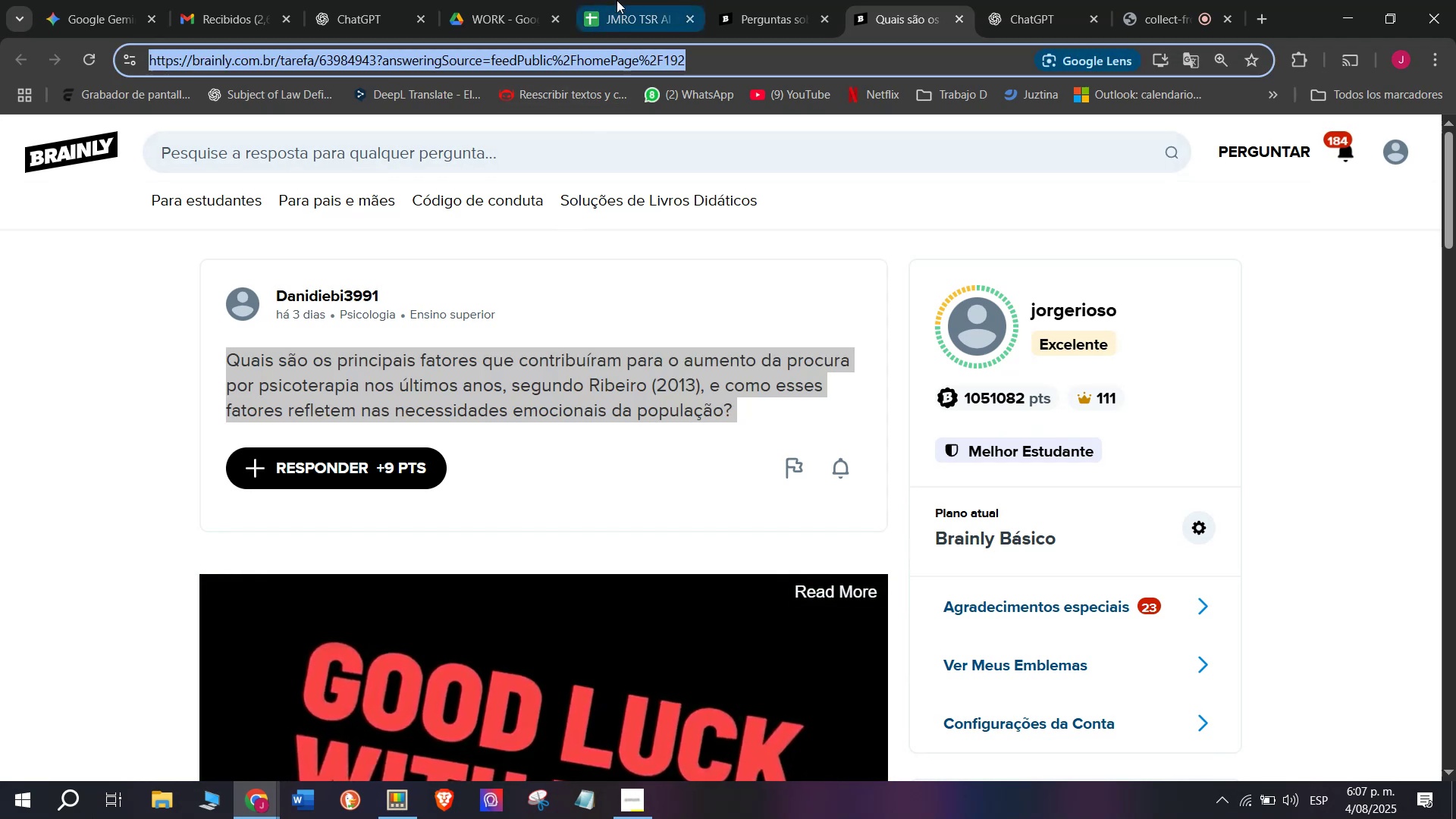 
key(Control+ControlLeft)
 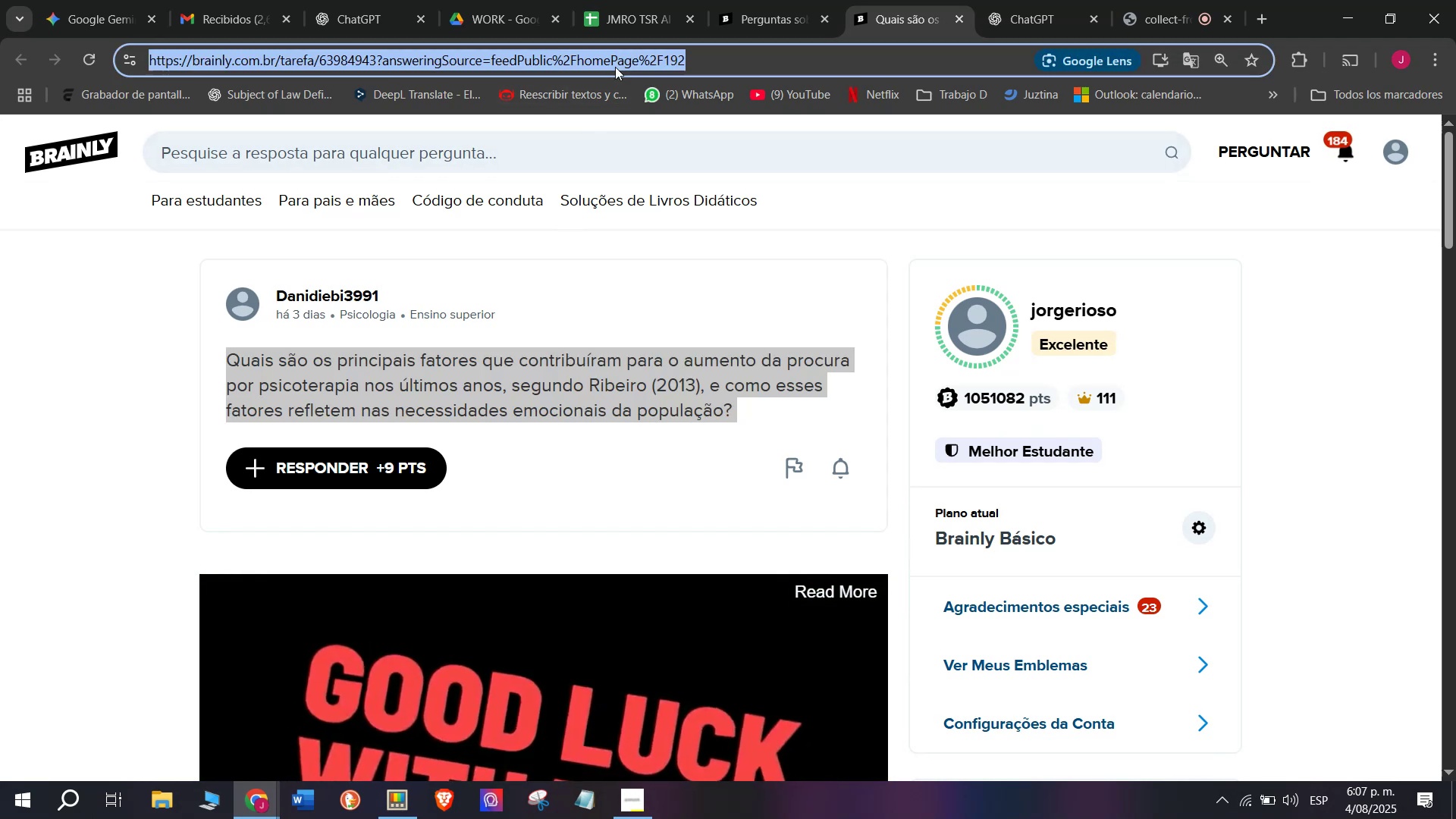 
key(Control+C)
 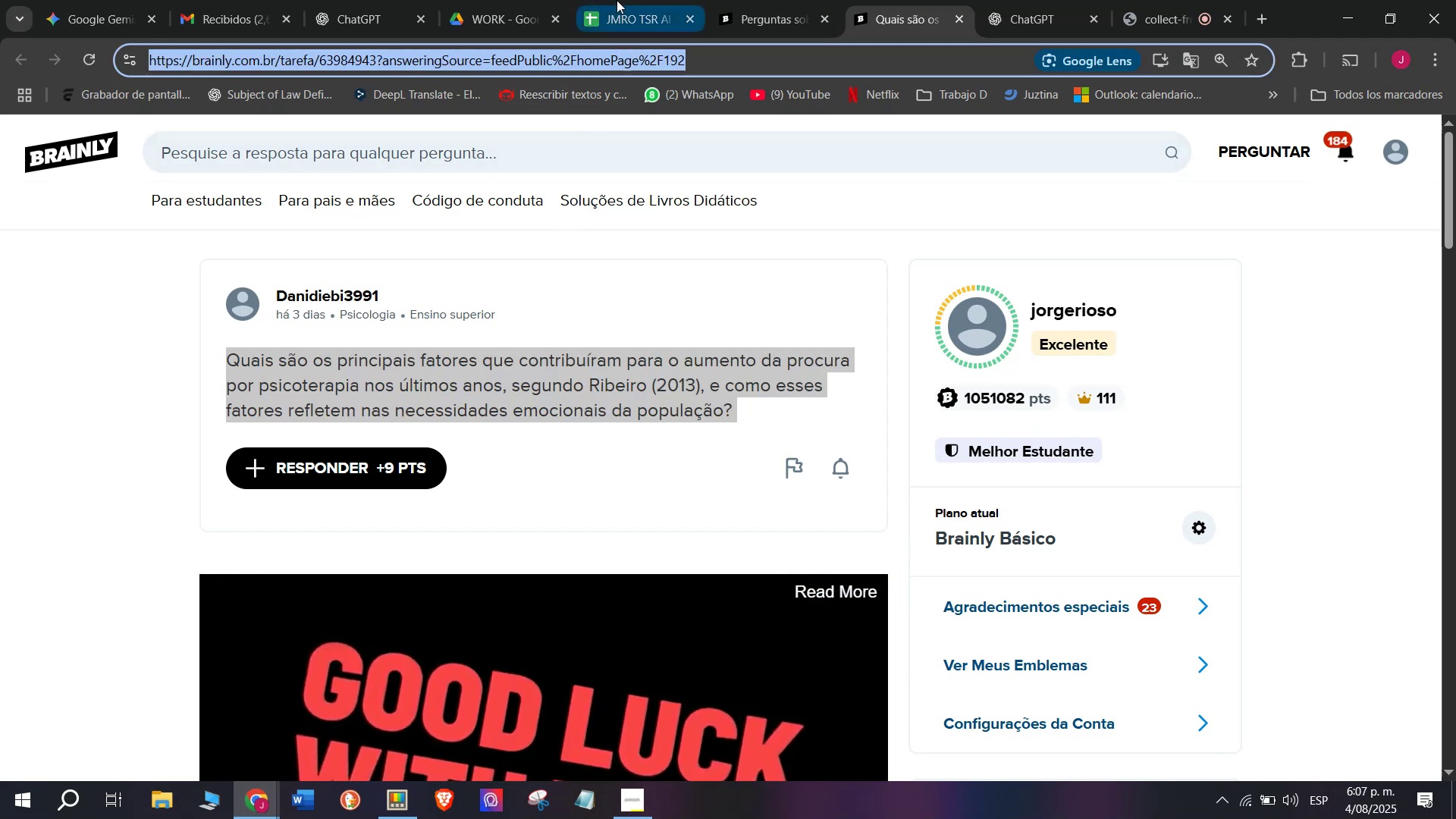 
left_click([617, 0])
 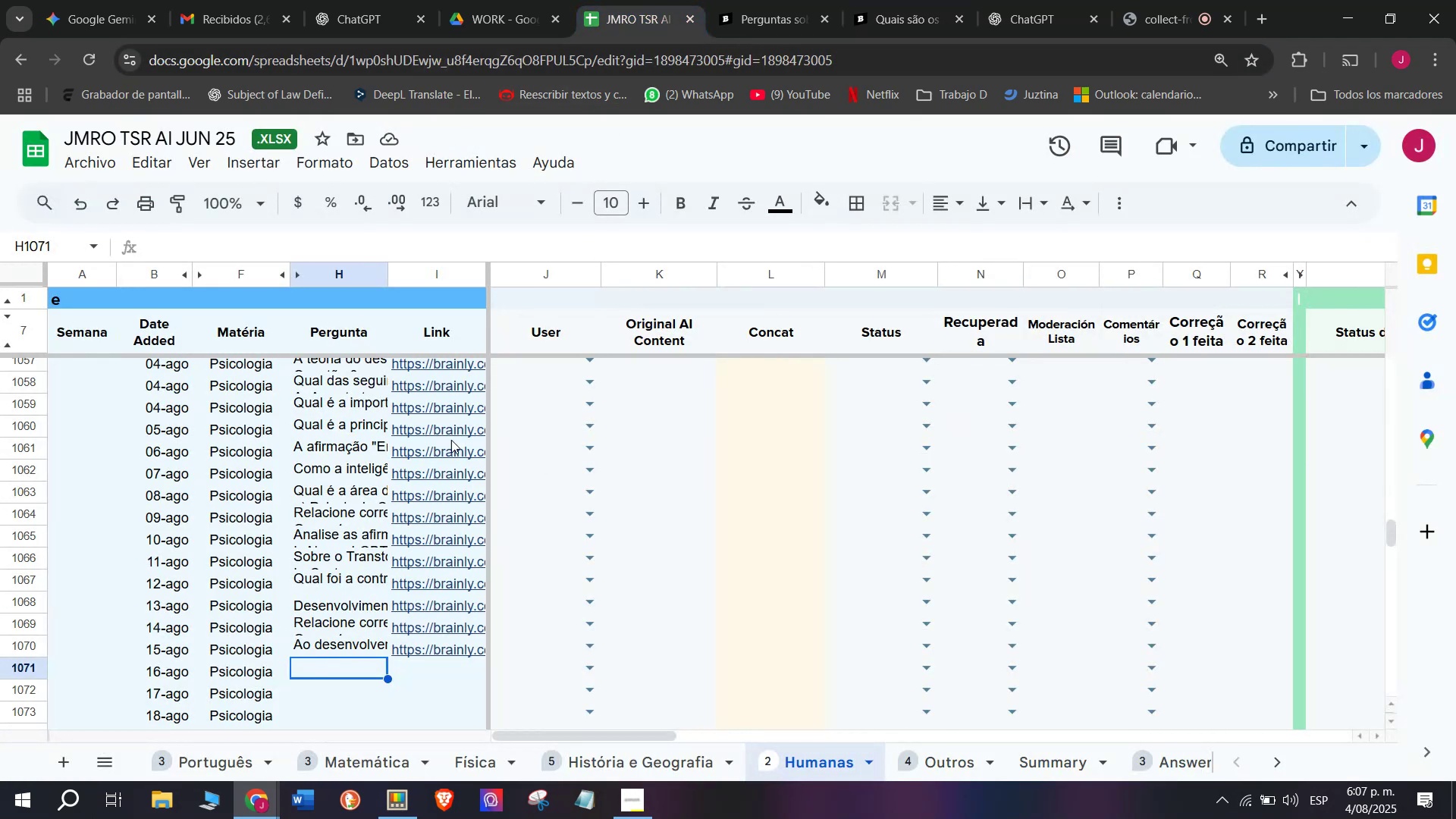 
left_click([465, 256])
 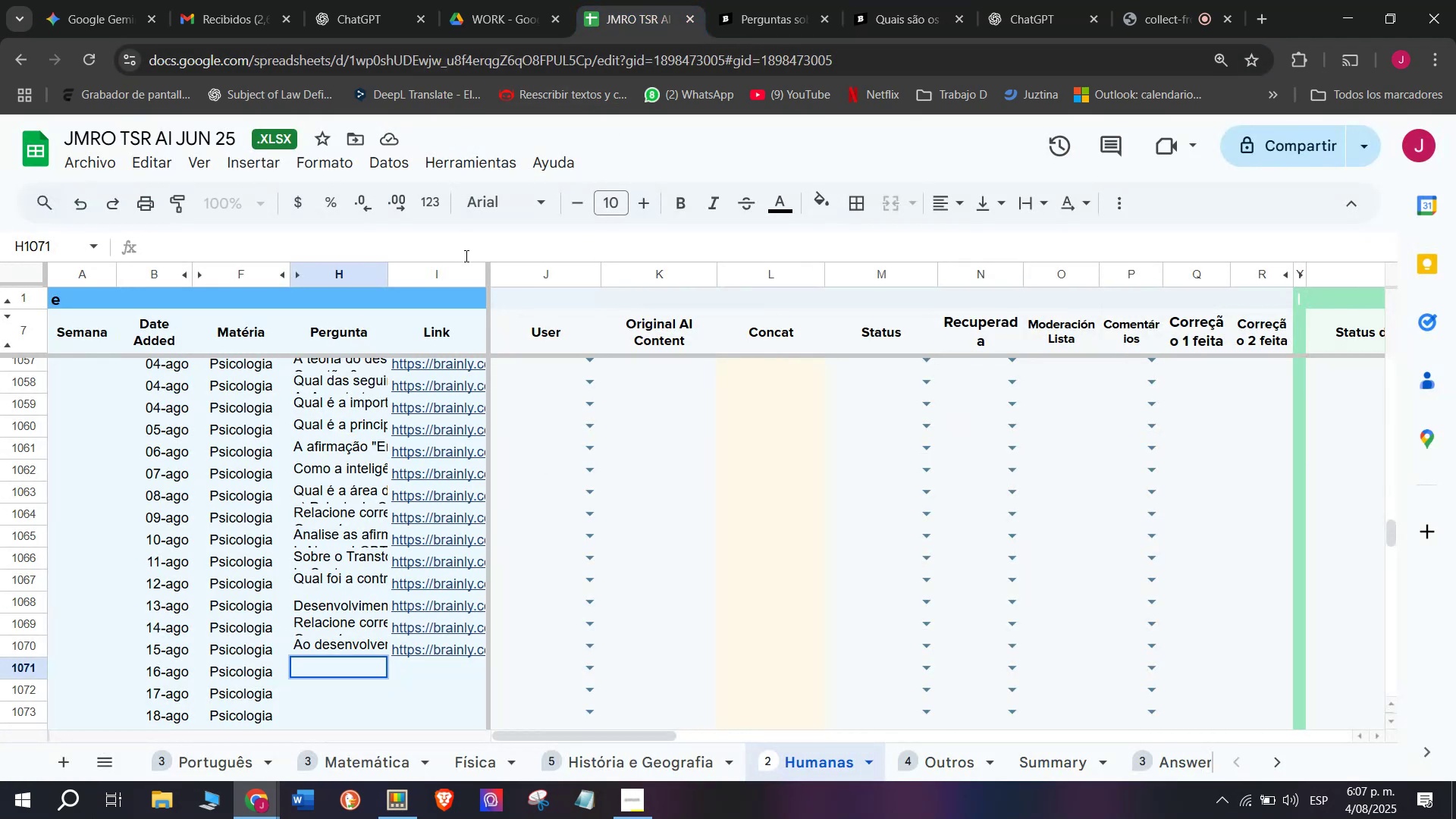 
key(Meta+MetaLeft)
 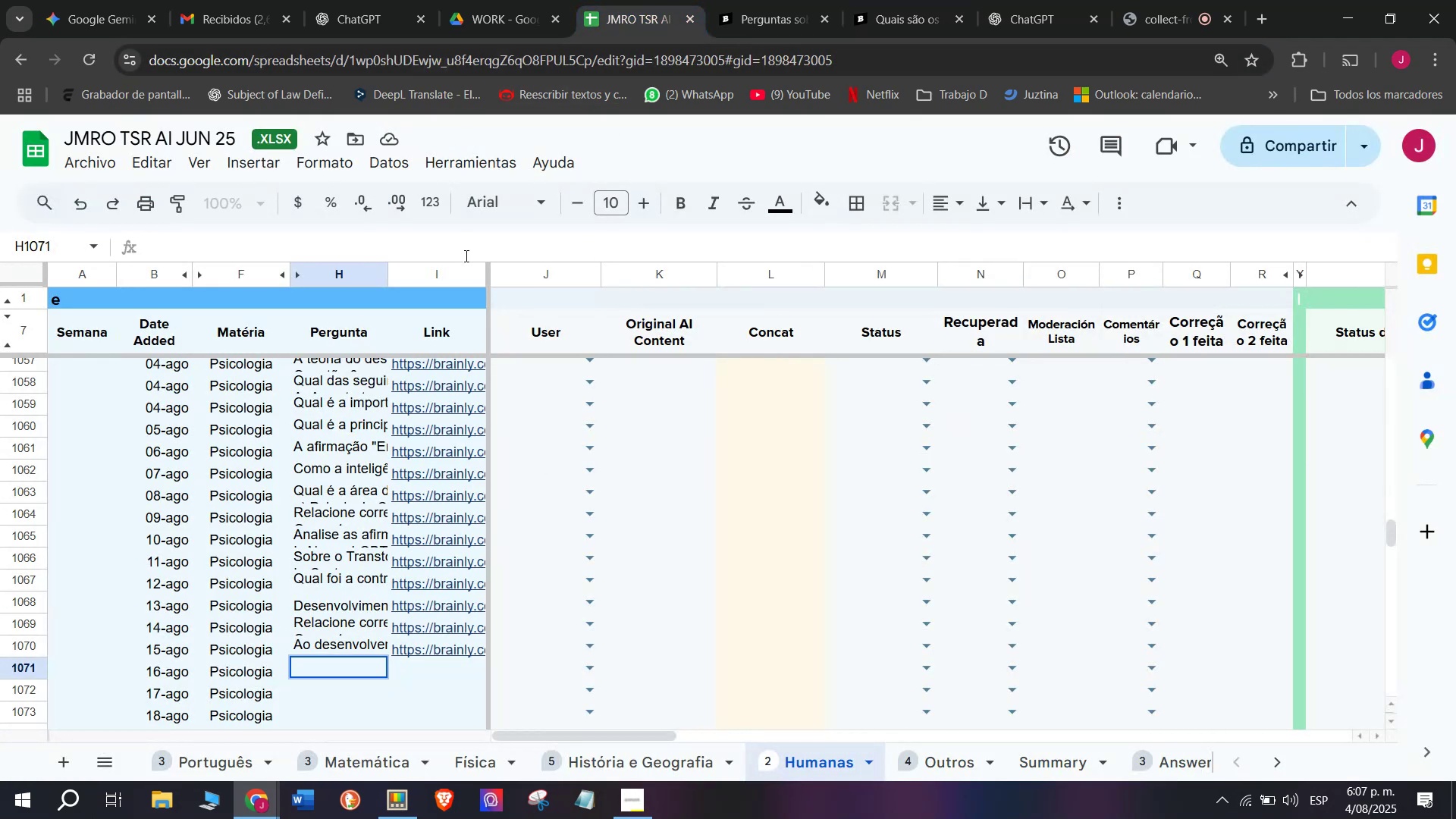 
key(C)
 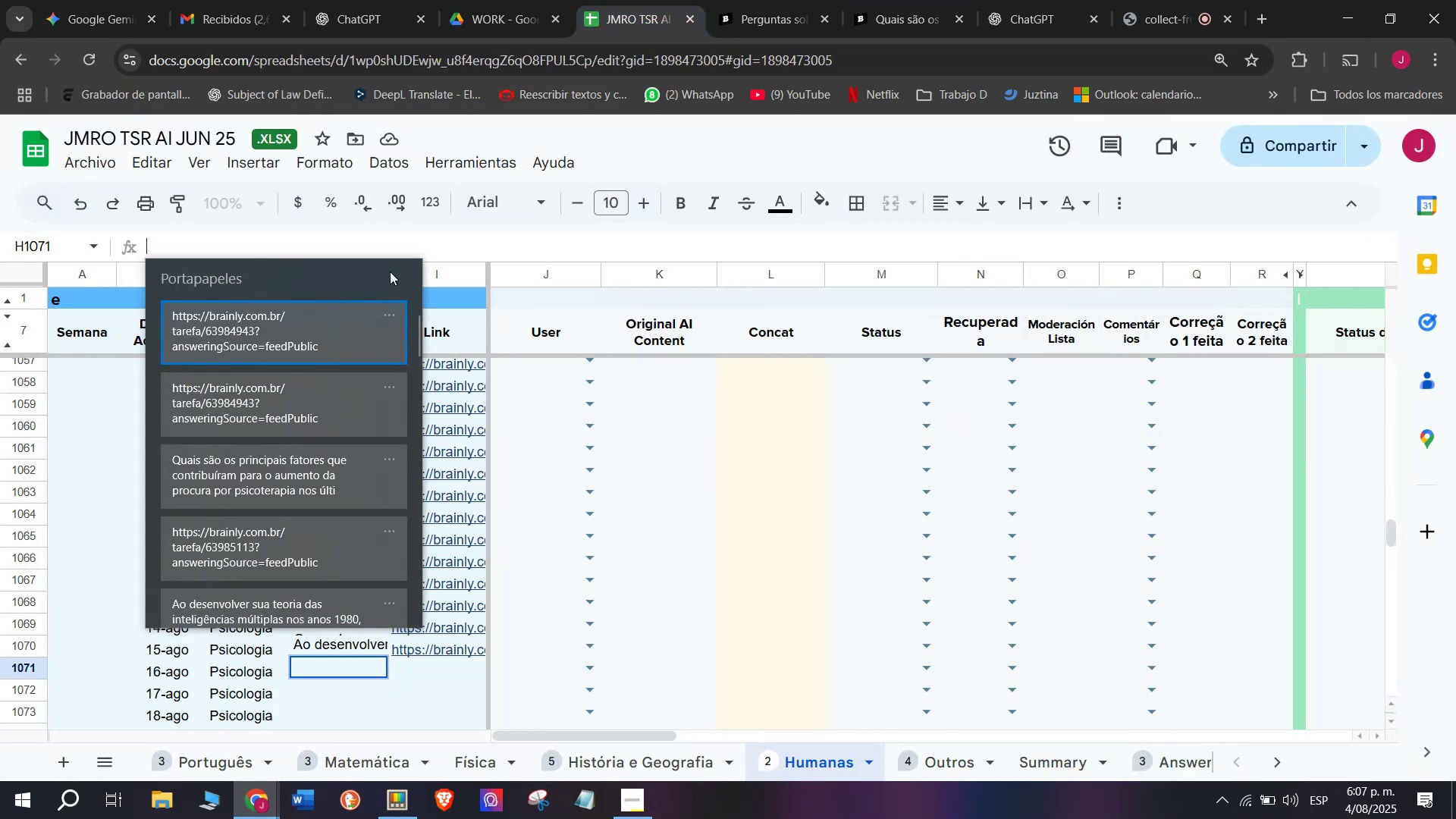 
key(Meta+V)
 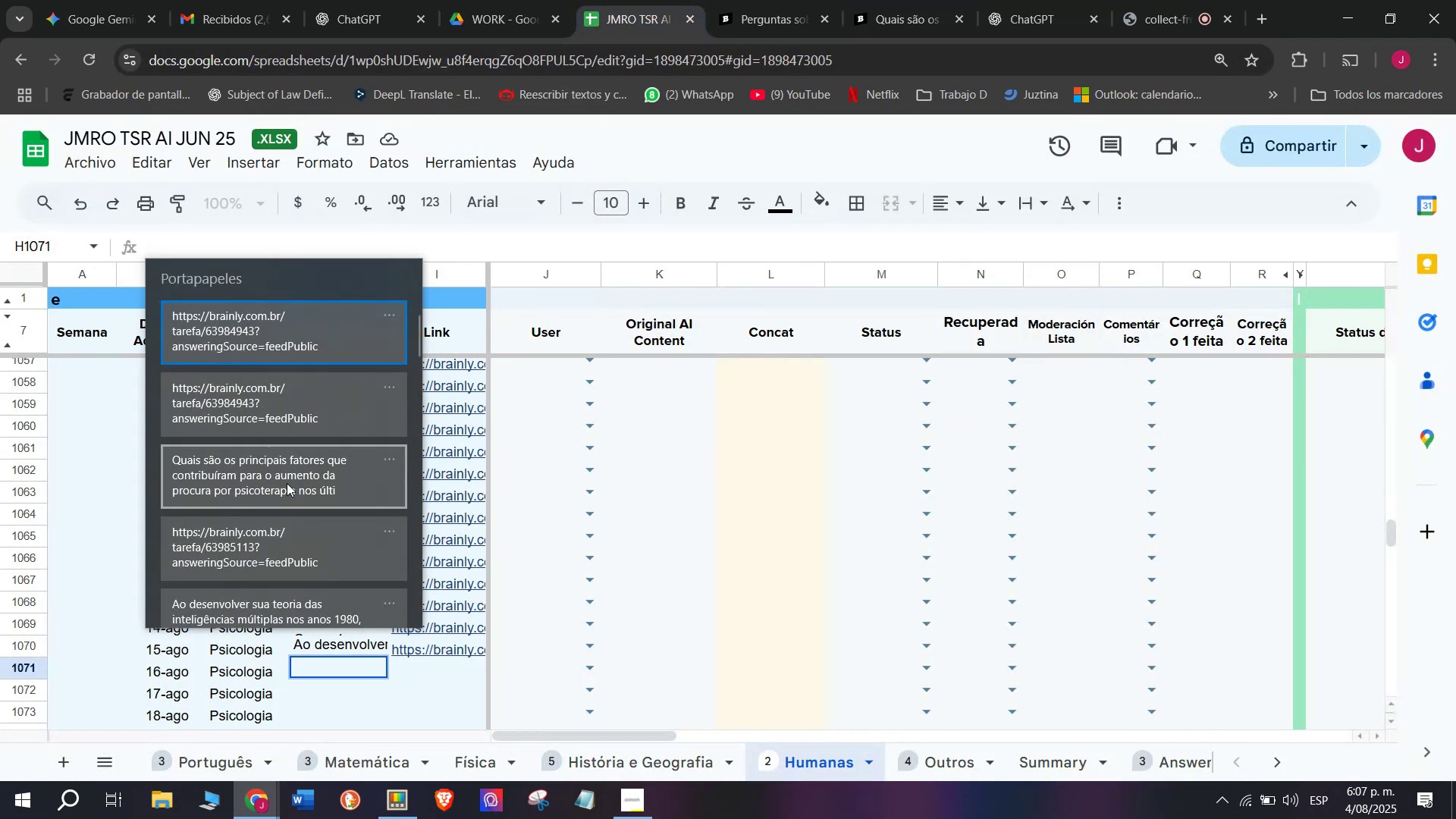 
left_click([285, 486])
 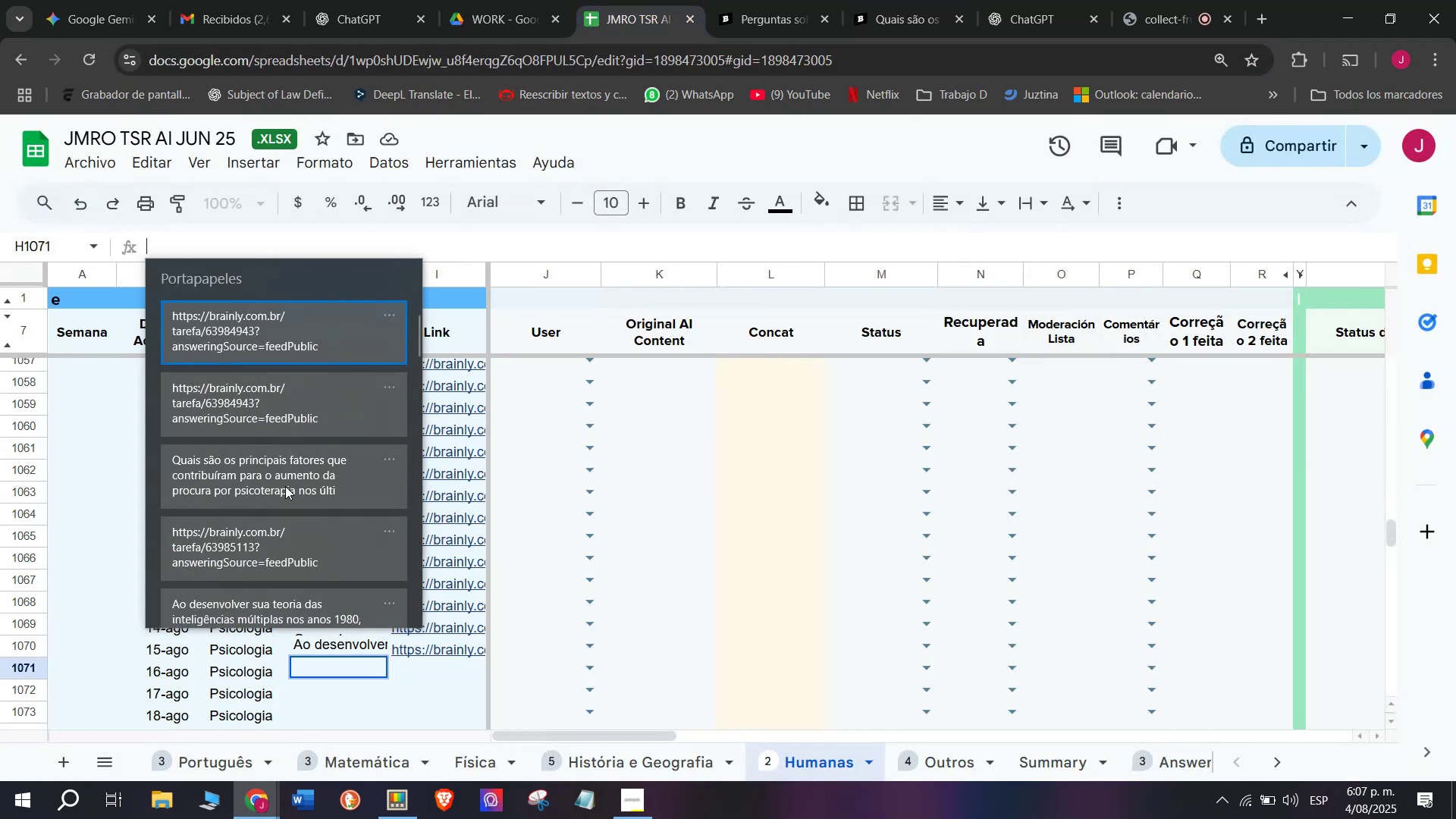 
key(Control+ControlLeft)
 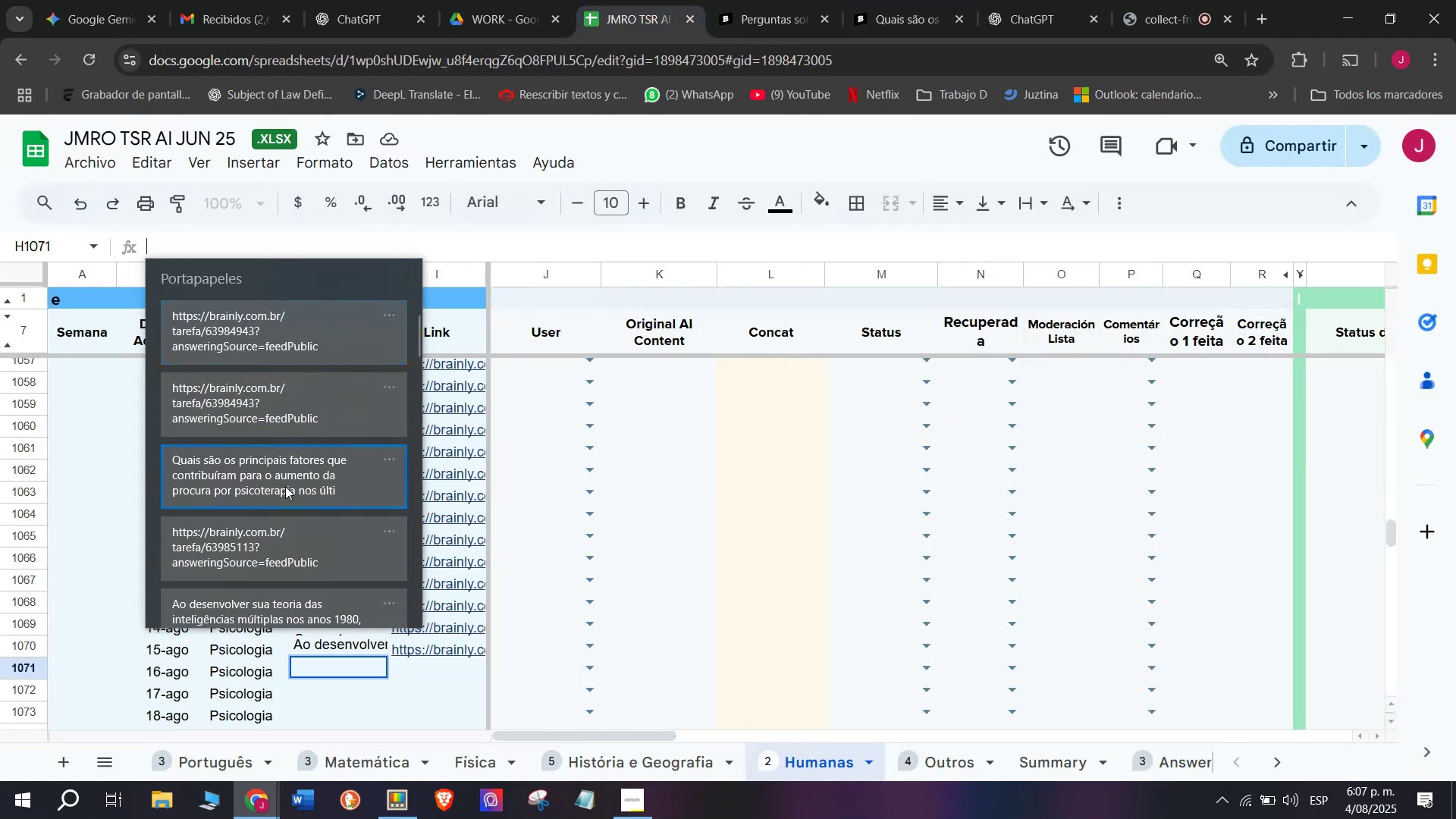 
key(Control+V)
 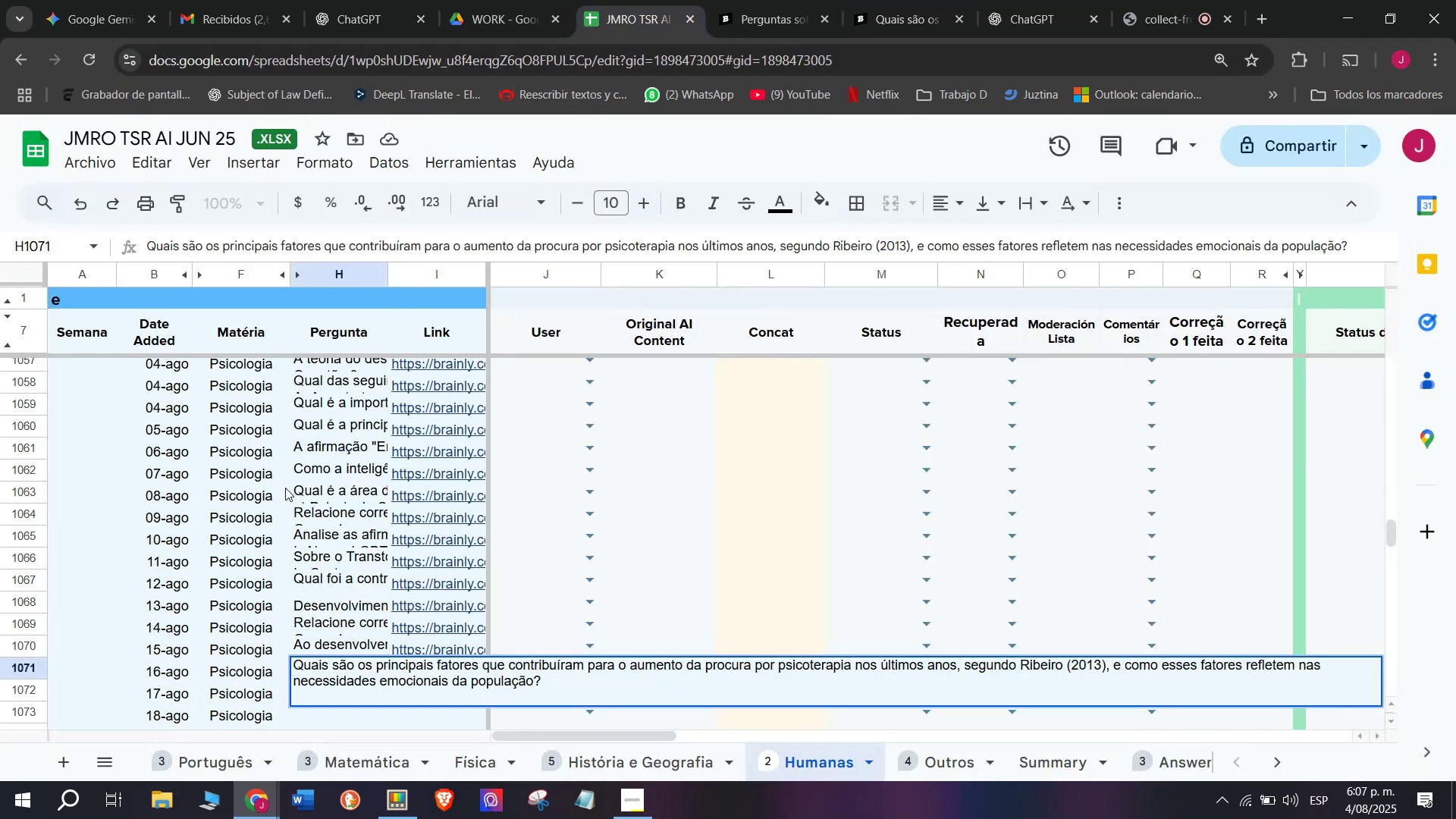 
key(Enter)
 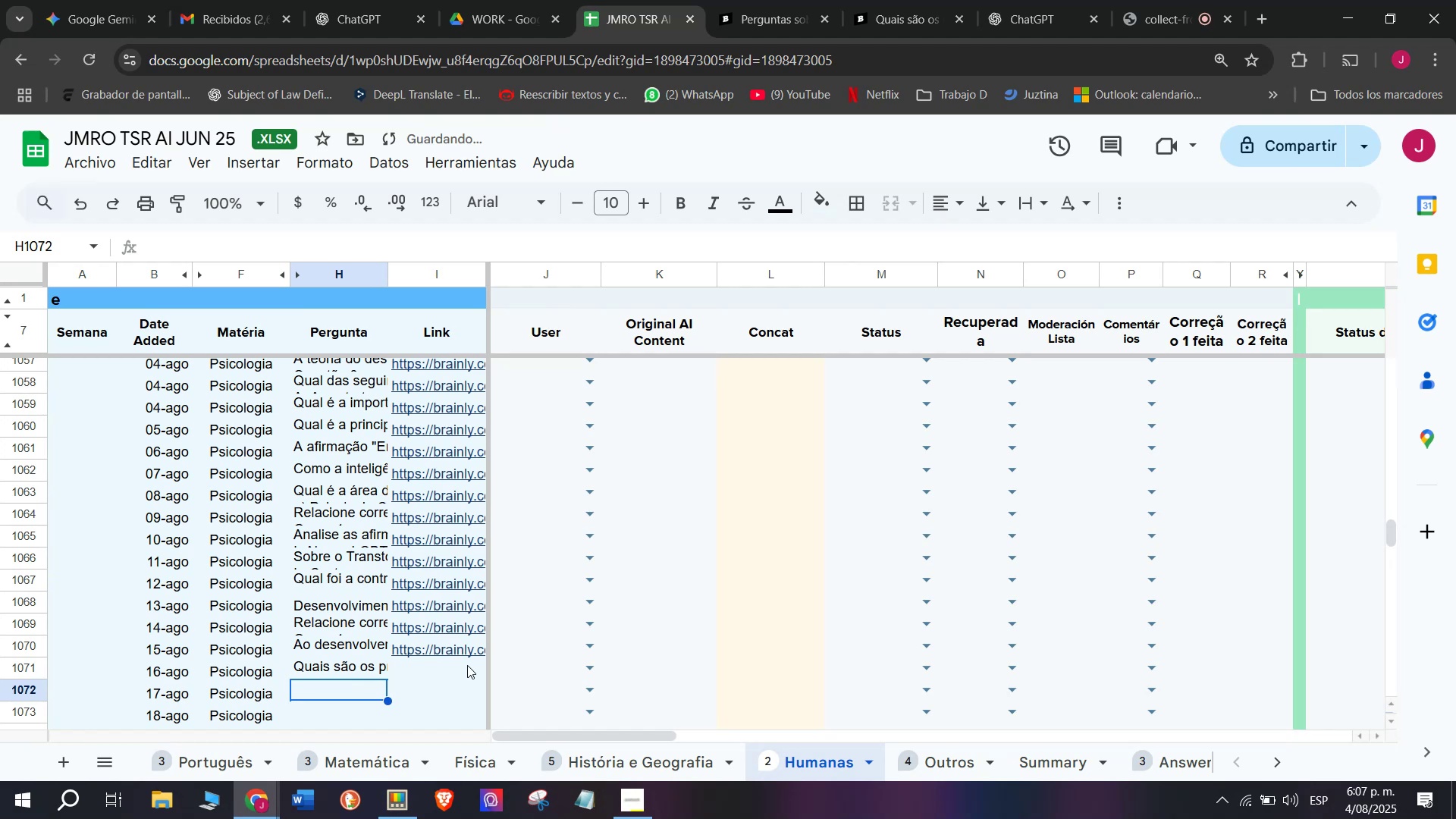 
left_click([464, 665])
 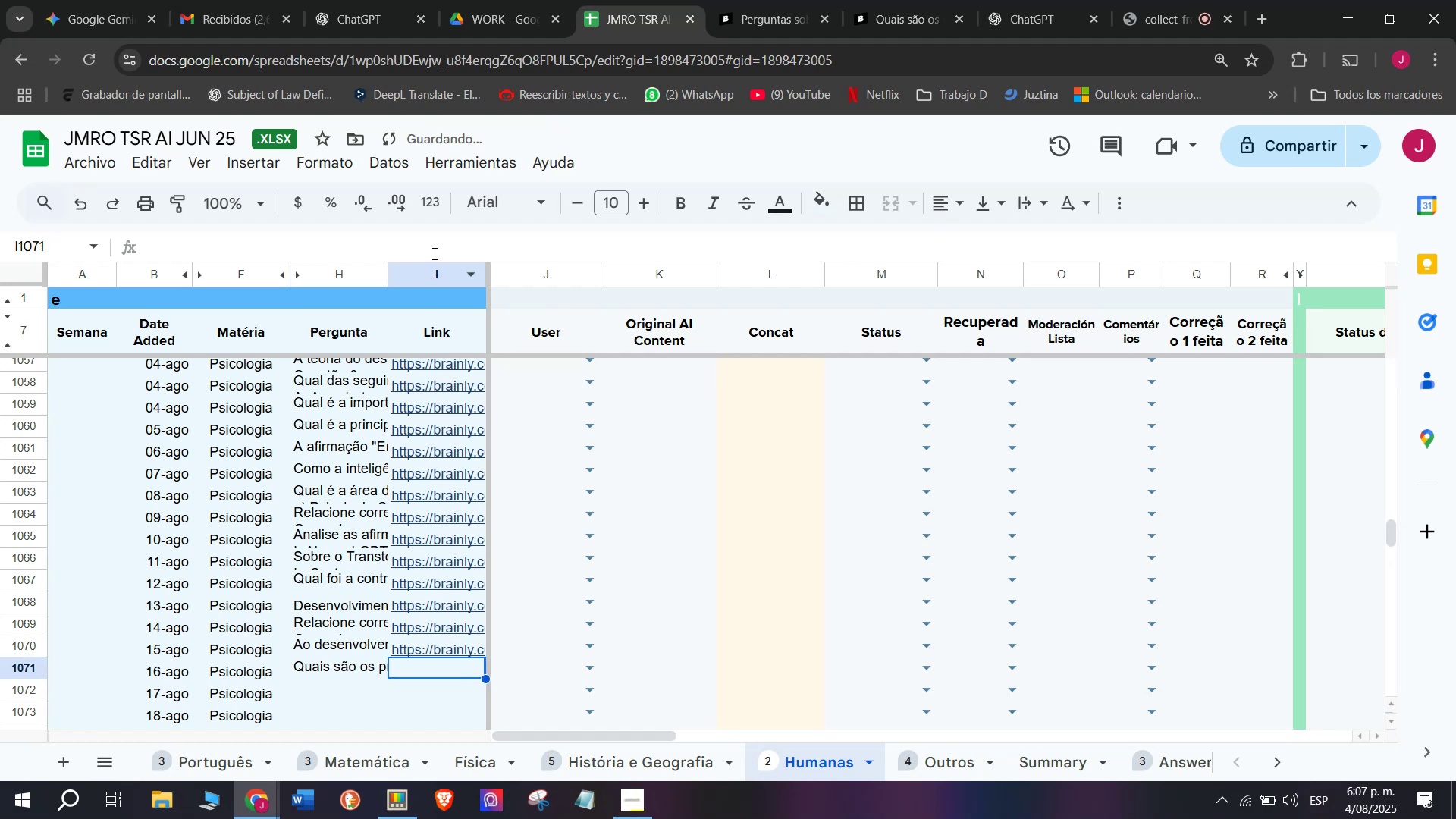 
left_click([433, 253])
 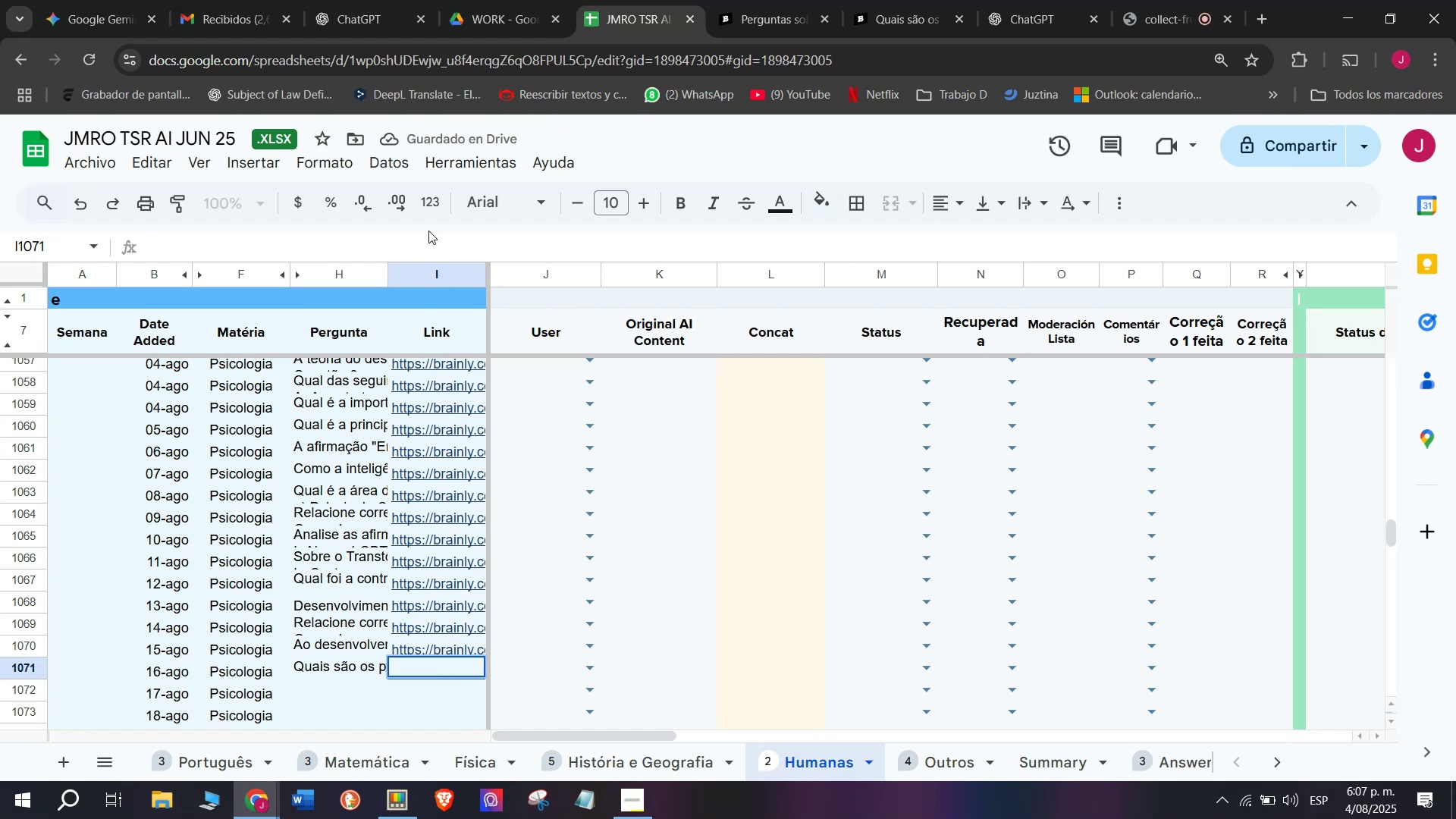 
key(C)
 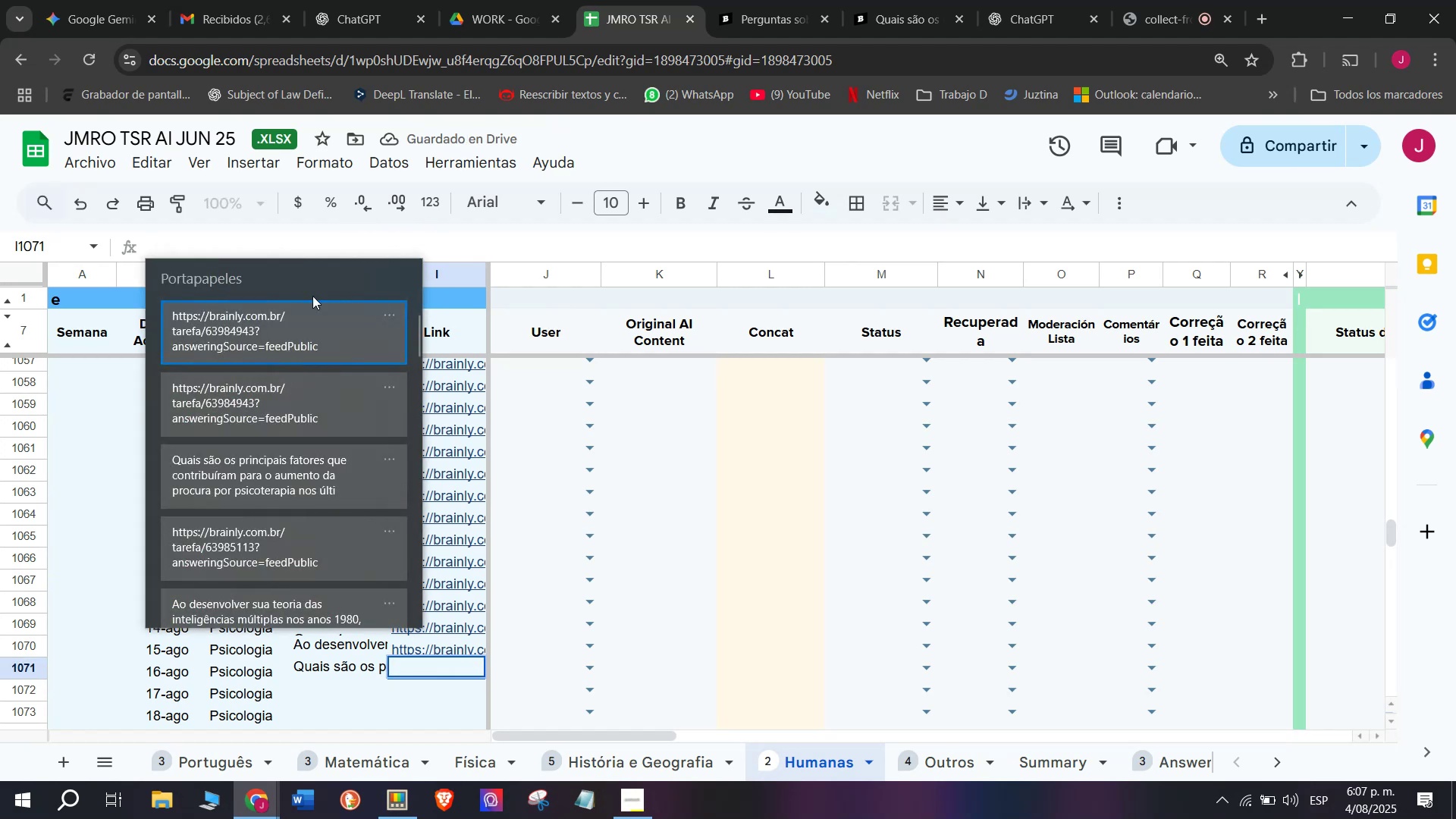 
key(Meta+MetaLeft)
 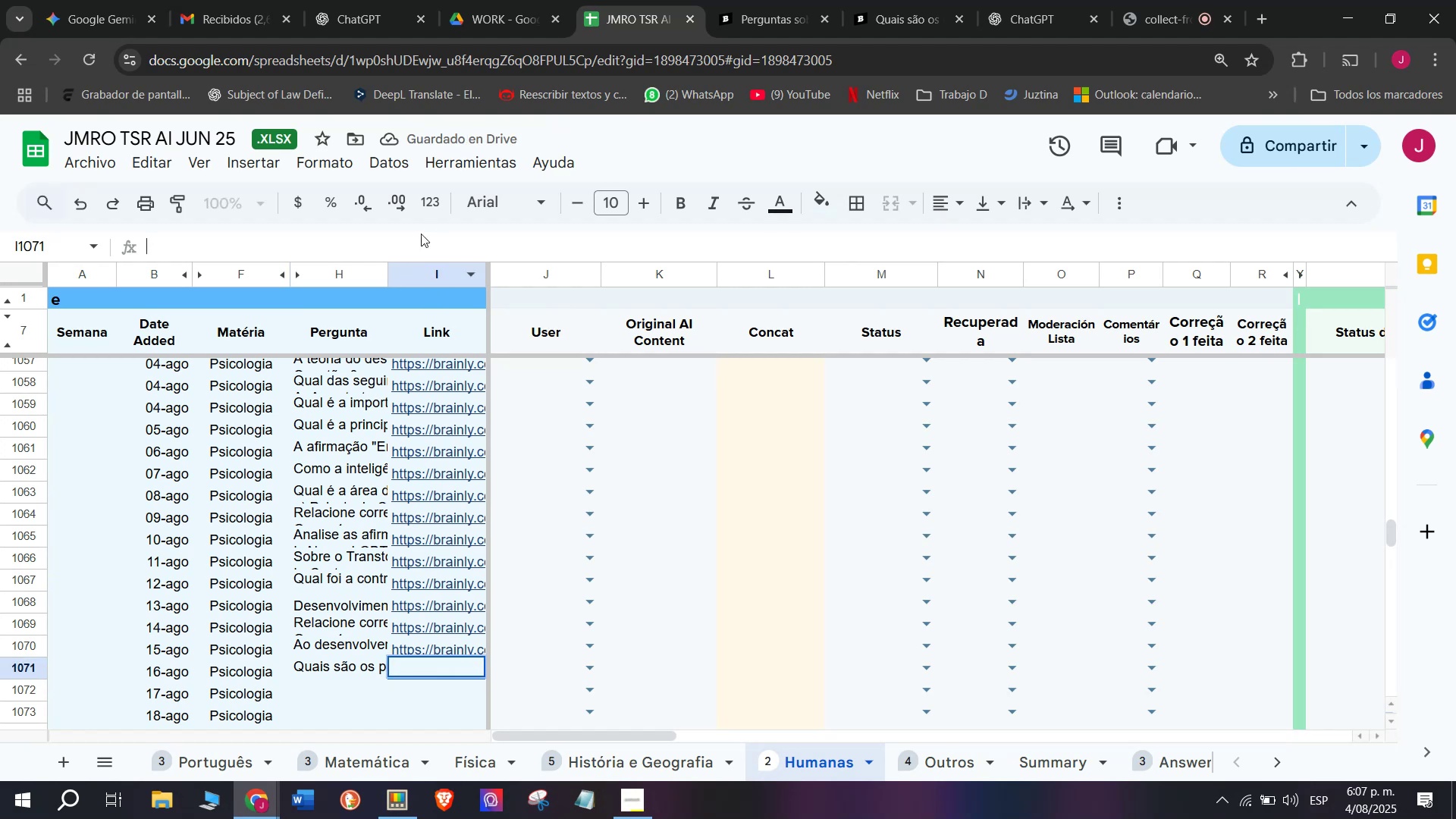 
key(Meta+V)
 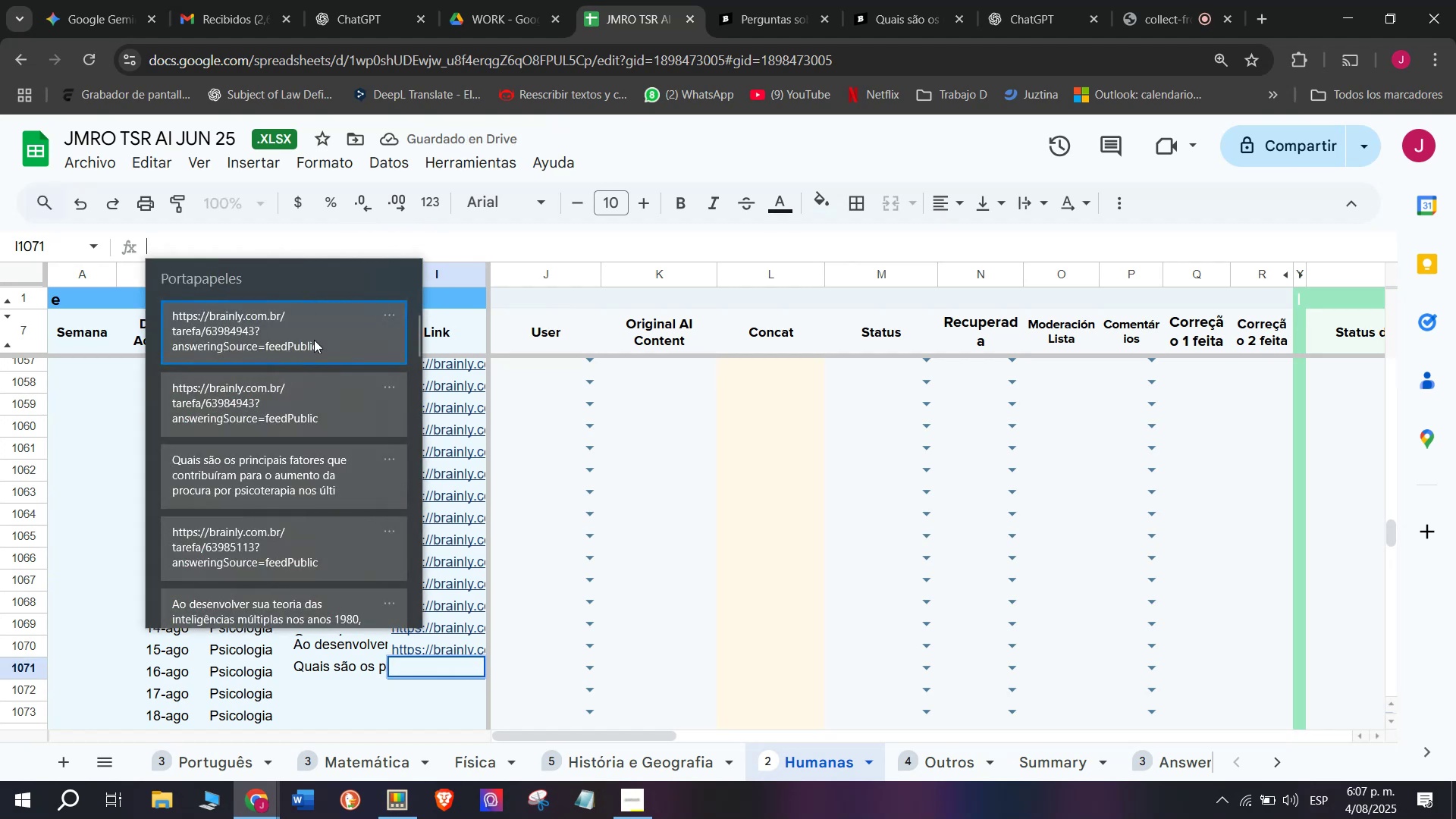 
key(Control+ControlLeft)
 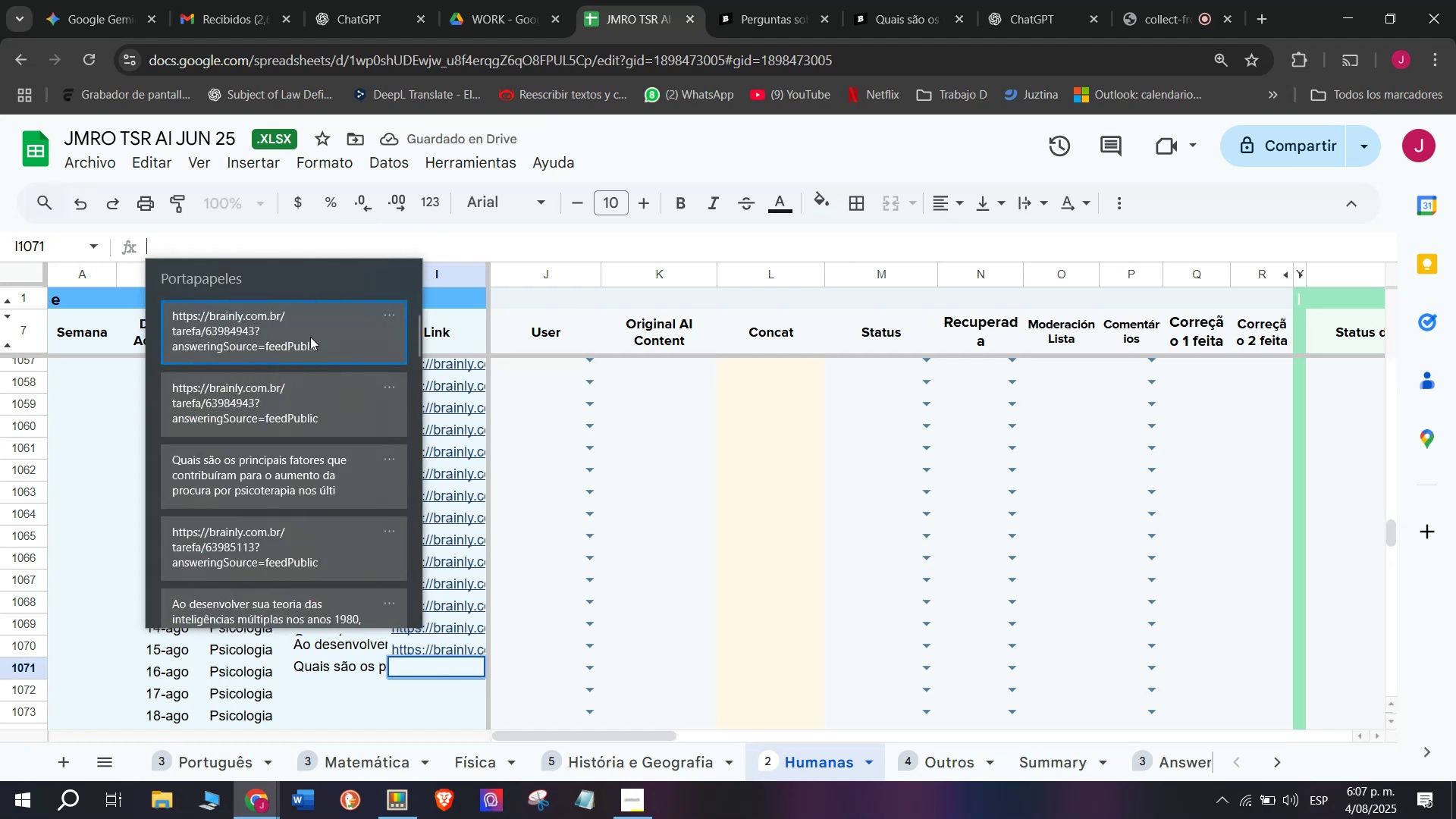 
key(Control+V)
 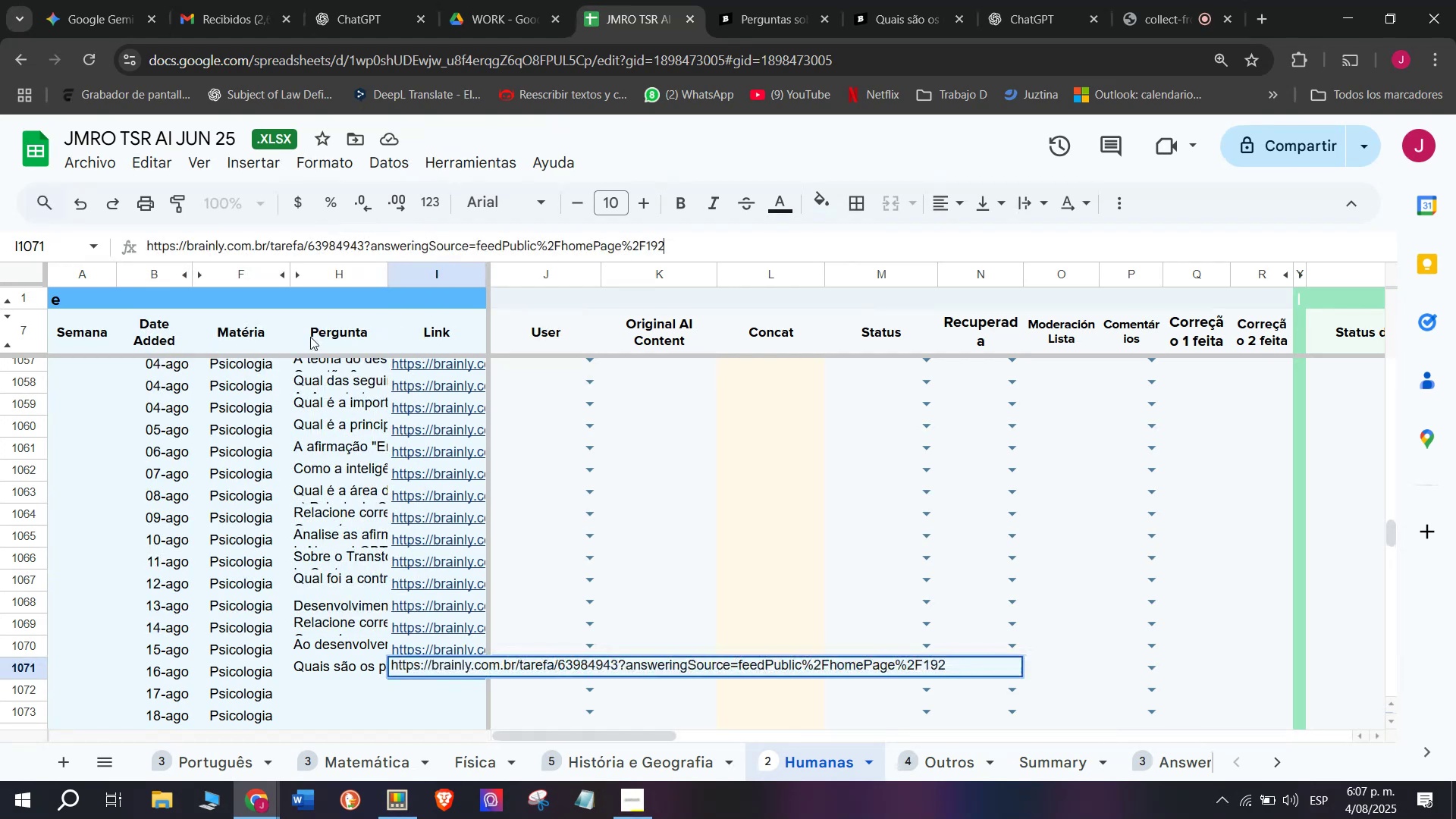 
key(Enter)
 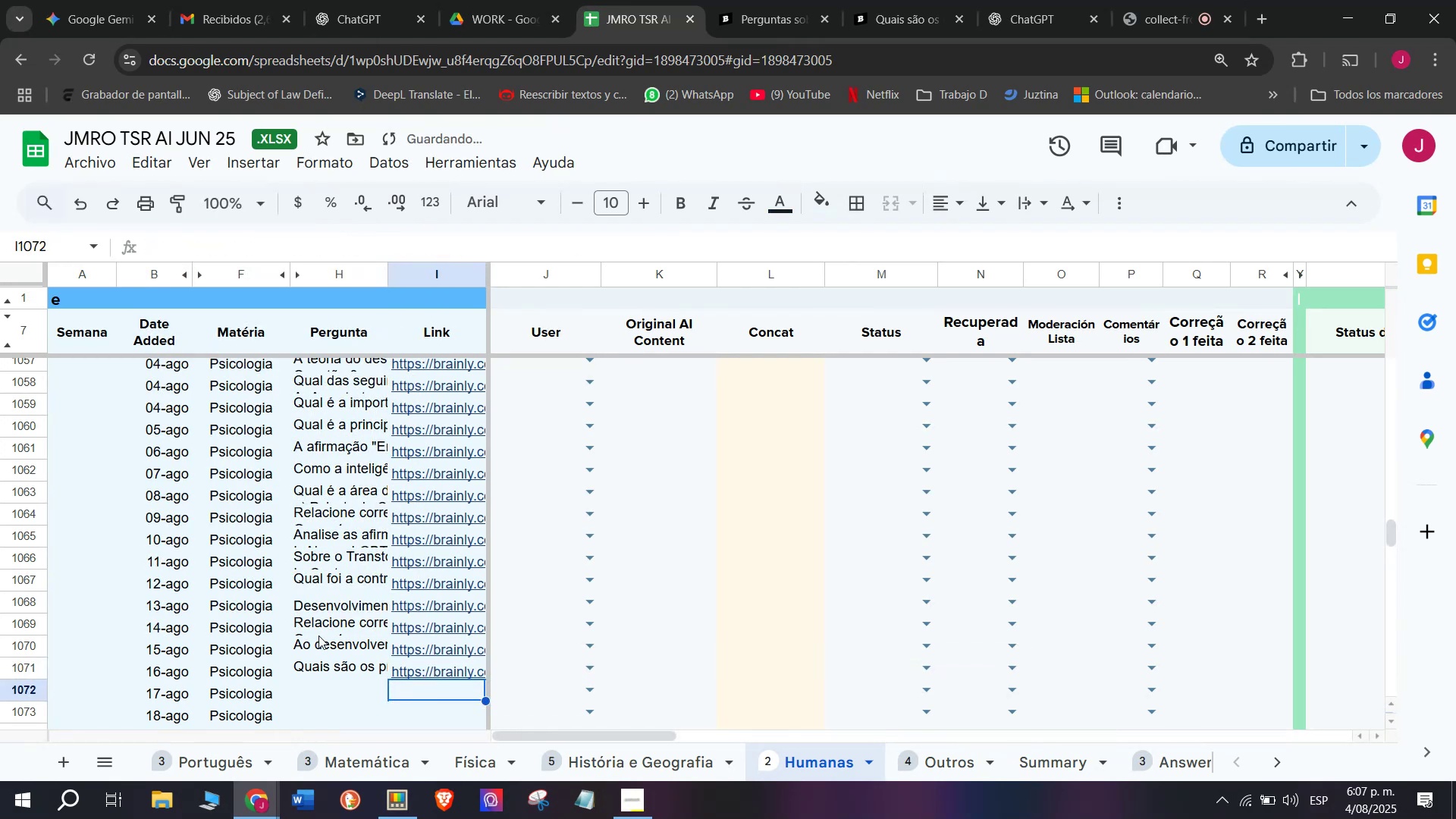 
scroll: coordinate [339, 551], scroll_direction: down, amount: 1.0
 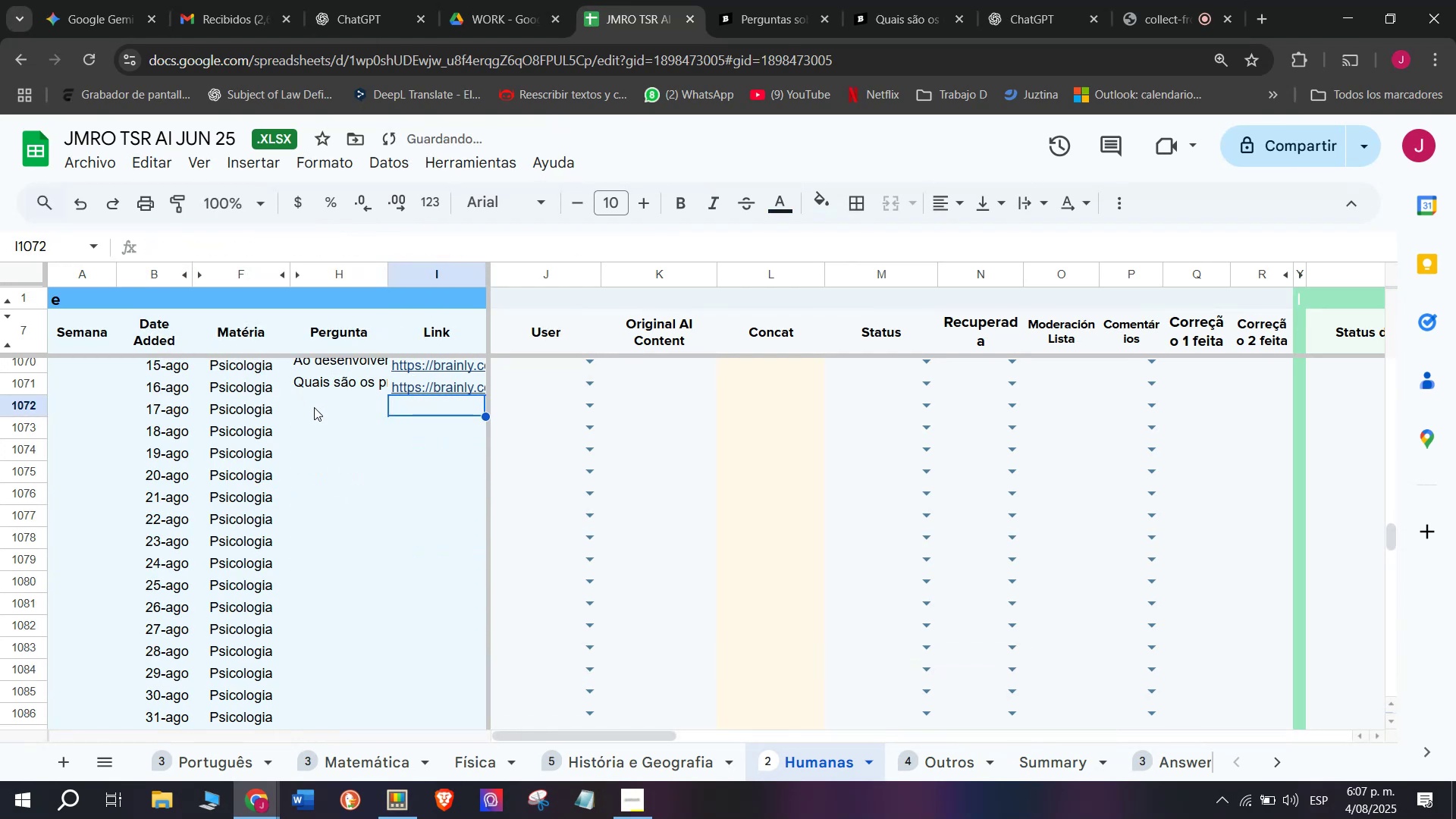 
left_click([315, 412])
 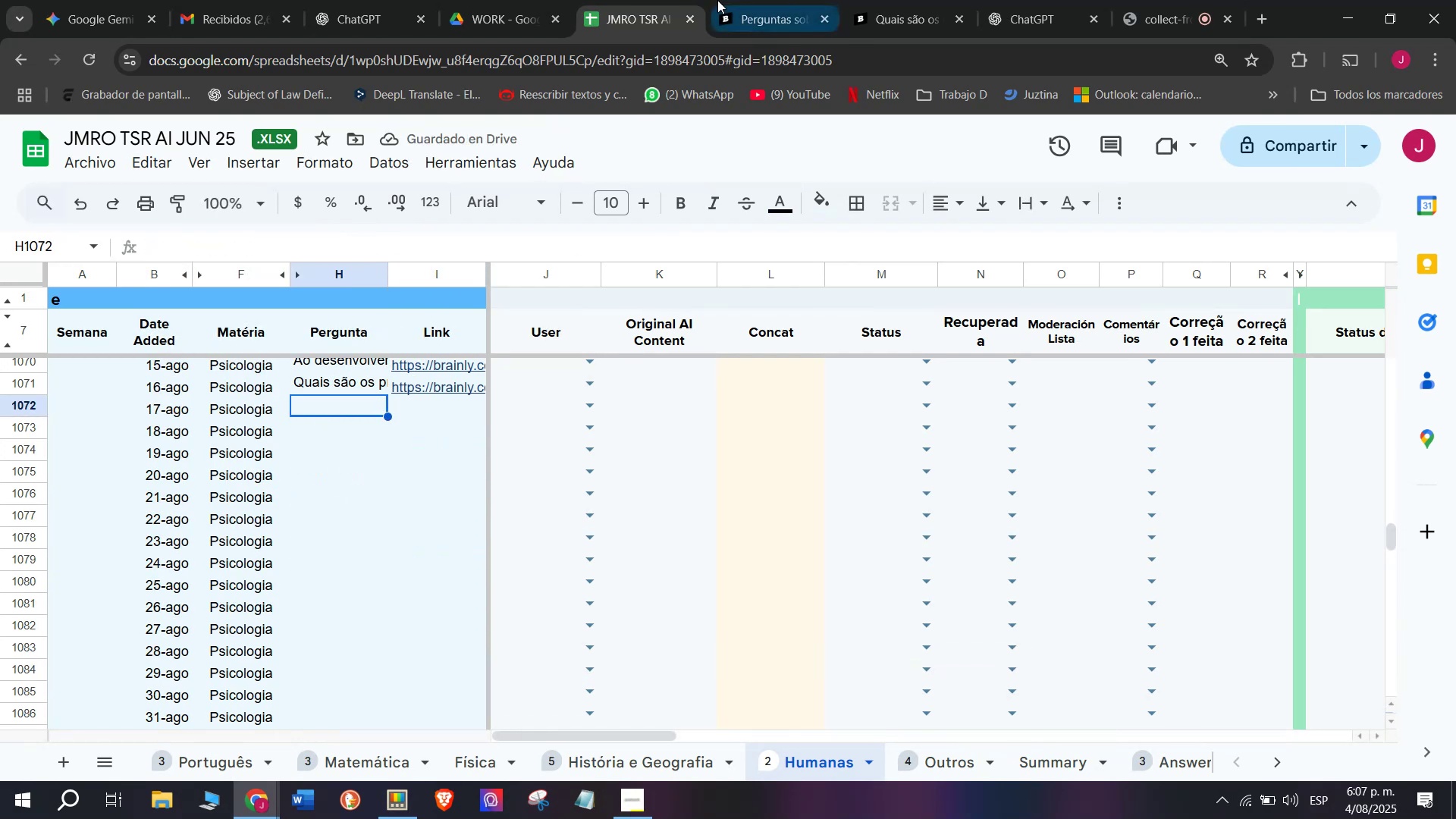 
left_click([739, 0])
 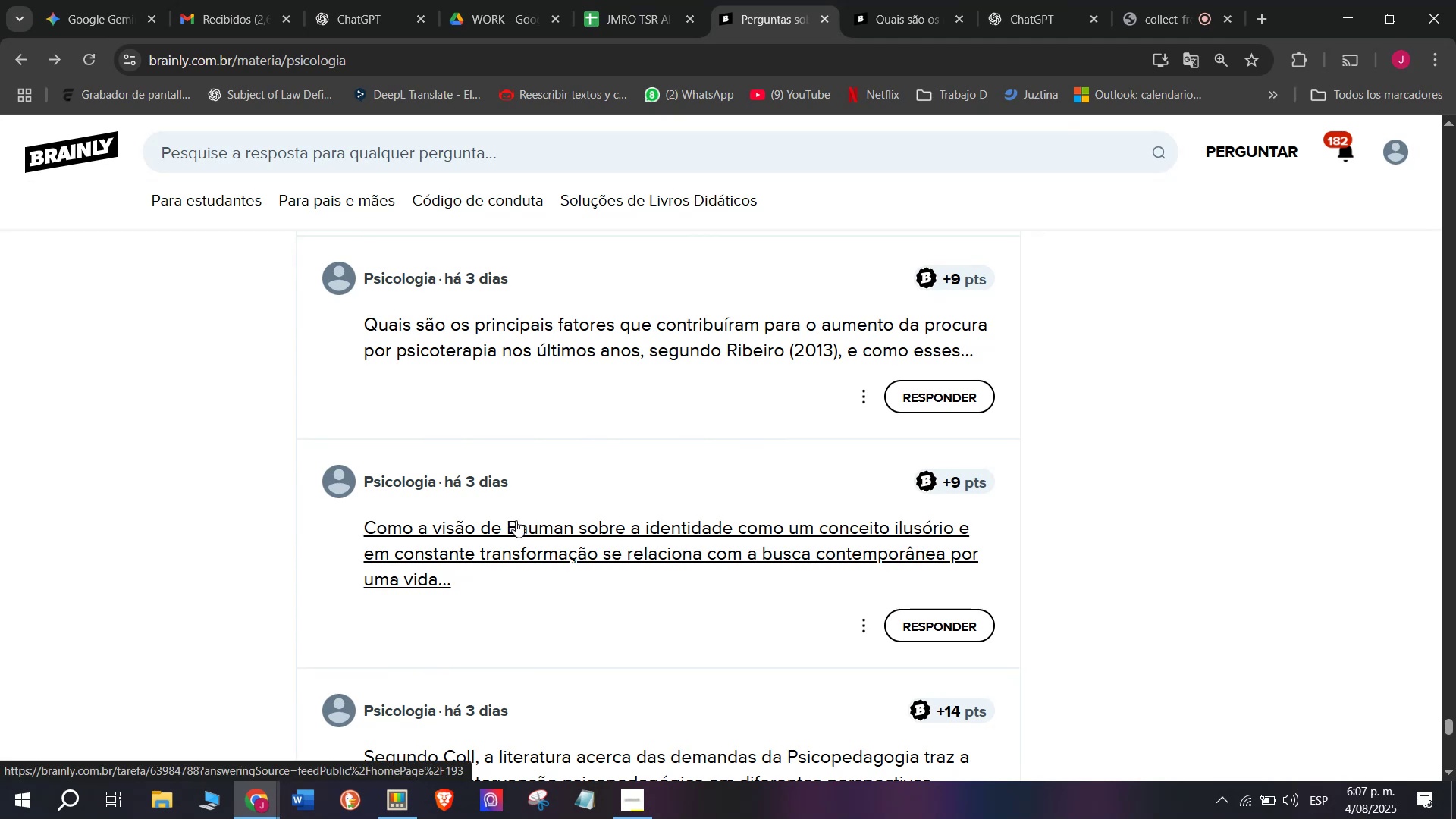 
left_click([602, 268])
 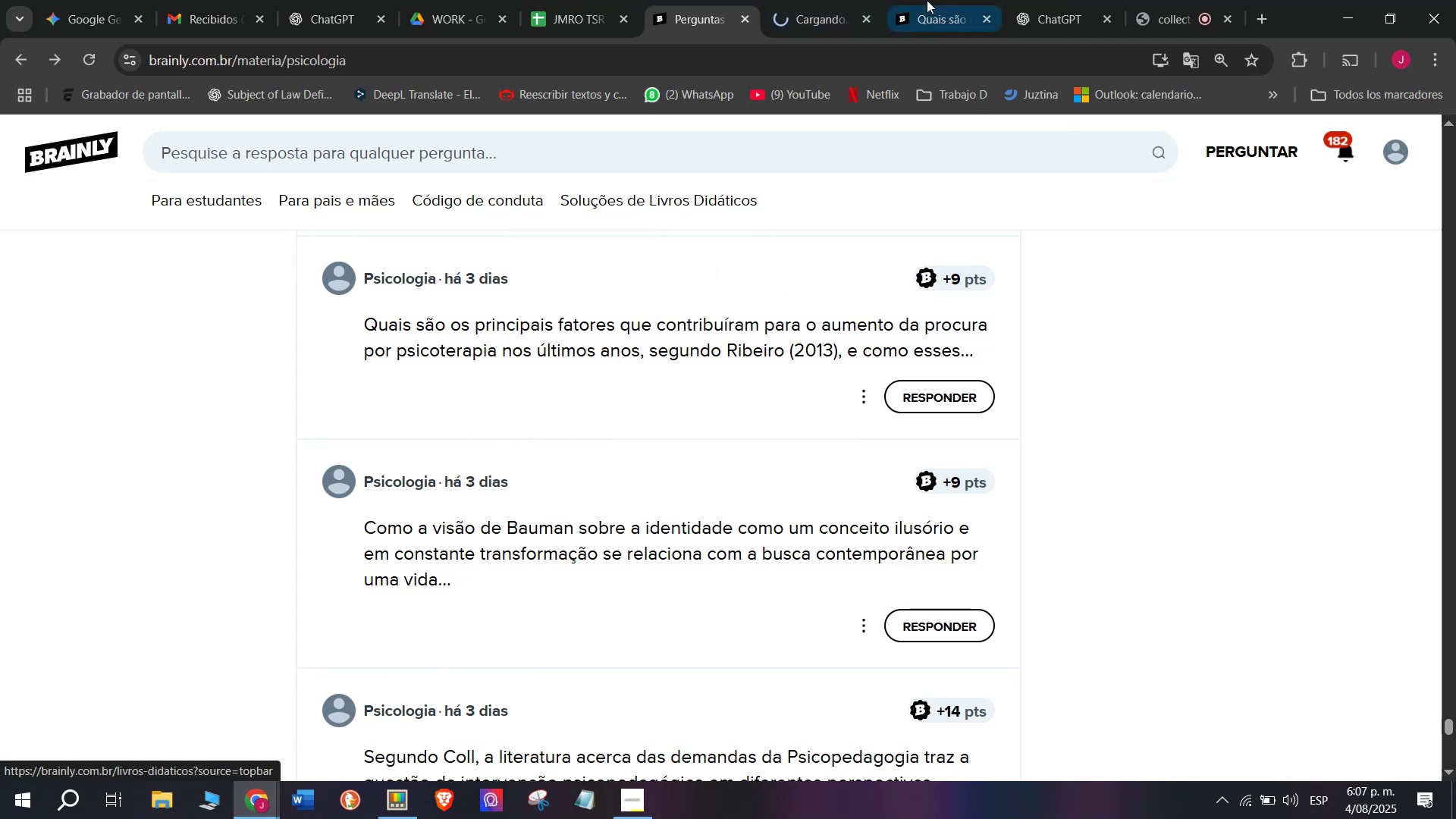 
left_click([937, 0])
 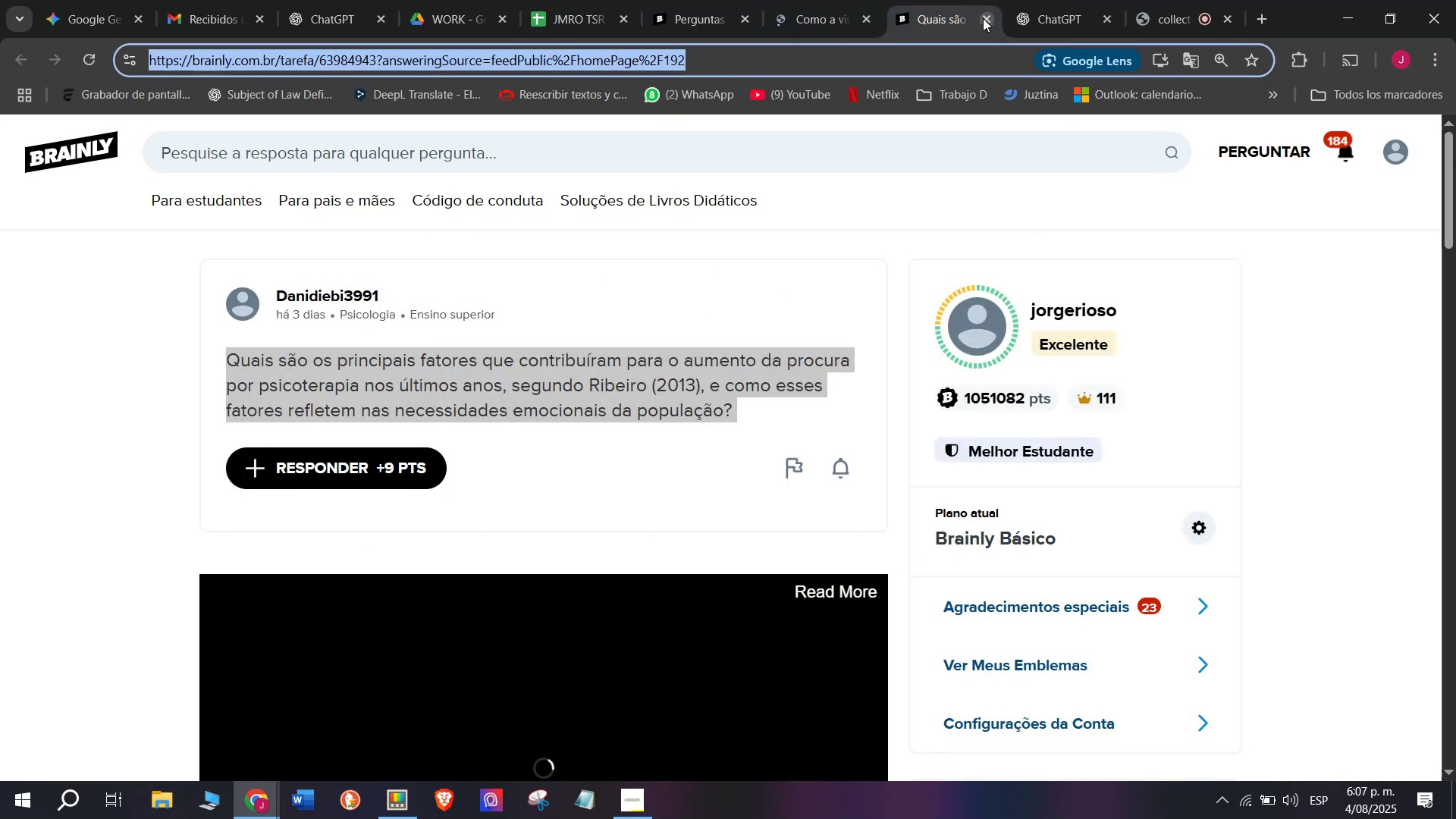 
left_click([984, 20])
 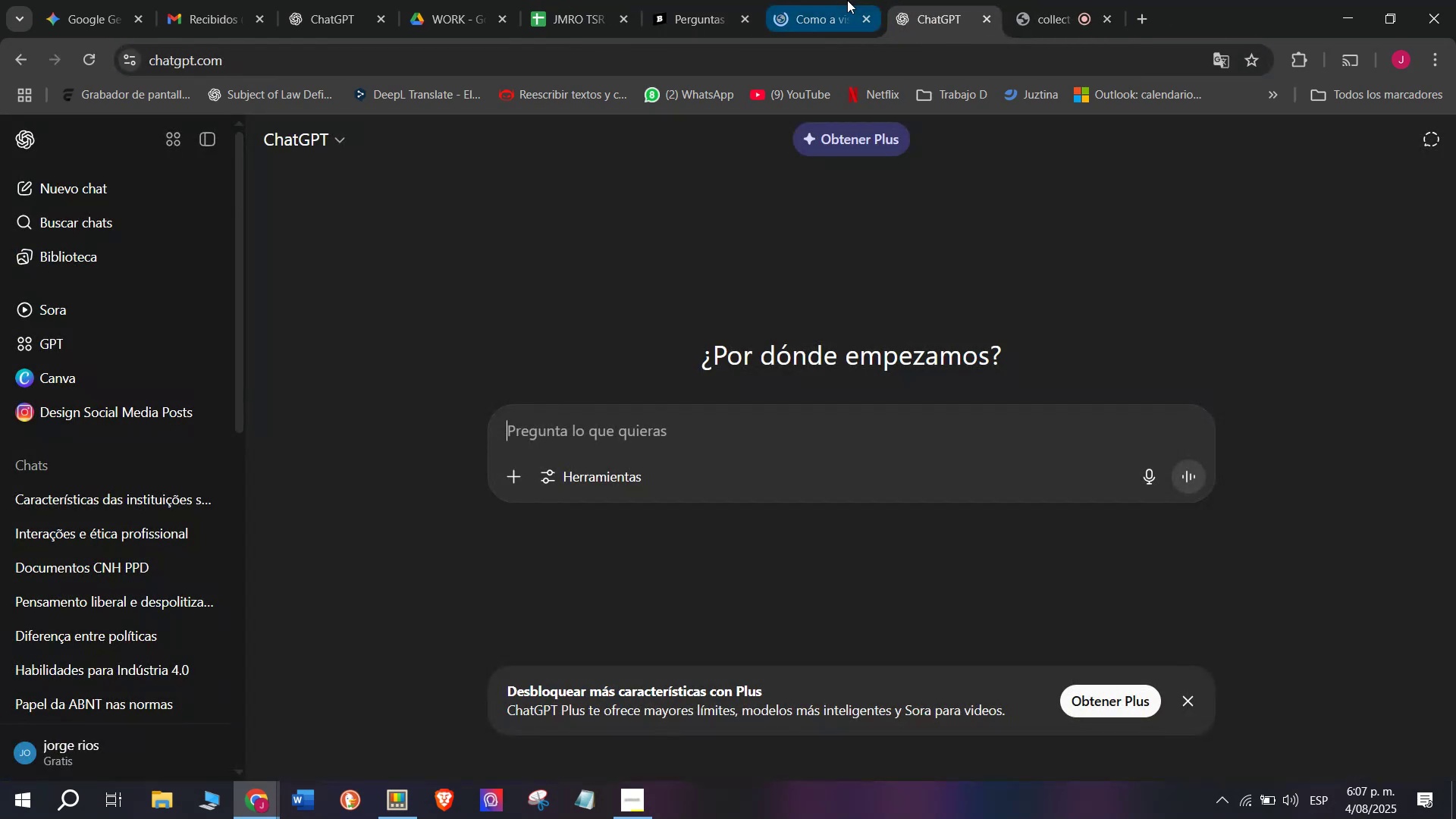 
left_click([847, 0])
 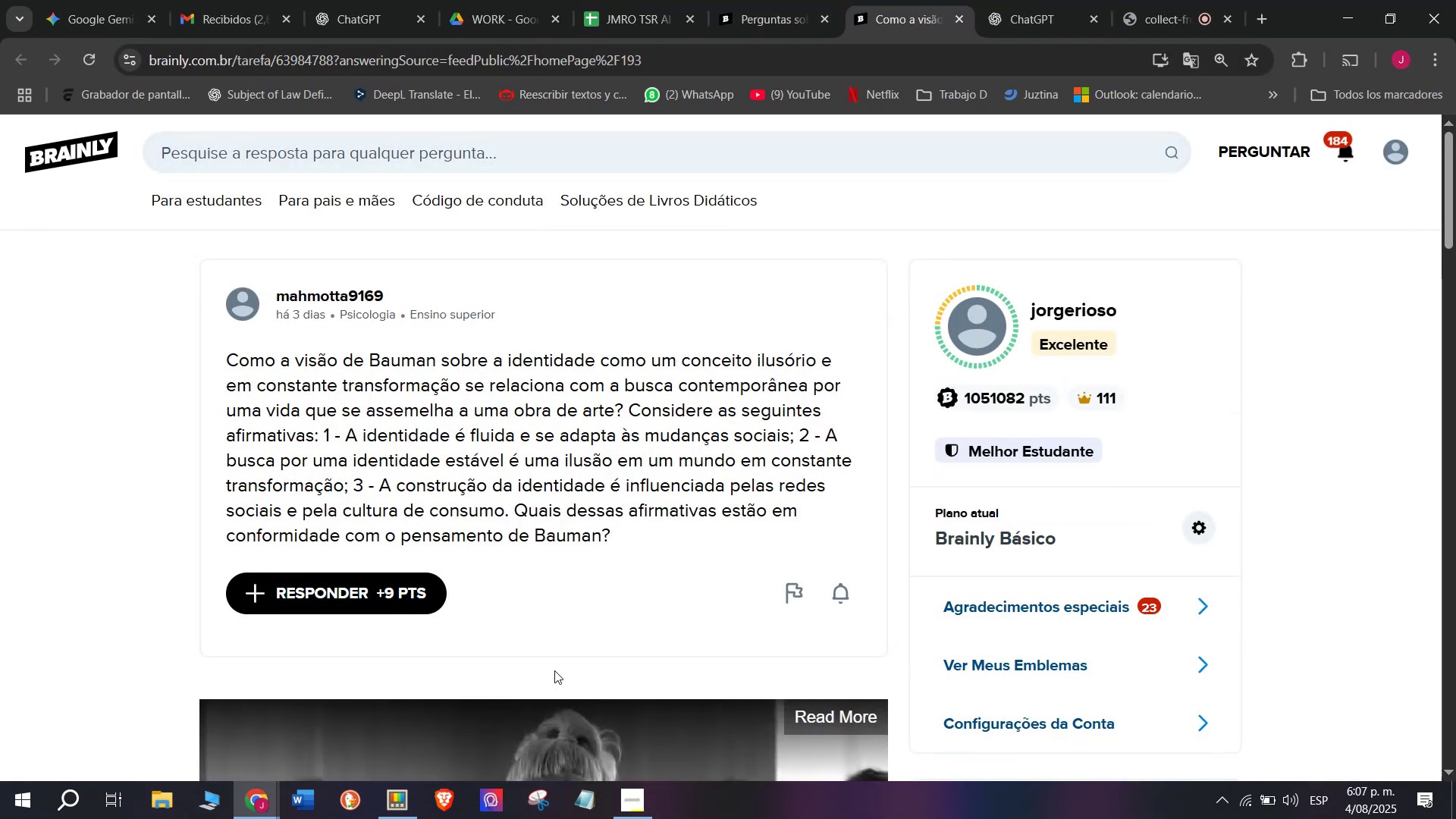 
double_click([558, 475])
 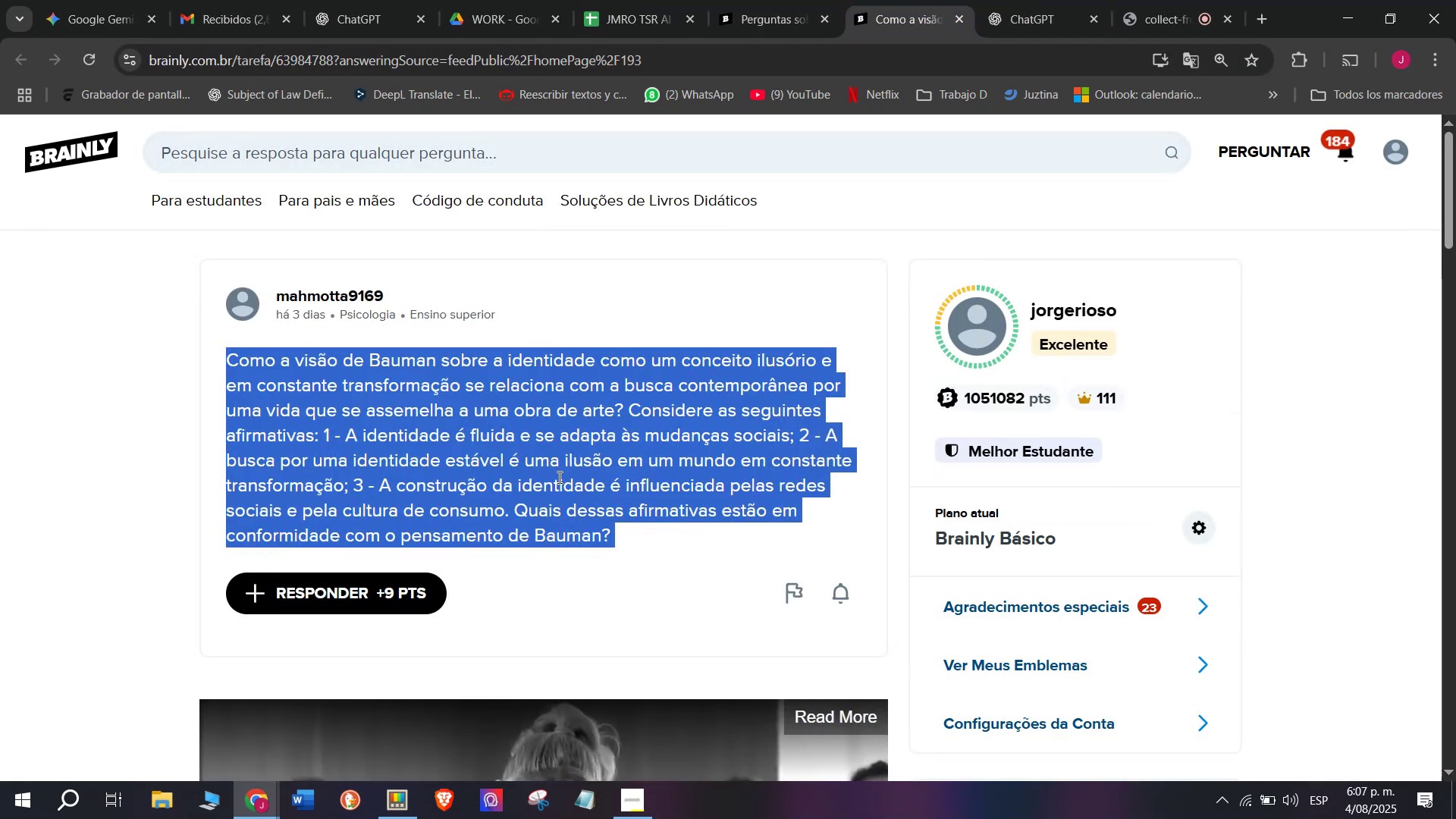 
key(Break)
 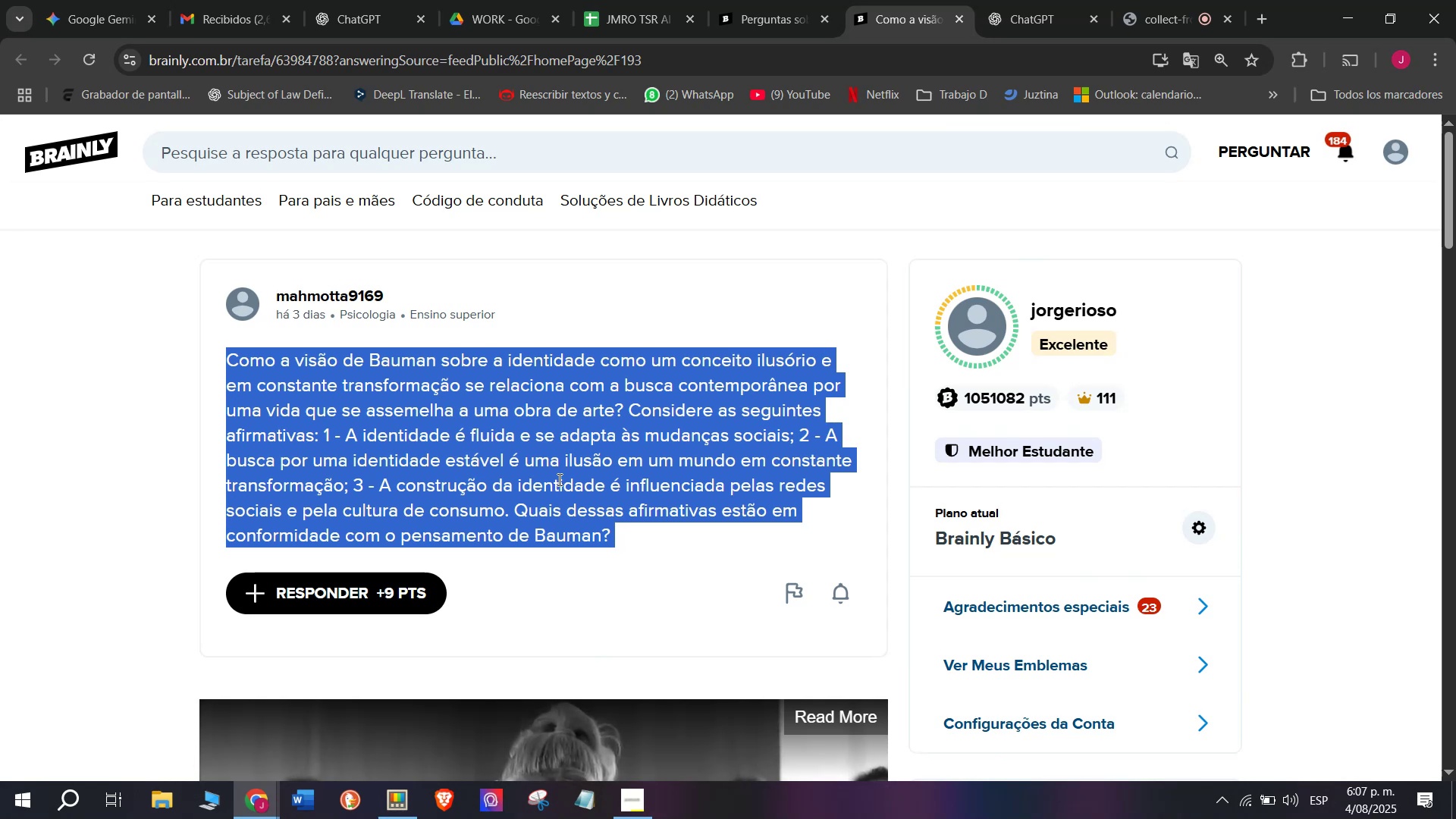 
key(Control+ControlLeft)
 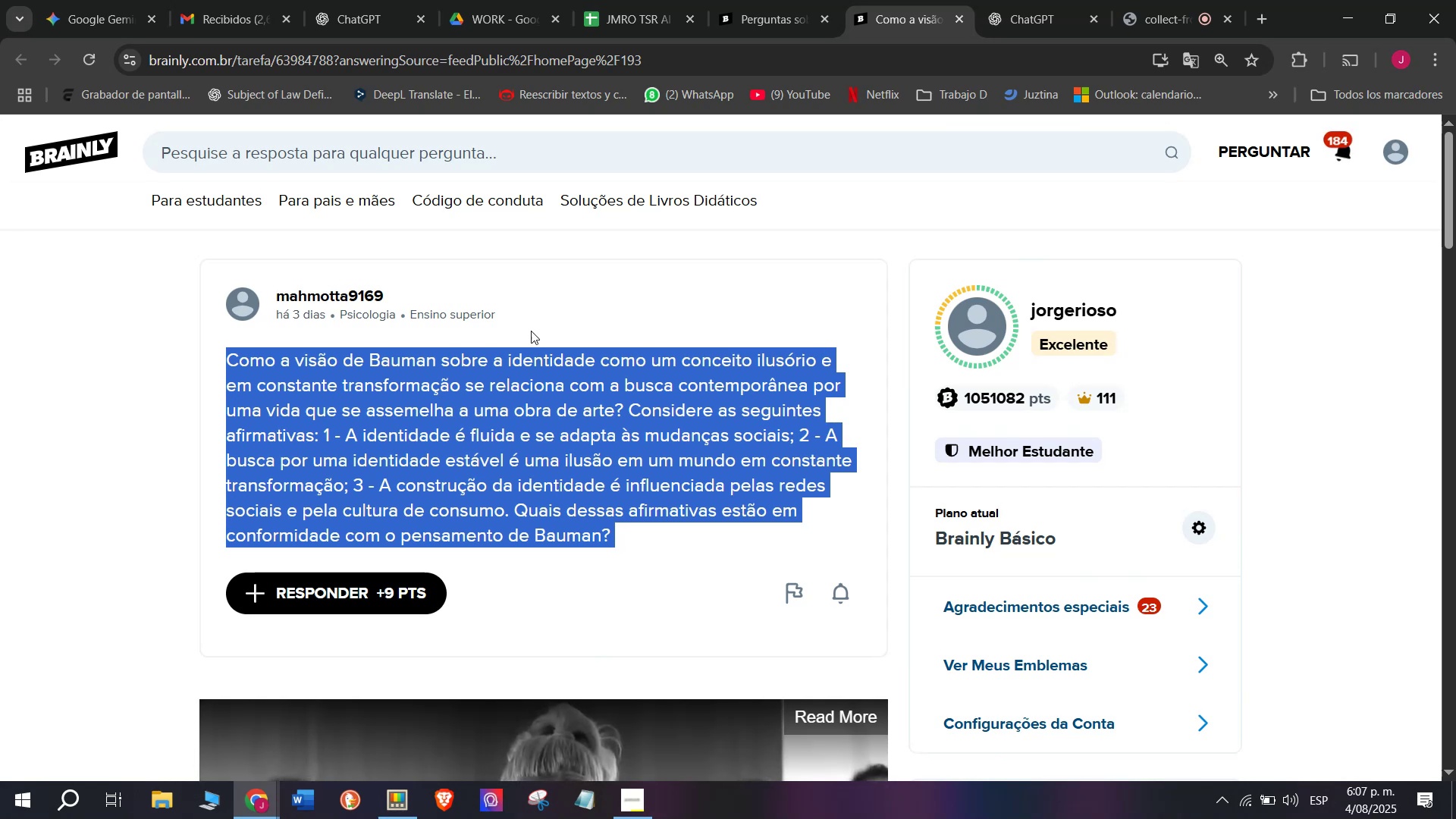 
key(Control+C)
 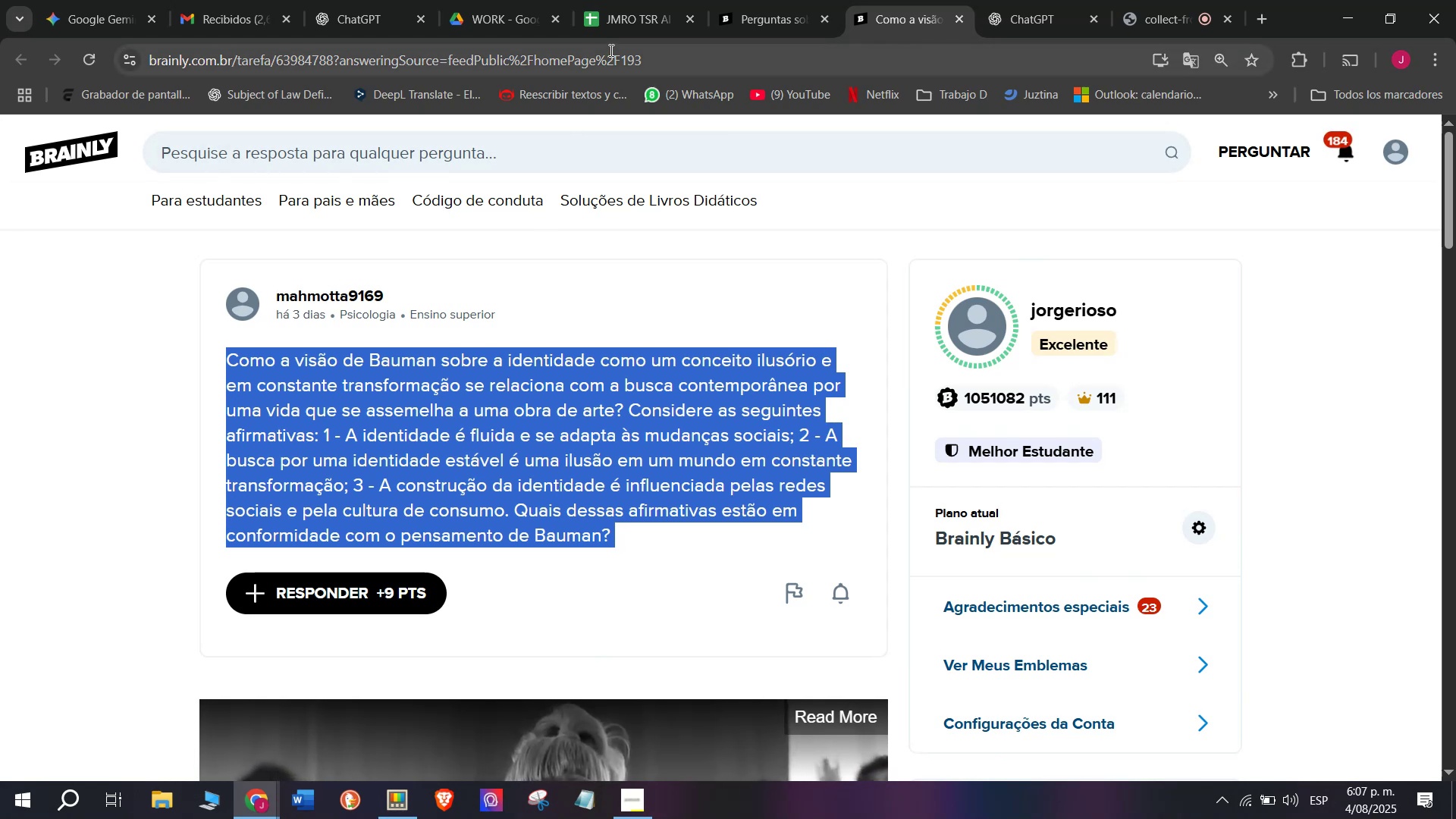 
double_click([610, 54])
 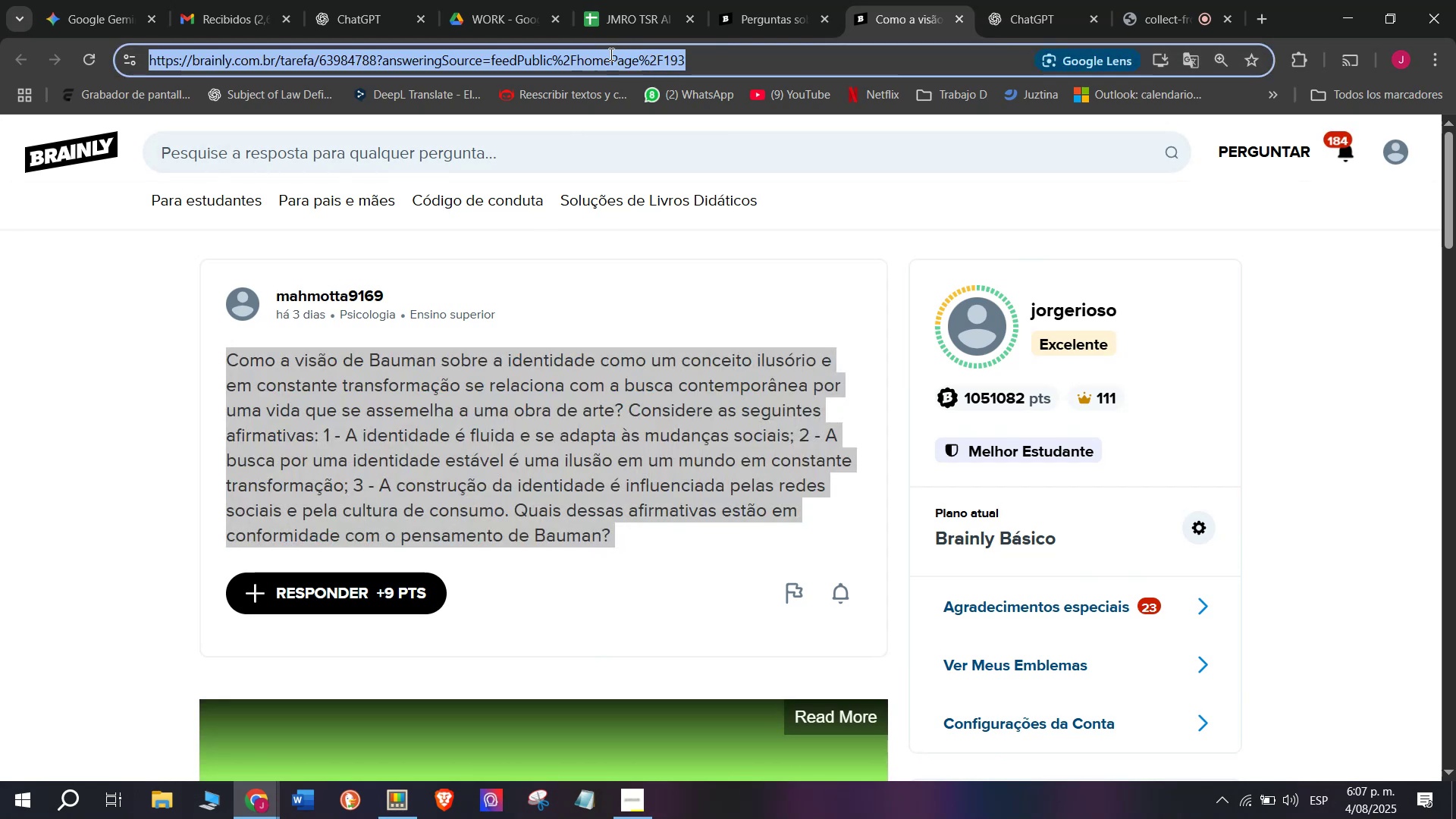 
triple_click([610, 54])
 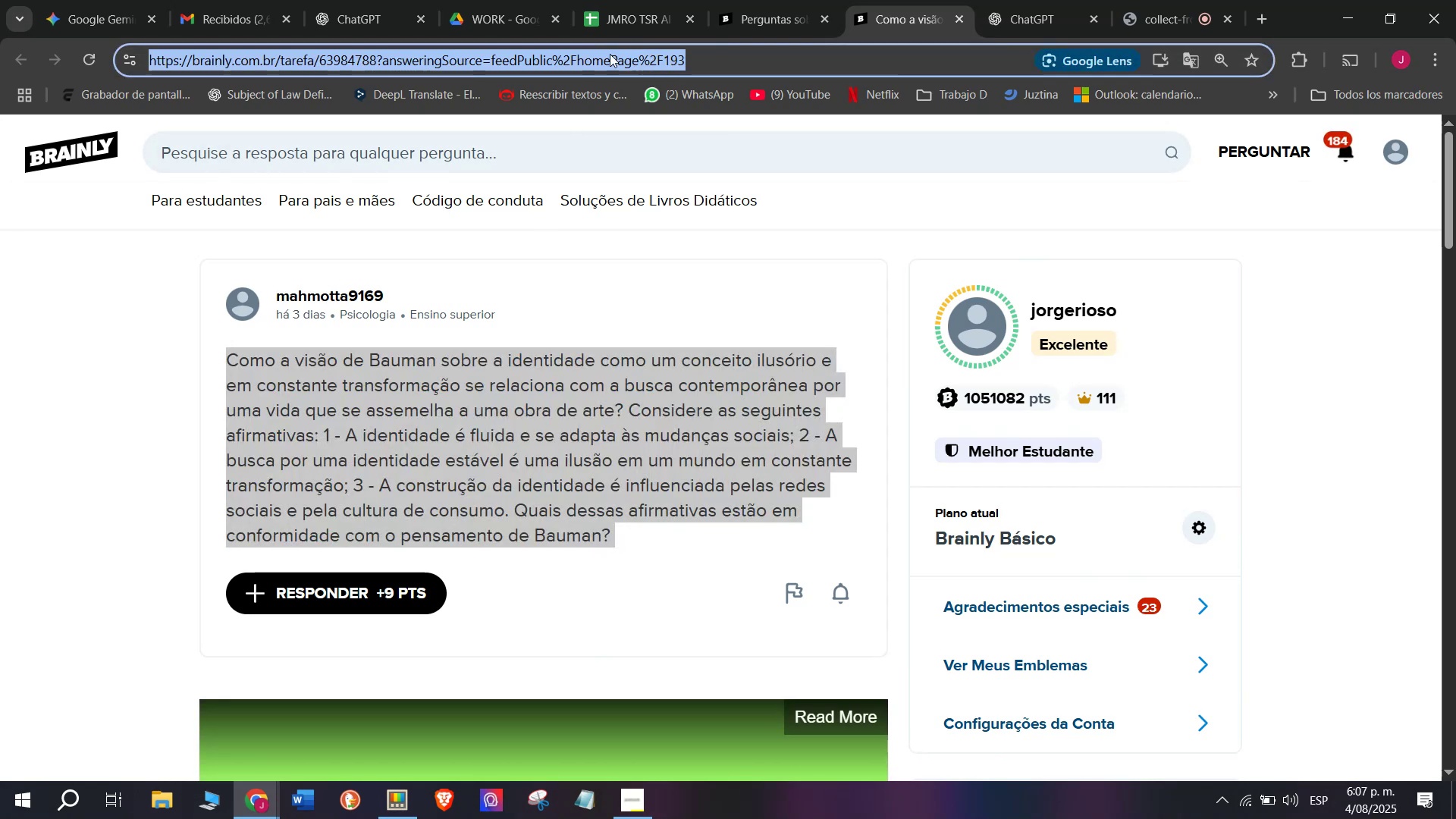 
key(Control+ControlLeft)
 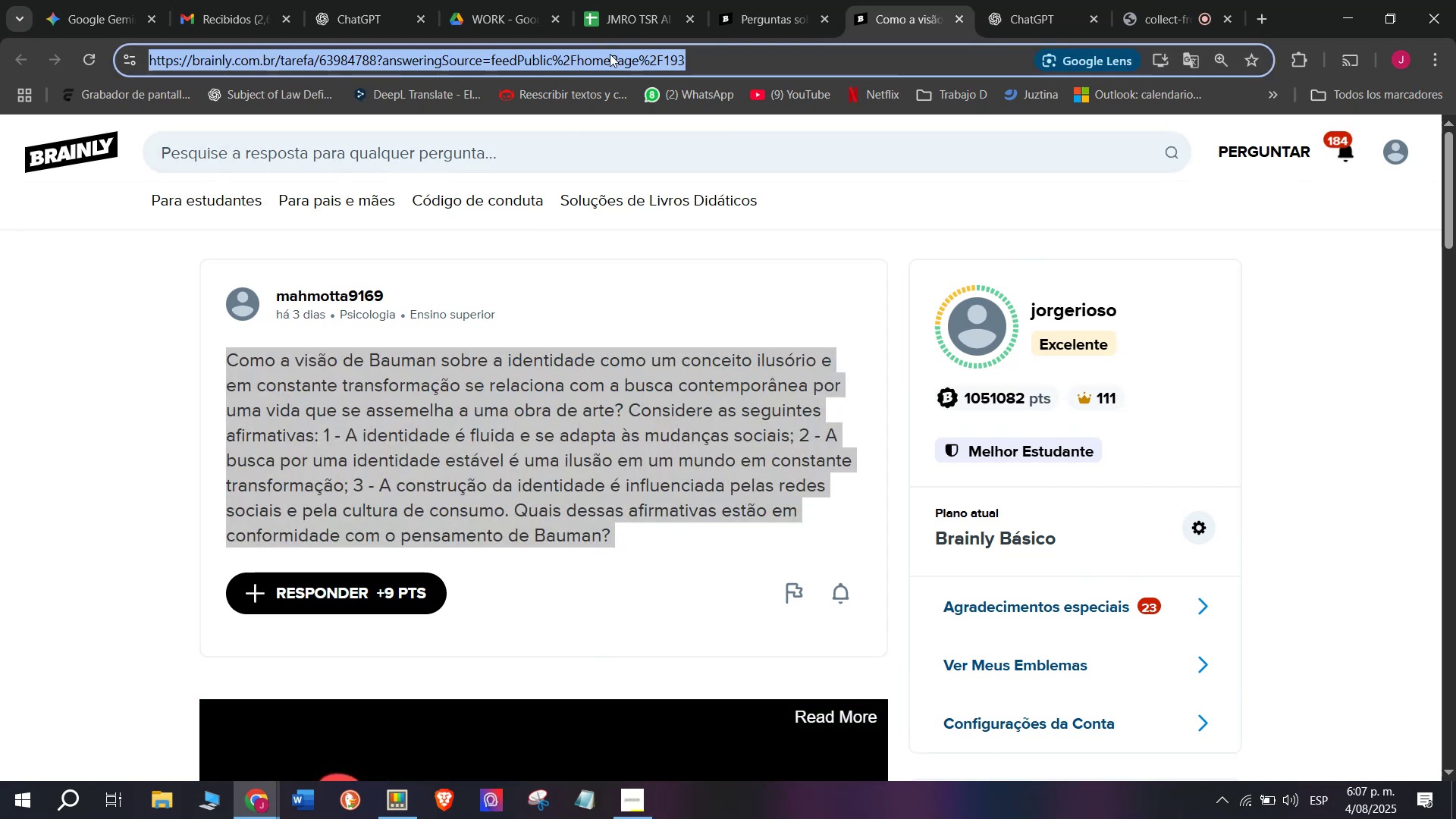 
key(Break)
 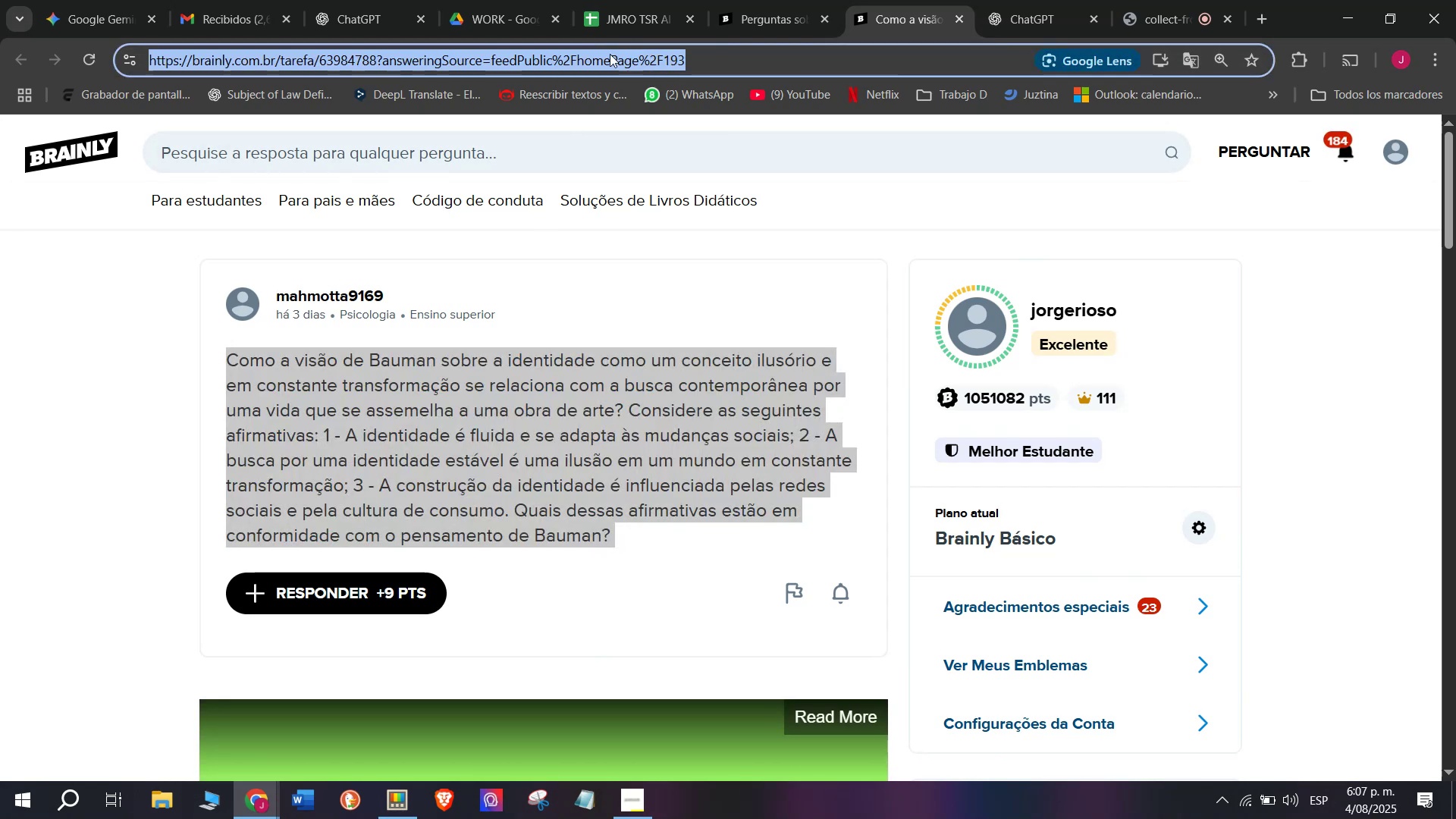 
key(Control+C)
 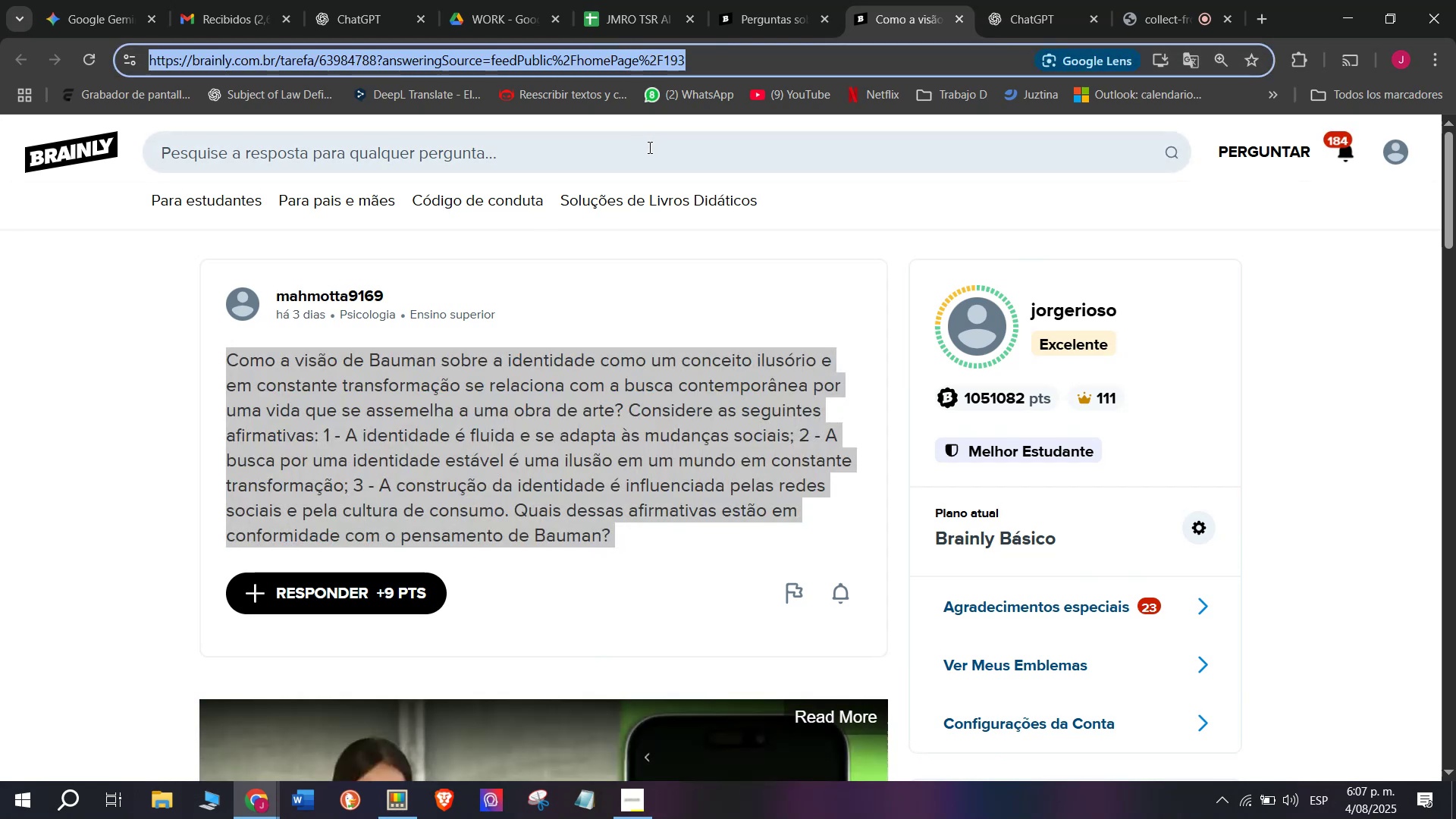 
left_click([656, 0])
 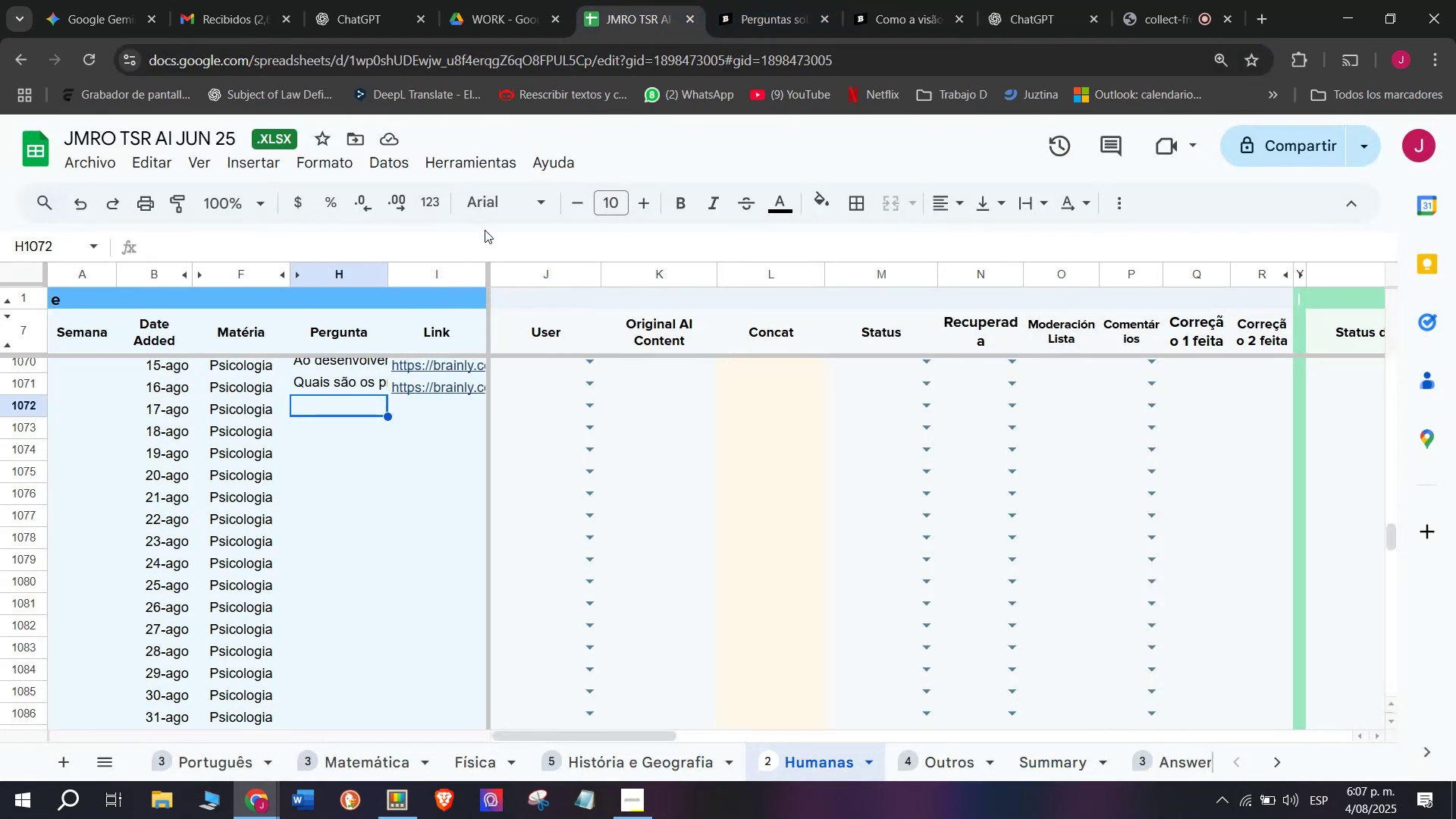 
left_click([480, 240])
 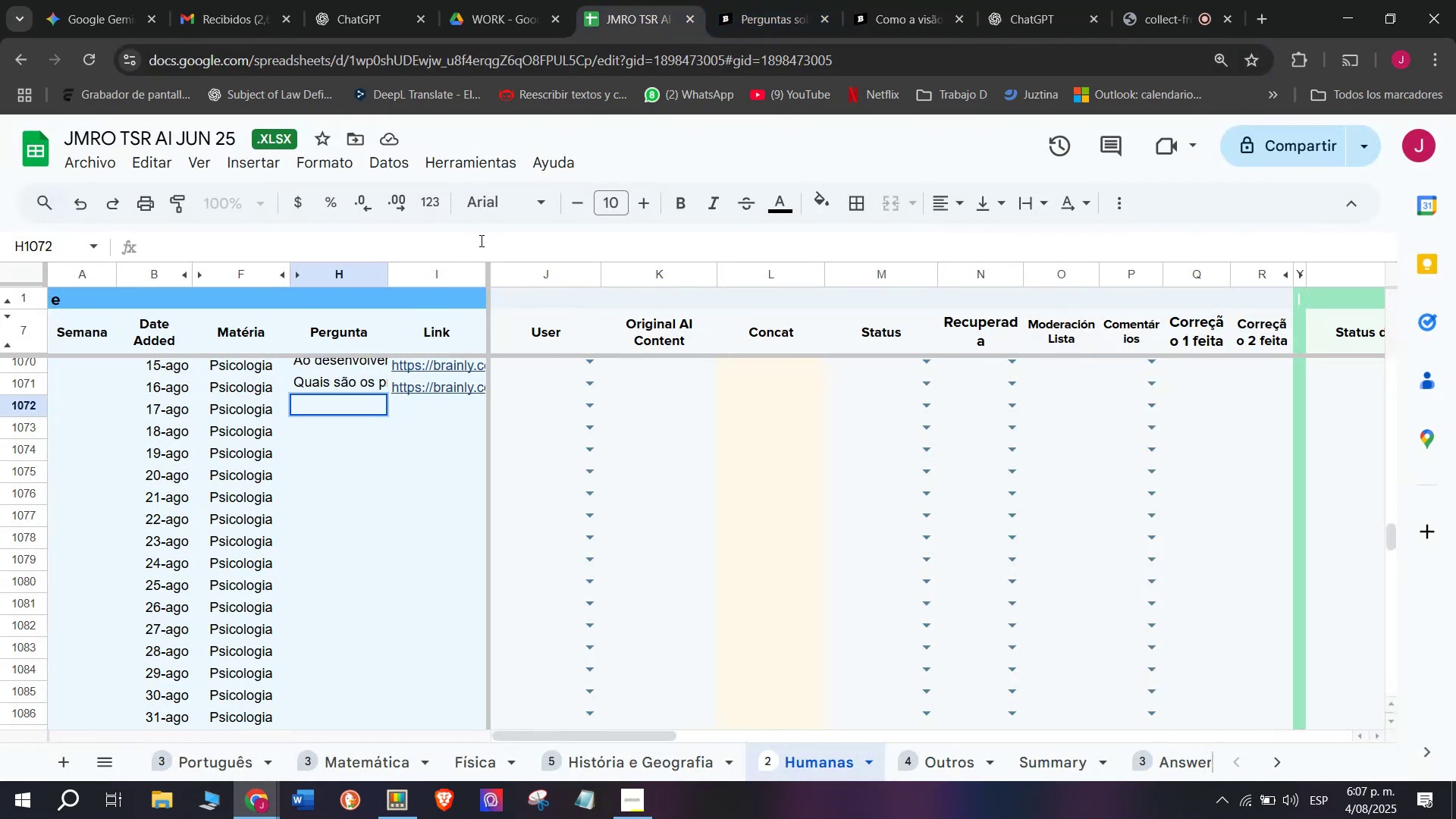 
key(C)
 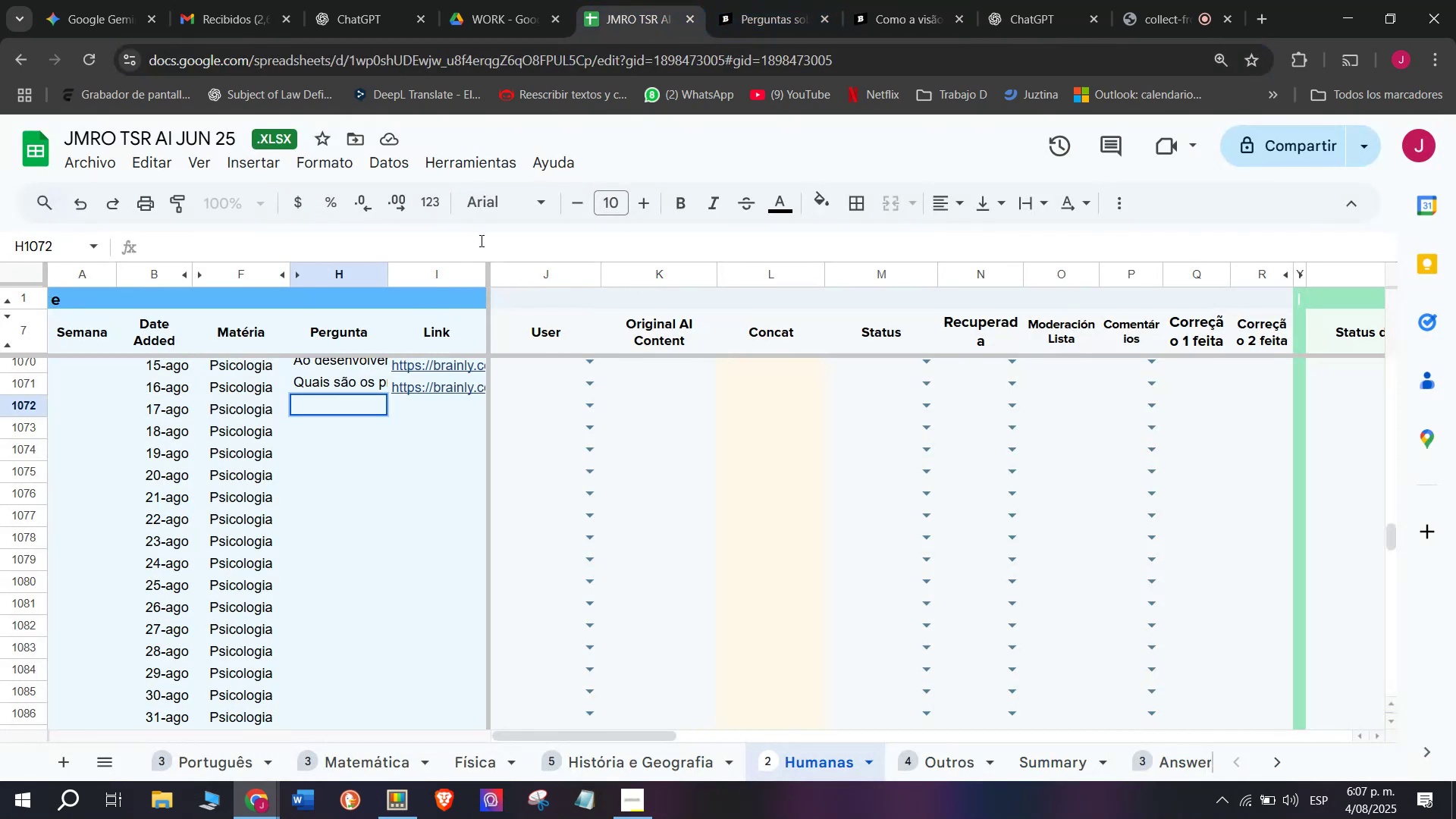 
key(Meta+MetaLeft)
 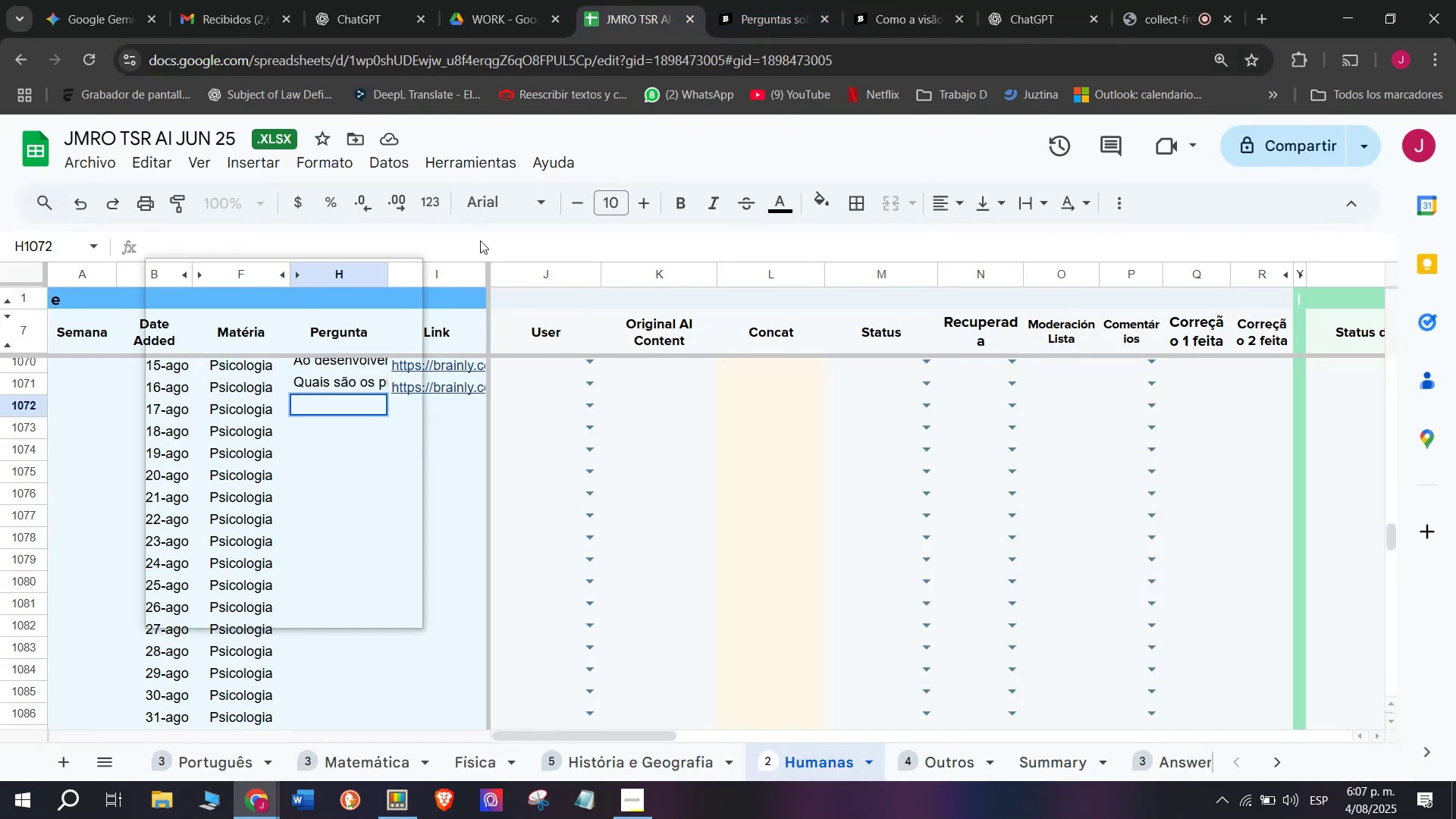 
key(Meta+V)
 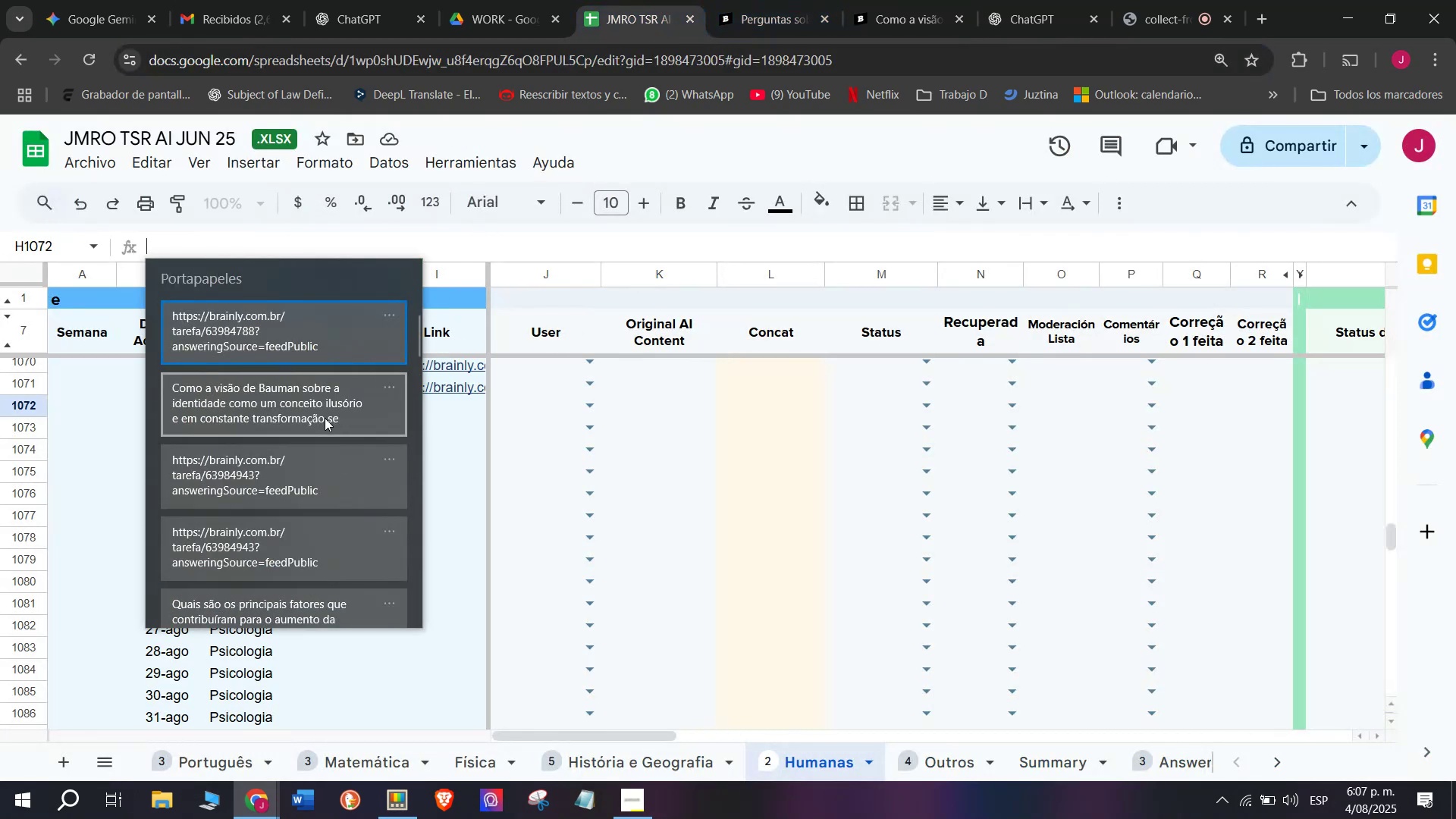 
left_click([322, 417])
 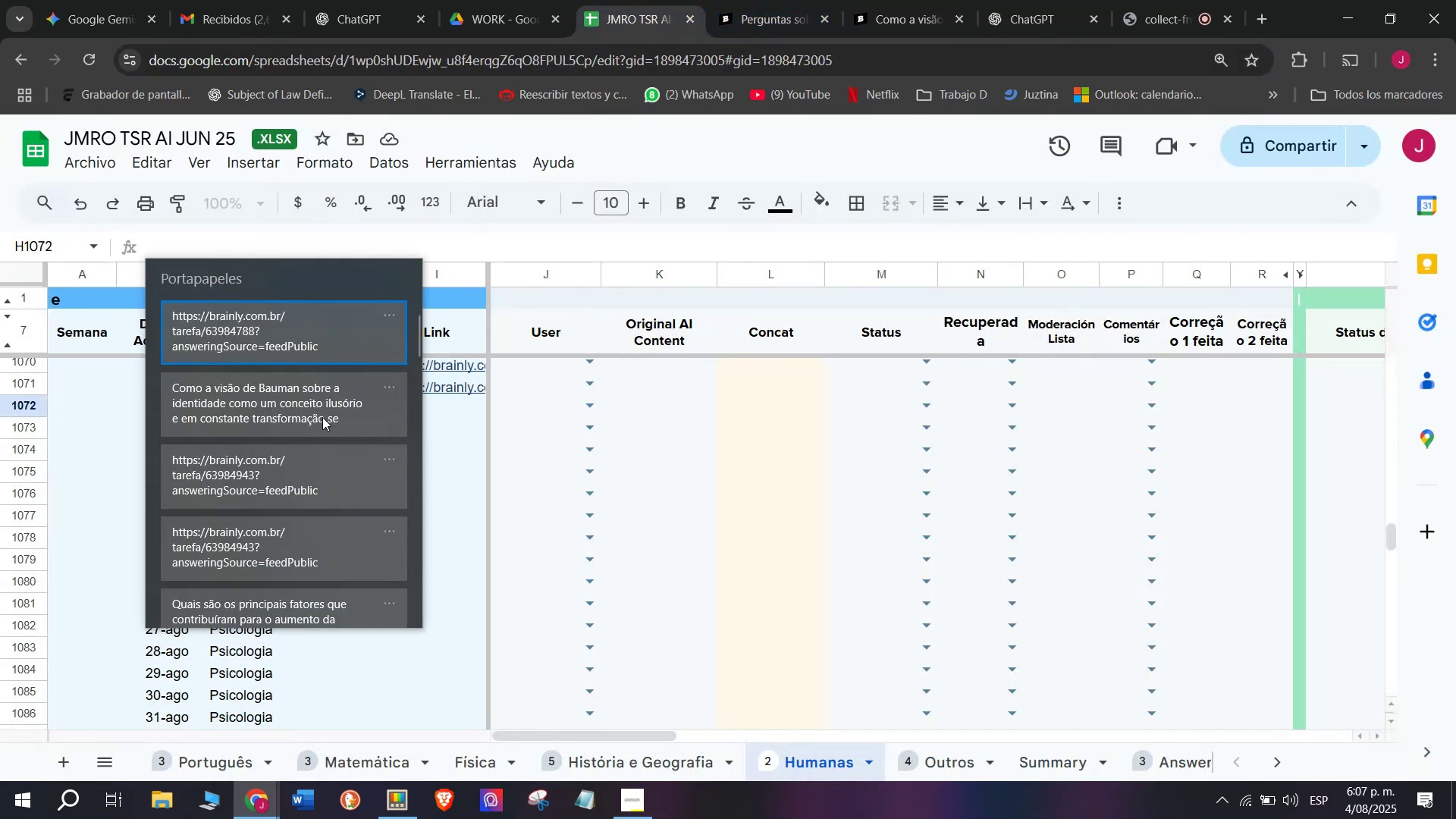 
key(Control+ControlLeft)
 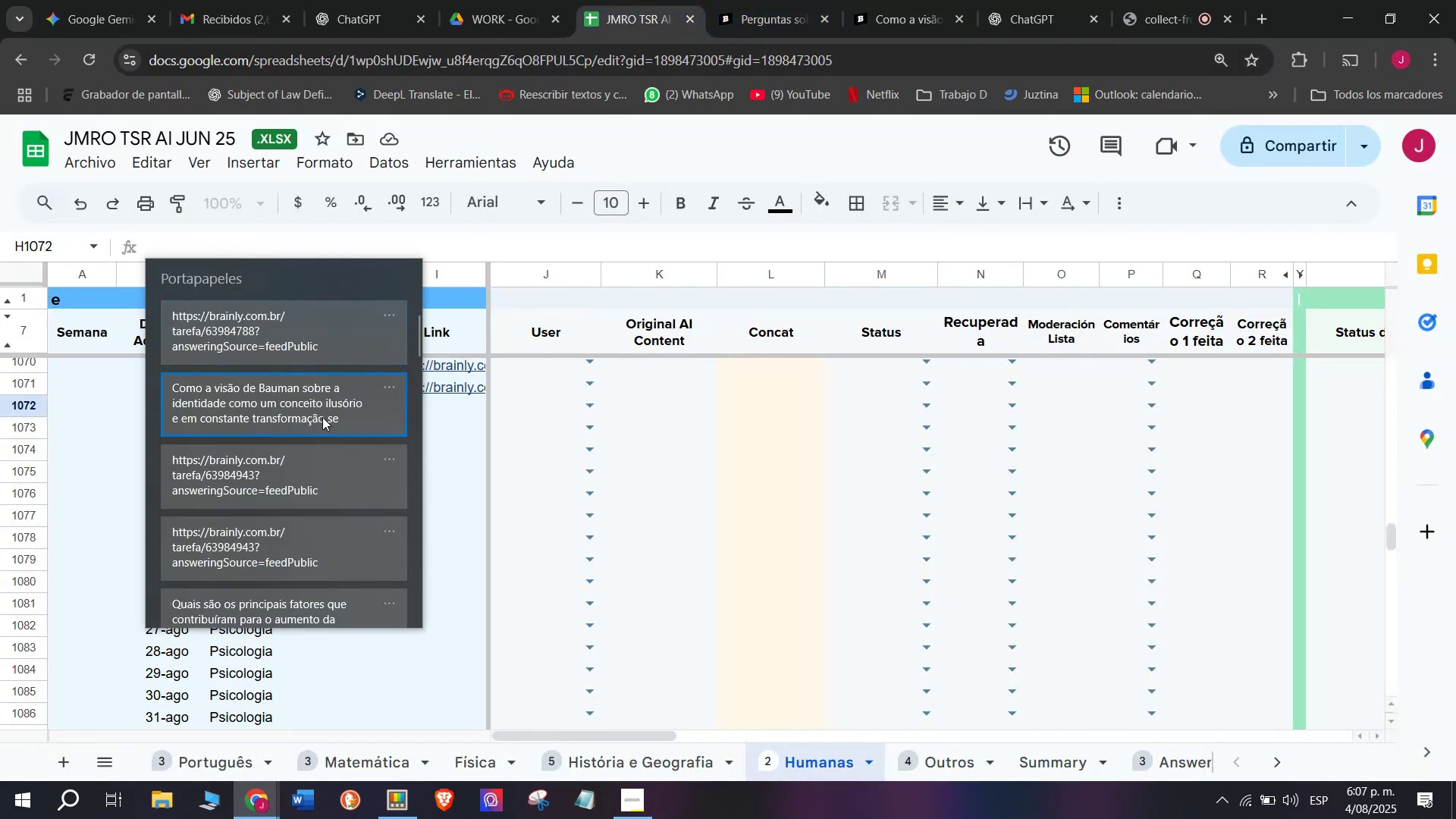 
key(Control+V)
 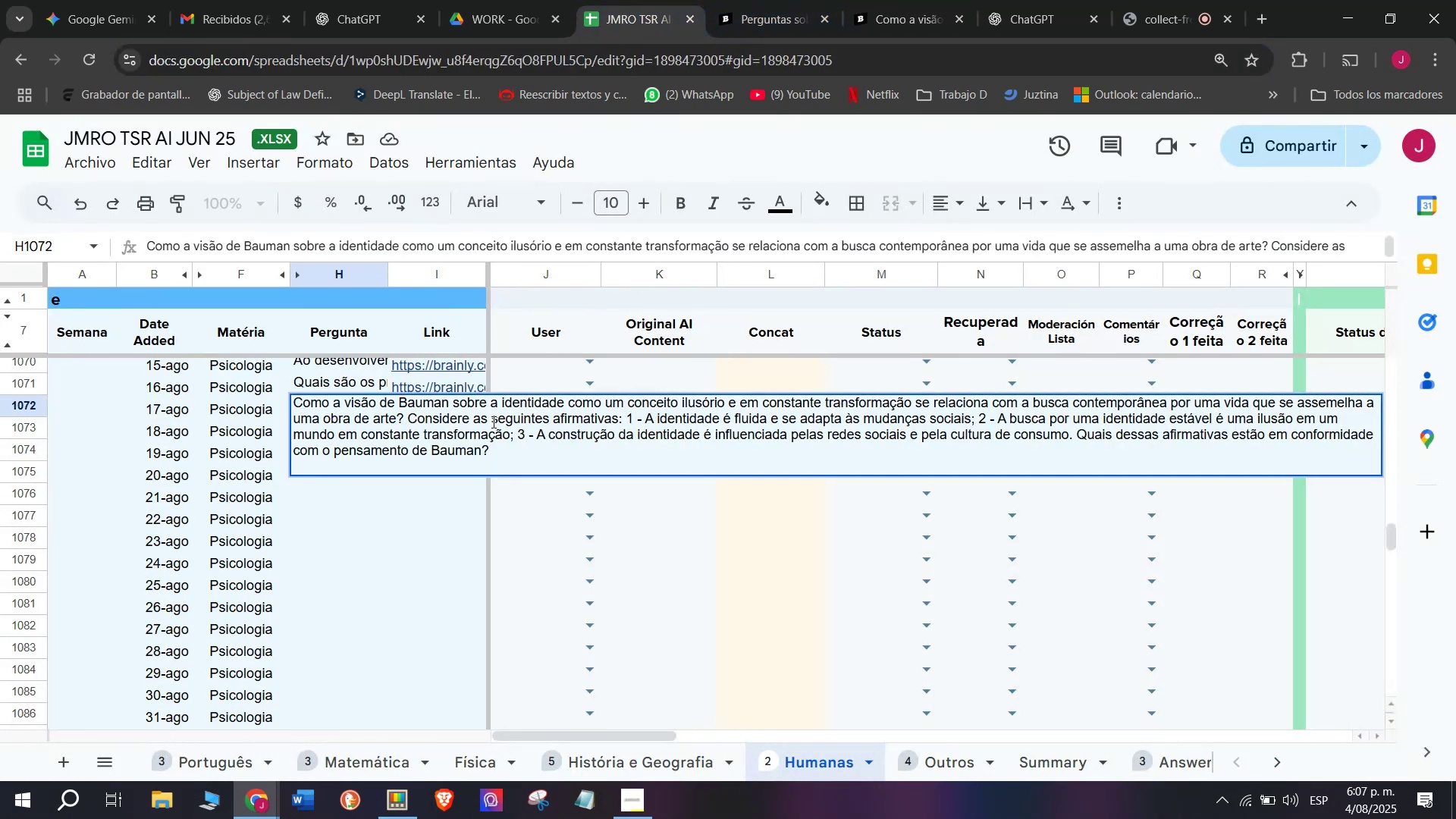 
key(Enter)
 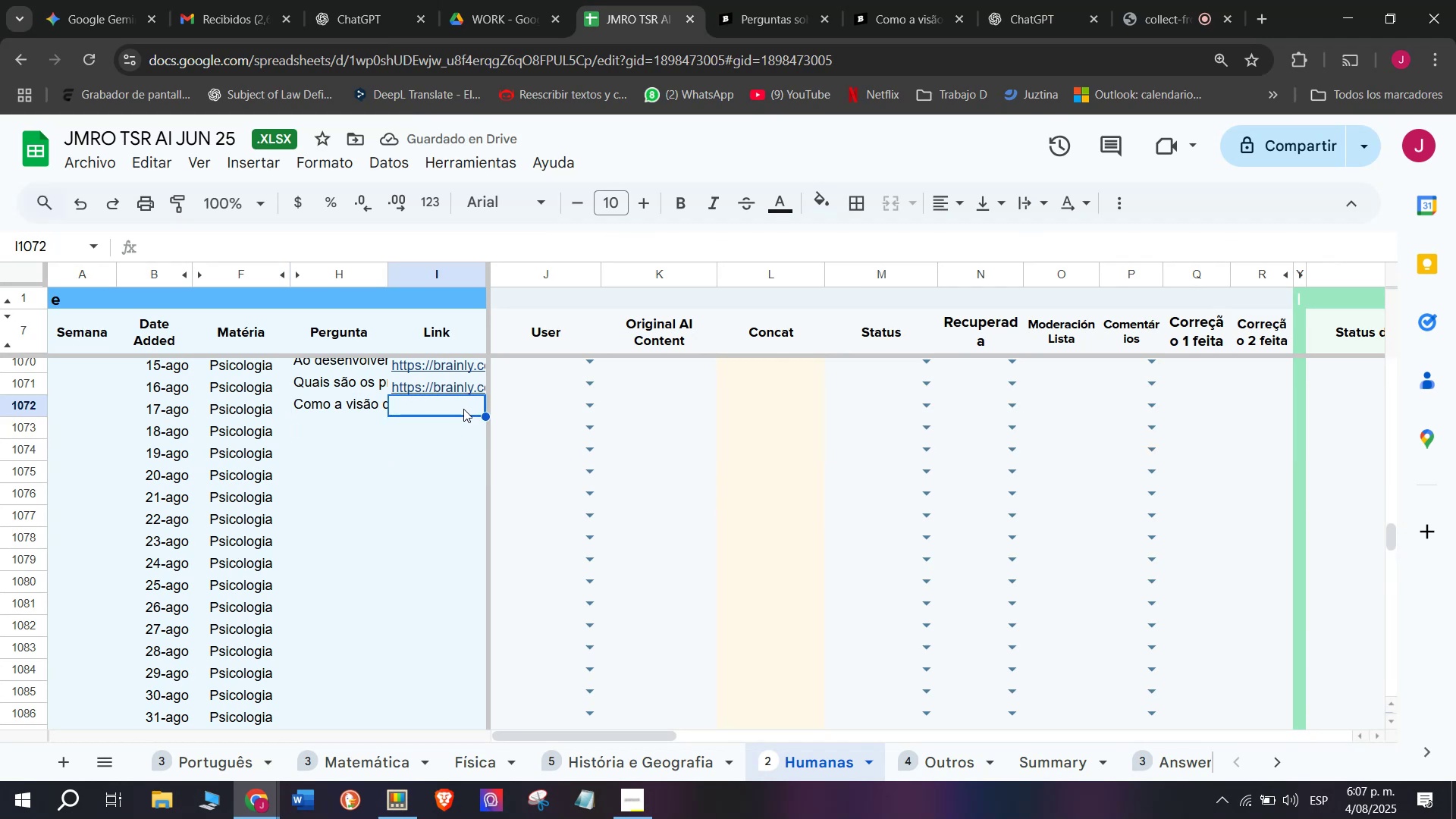 
wait(7.17)
 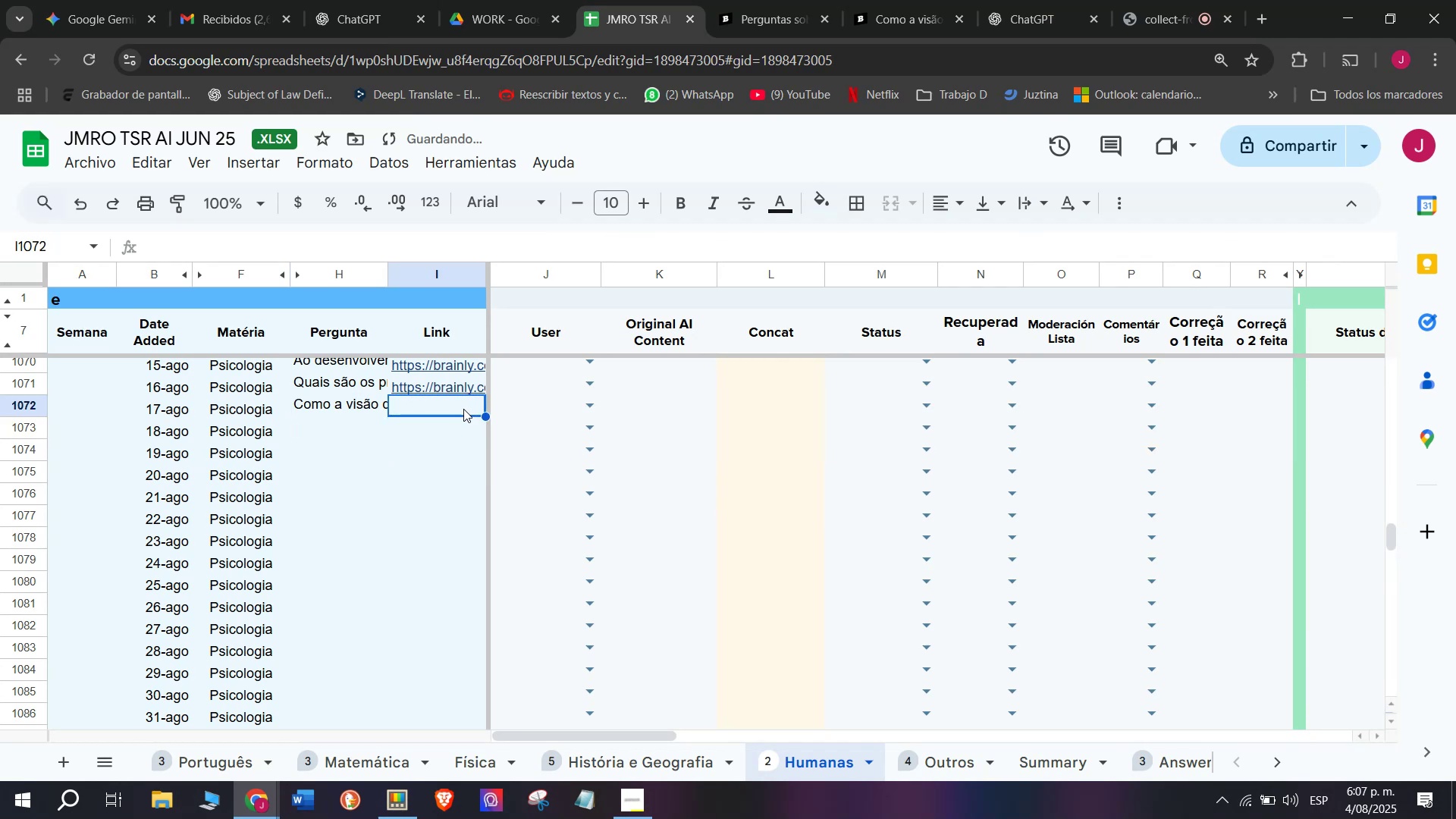 
left_click([372, 247])
 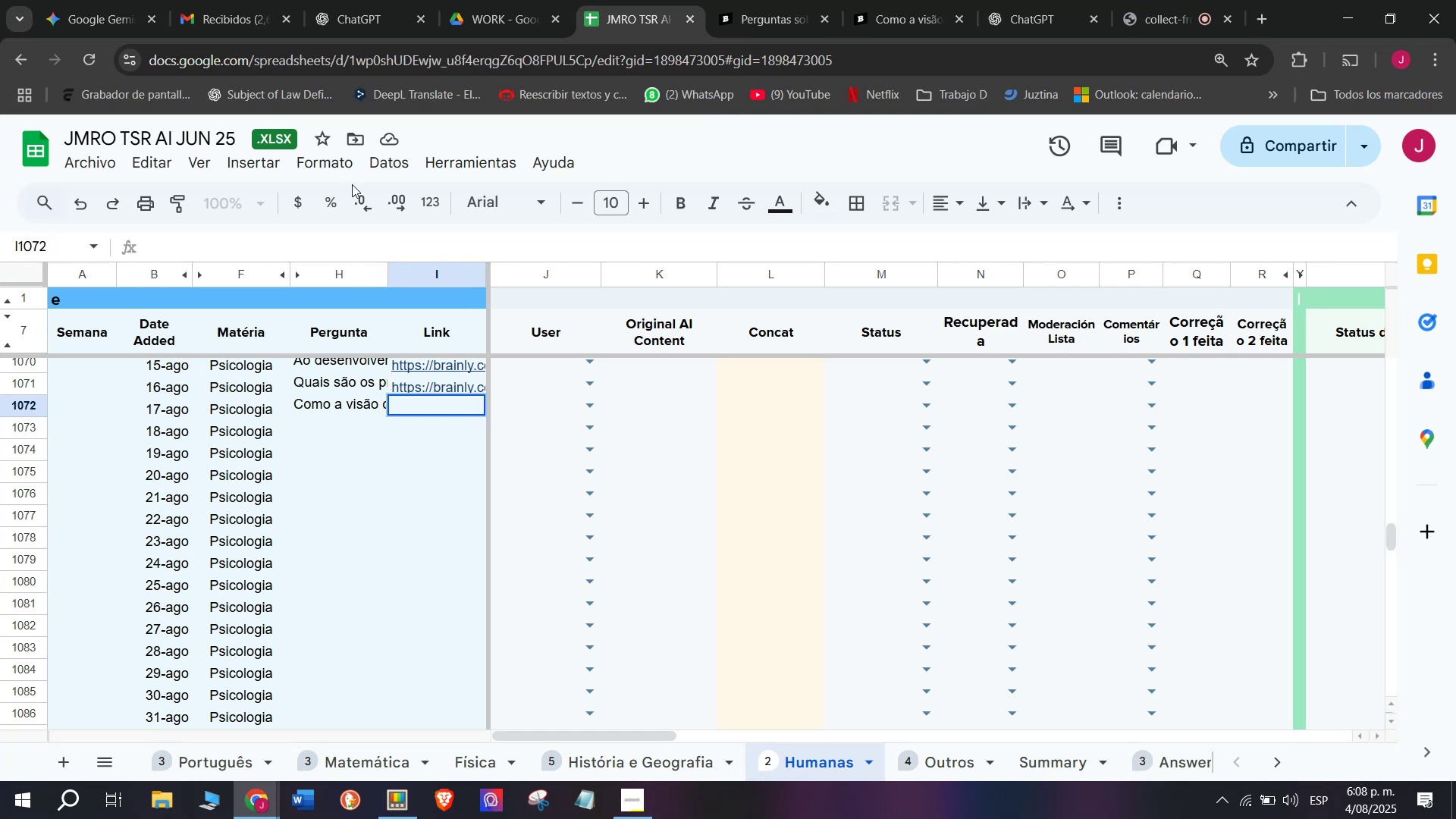 
wait(31.22)
 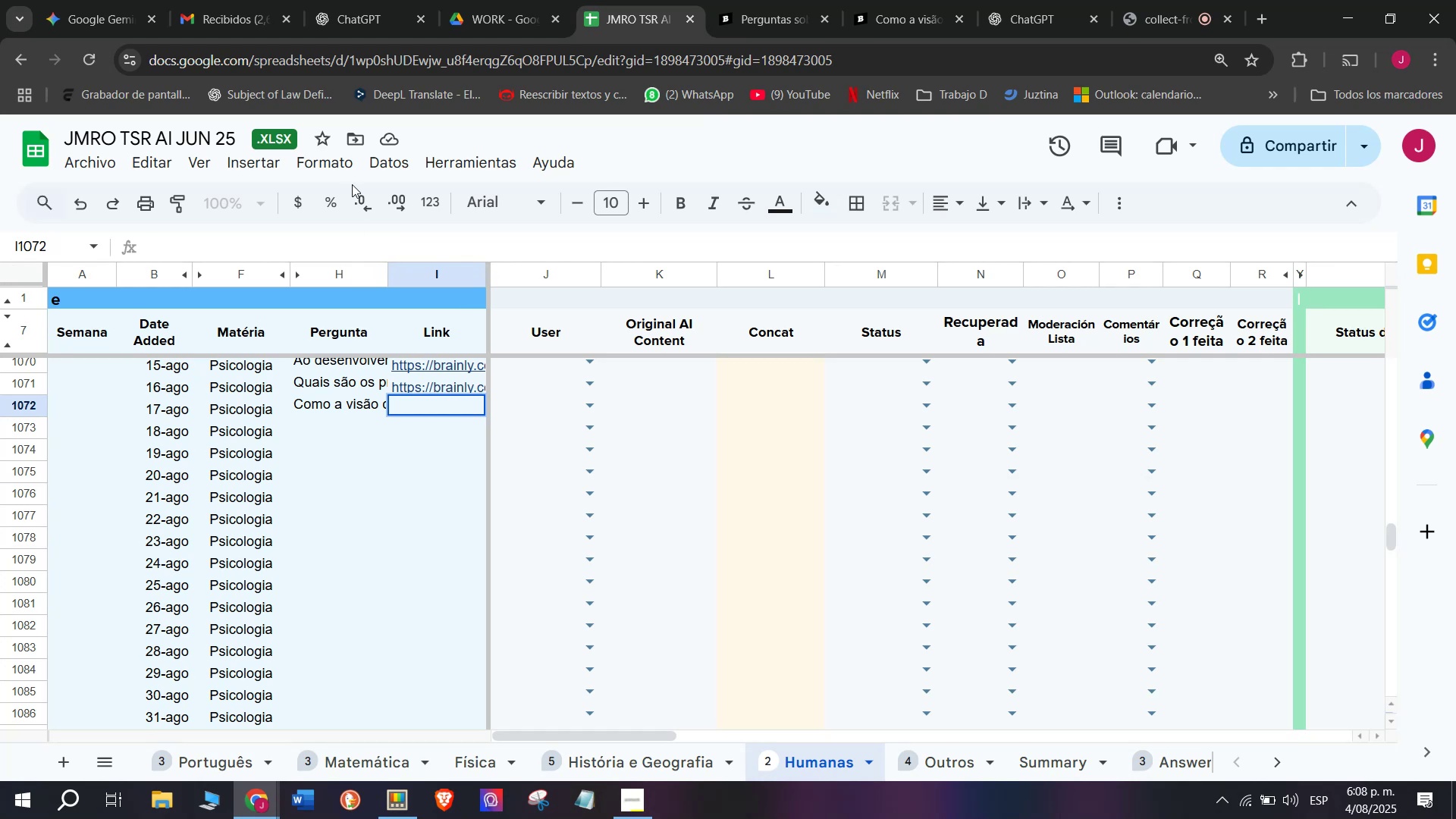 
left_click([747, 0])
 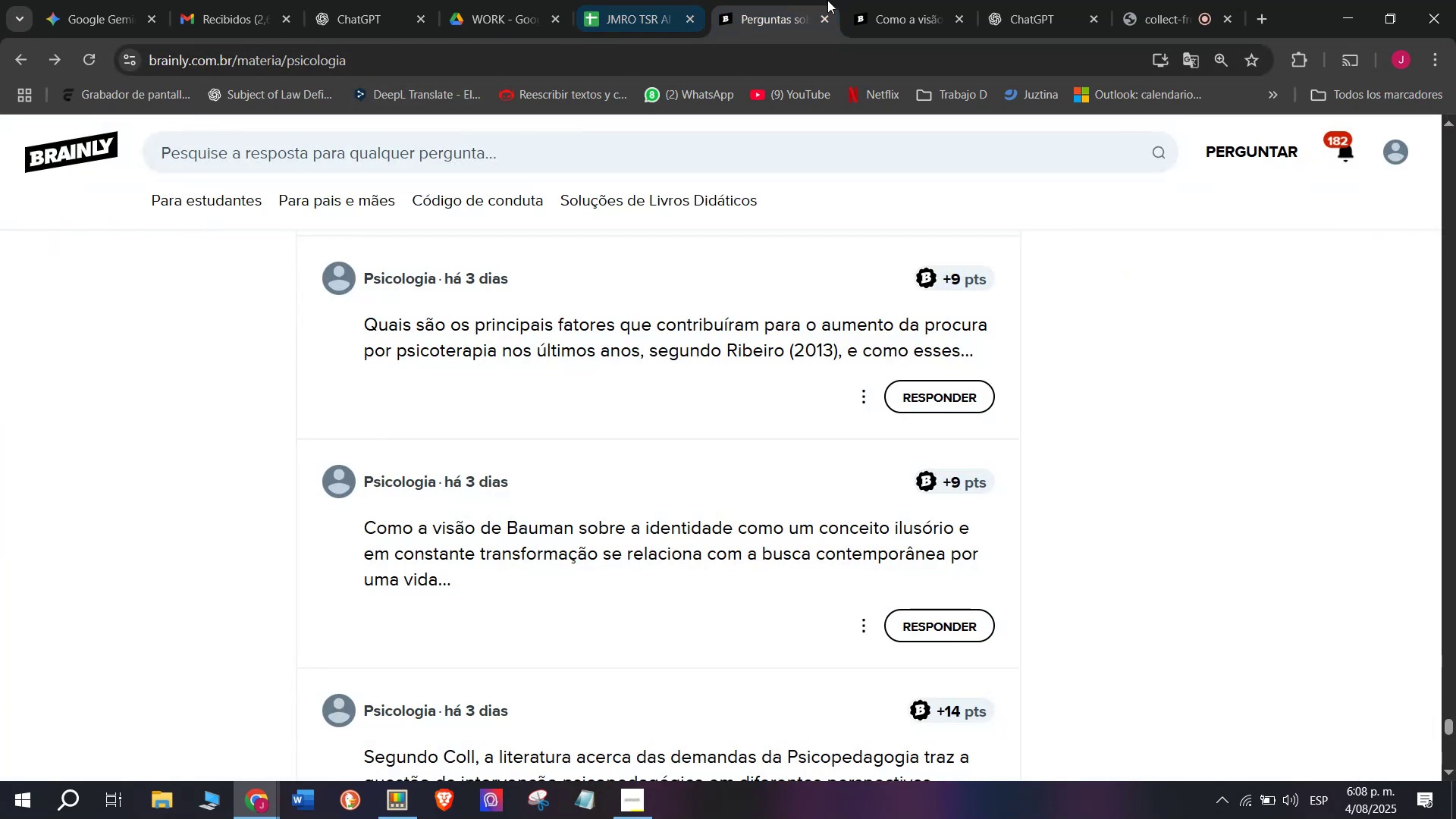 
left_click([880, 0])
 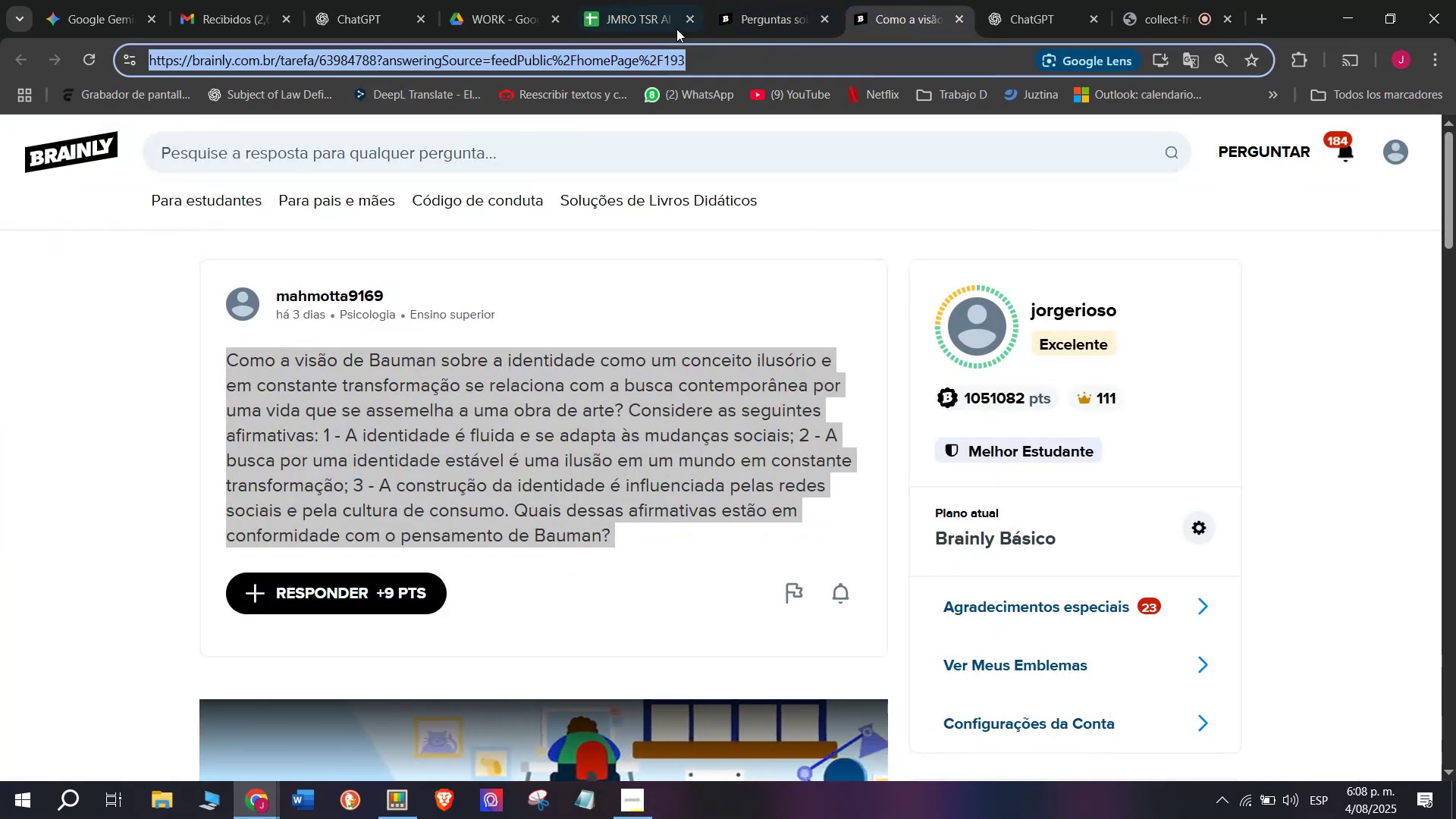 
left_click([641, 17])
 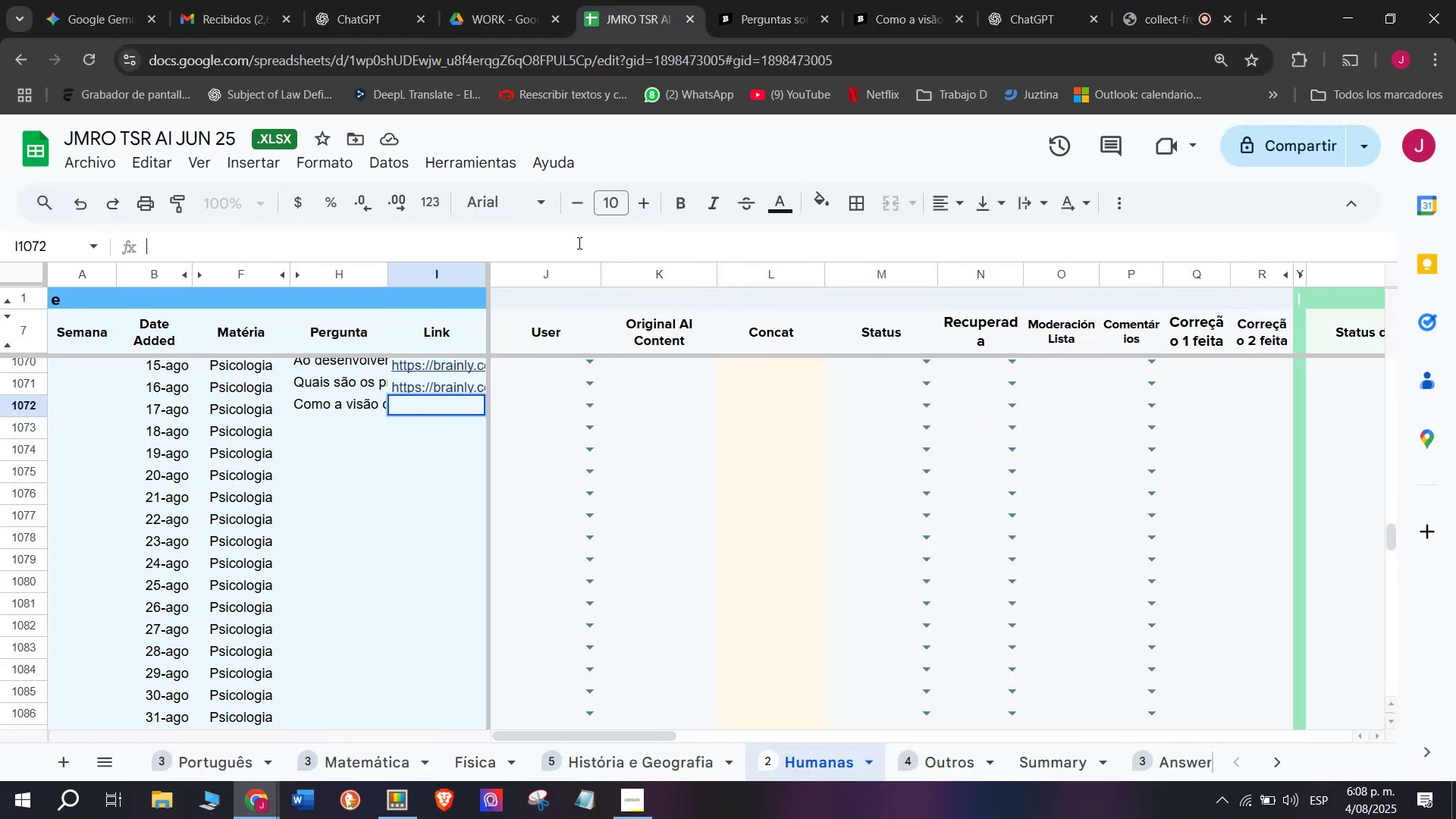 
key(Meta+MetaLeft)
 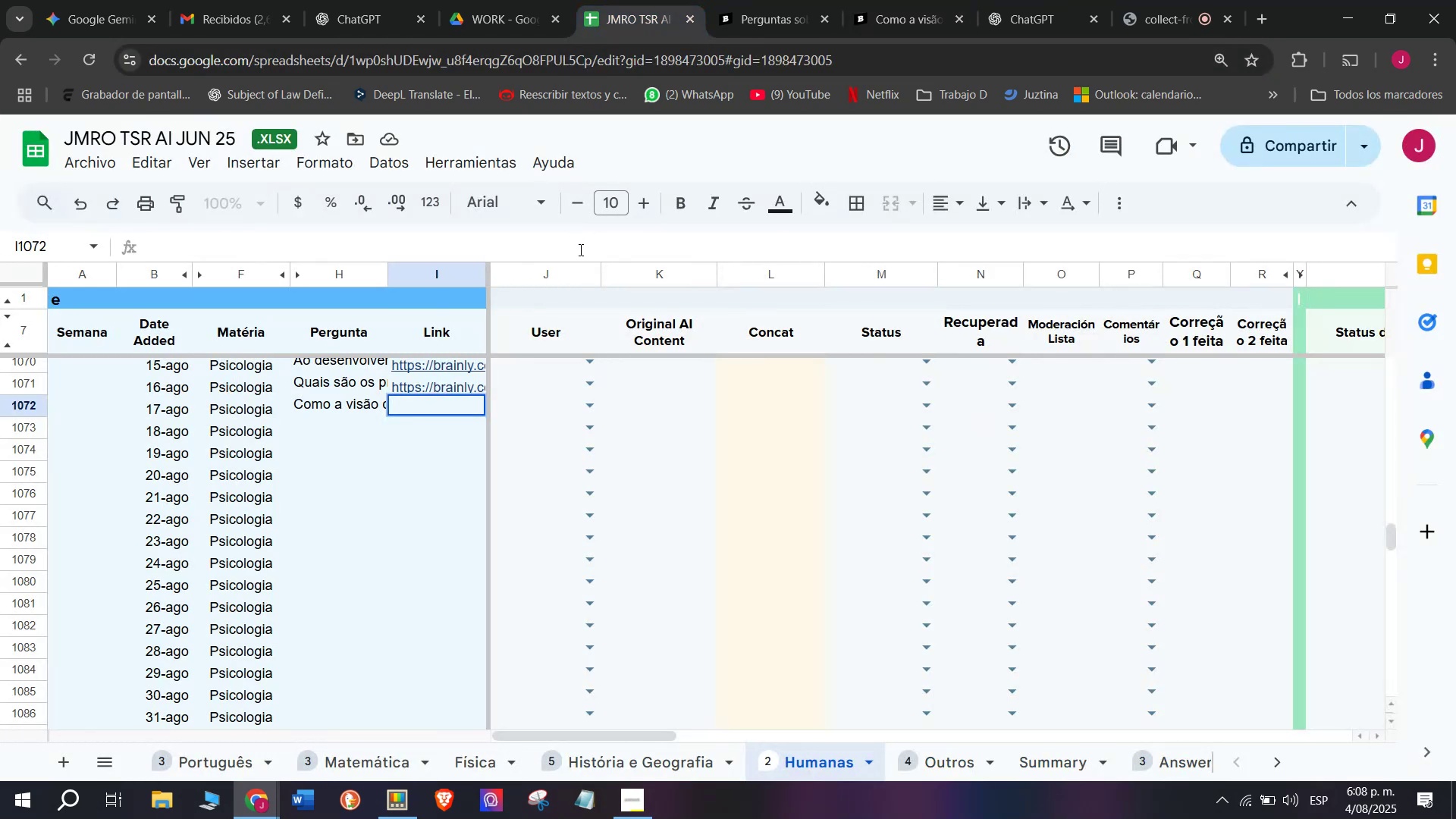 
key(C)
 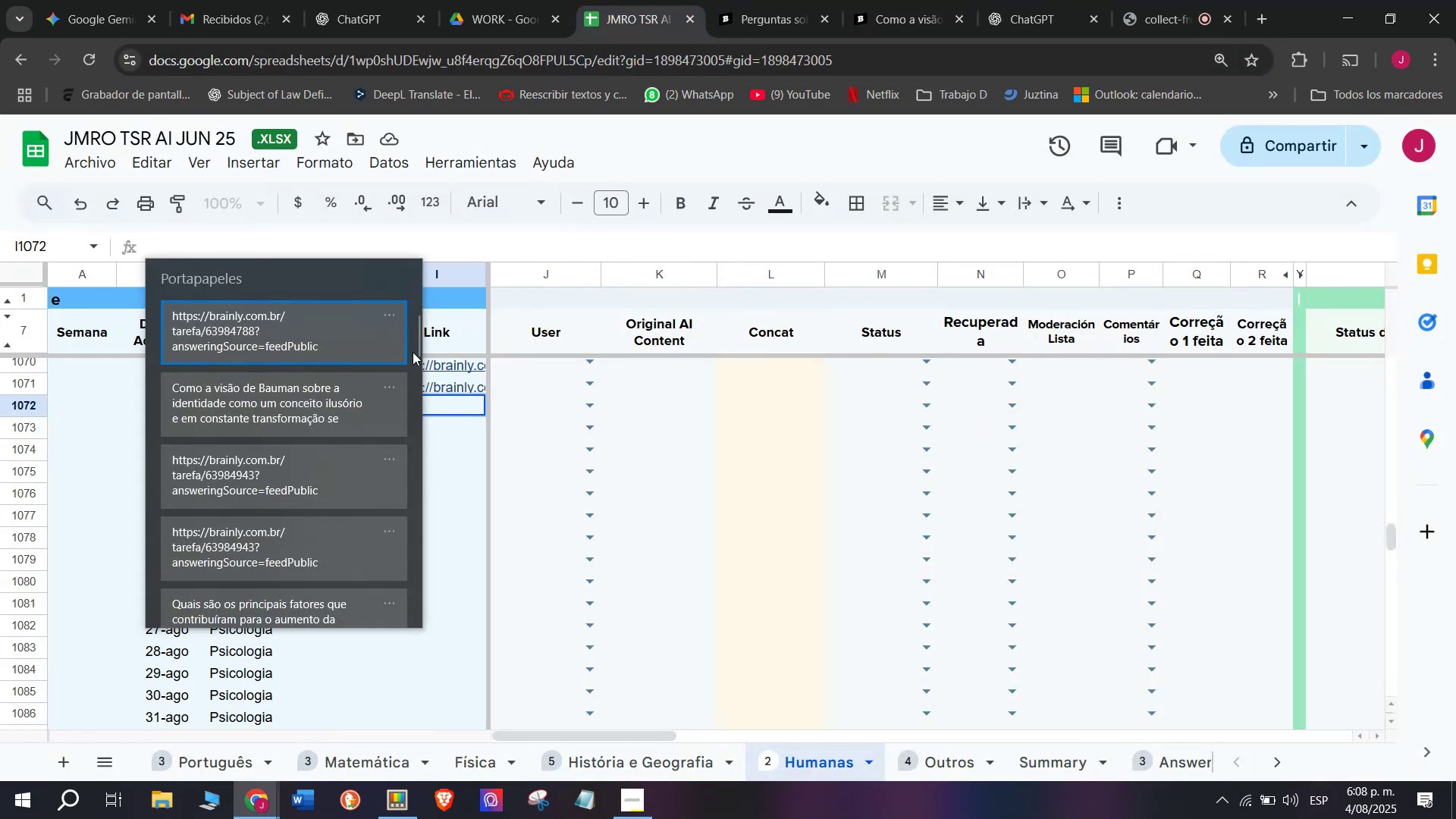 
key(Meta+V)
 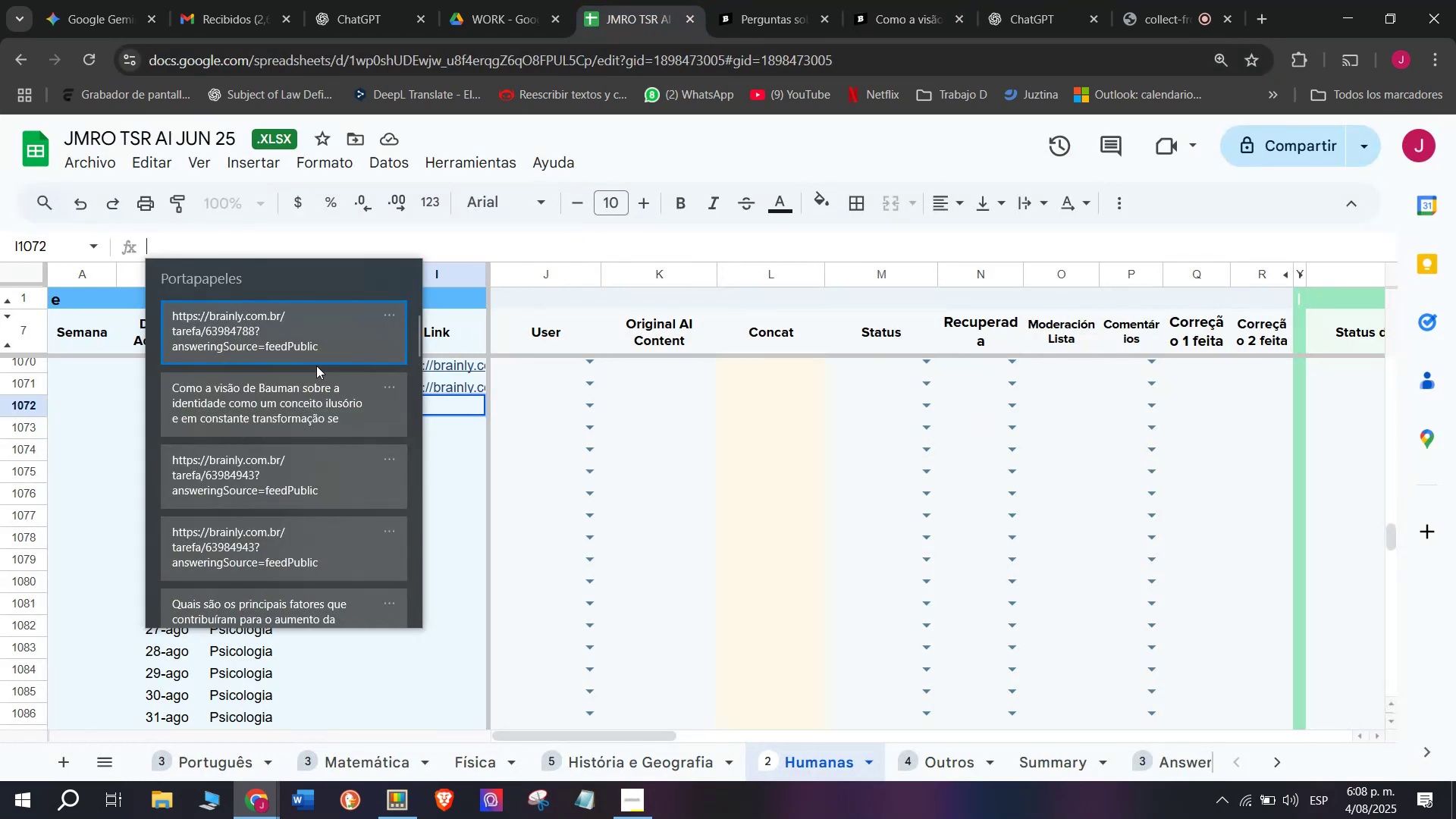 
key(Control+ControlLeft)
 